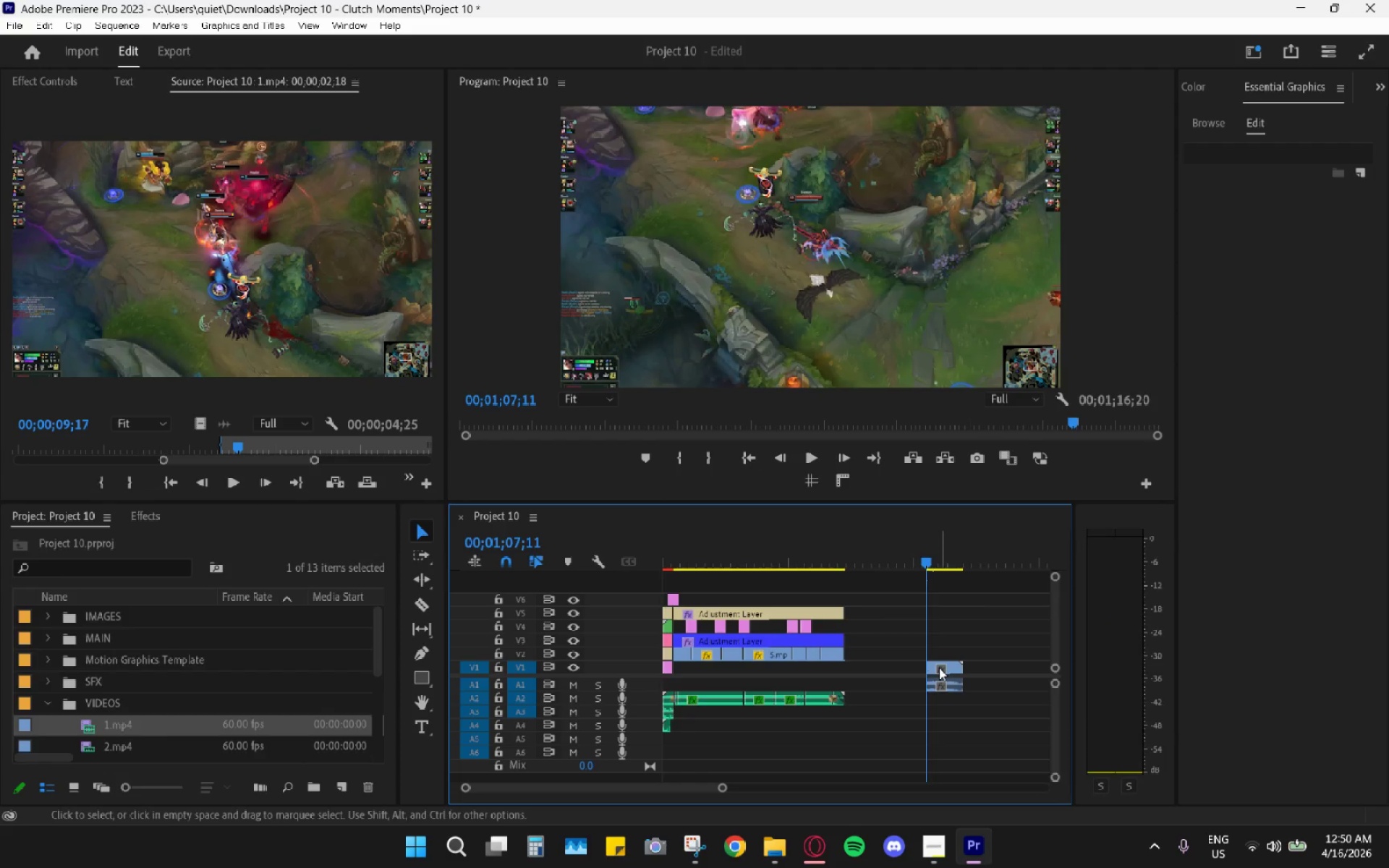 
left_click_drag(start_coordinate=[949, 664], to_coordinate=[696, 670])
 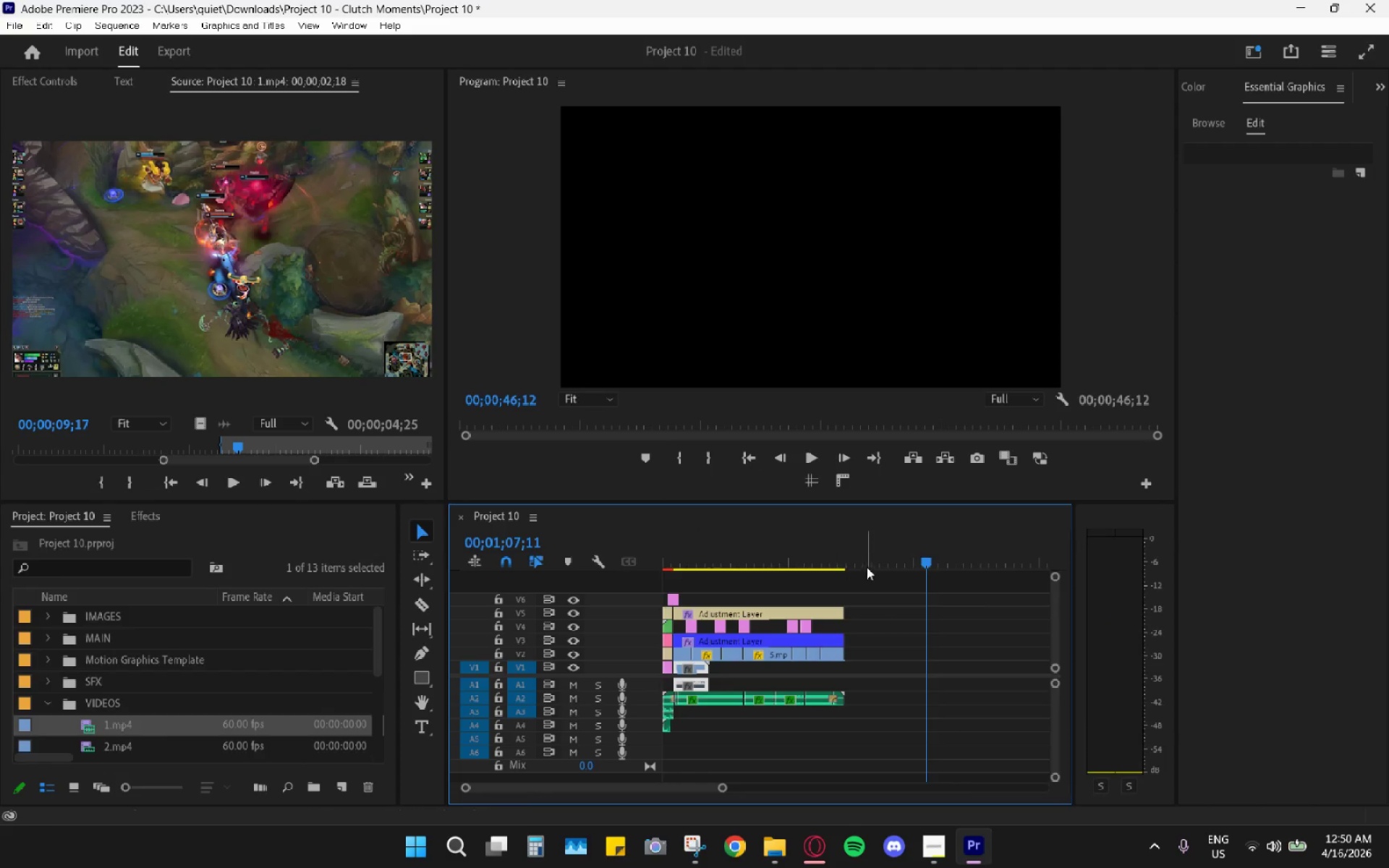 
left_click_drag(start_coordinate=[871, 567], to_coordinate=[974, 652])
 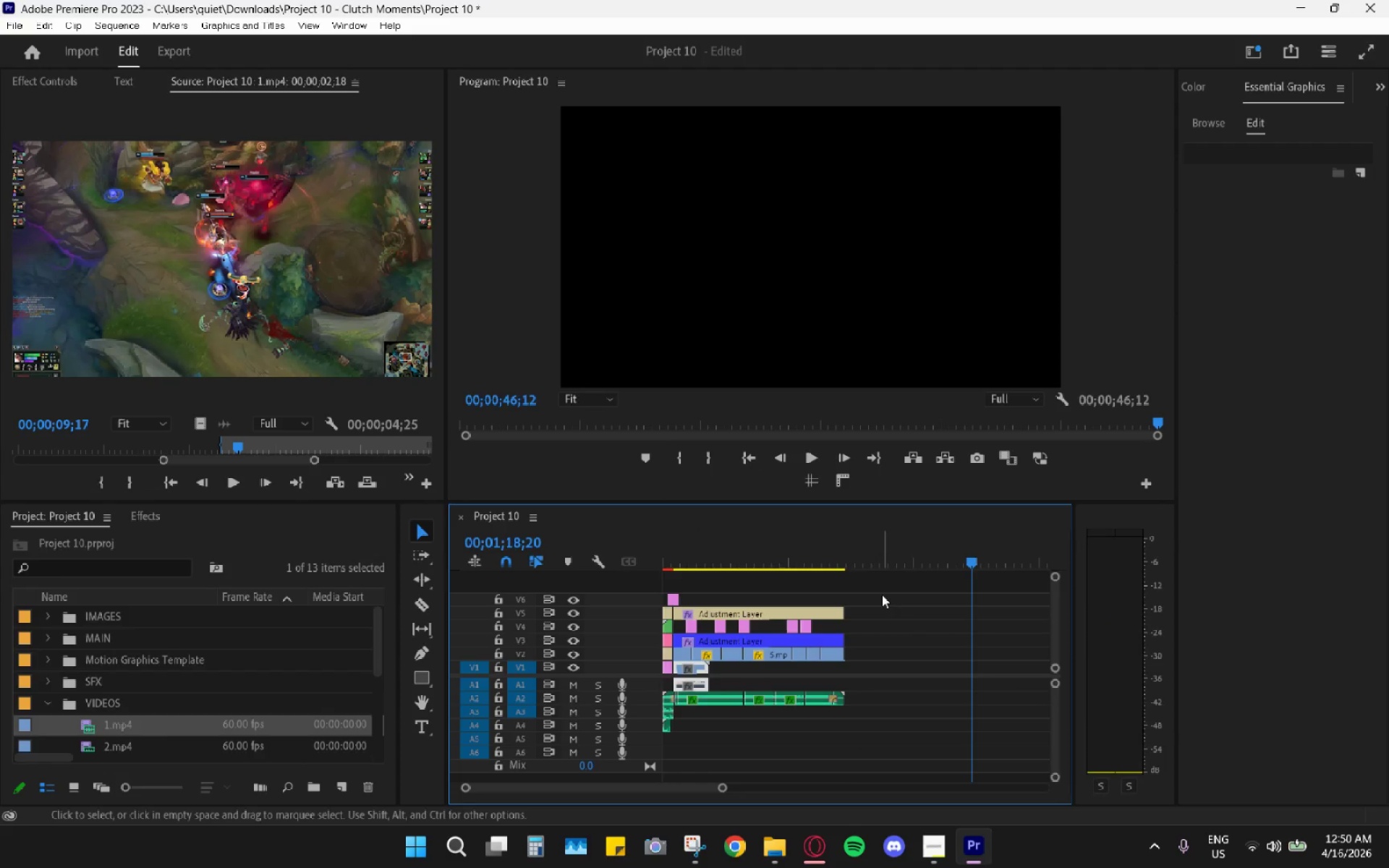 
left_click_drag(start_coordinate=[882, 595], to_coordinate=[684, 655])
 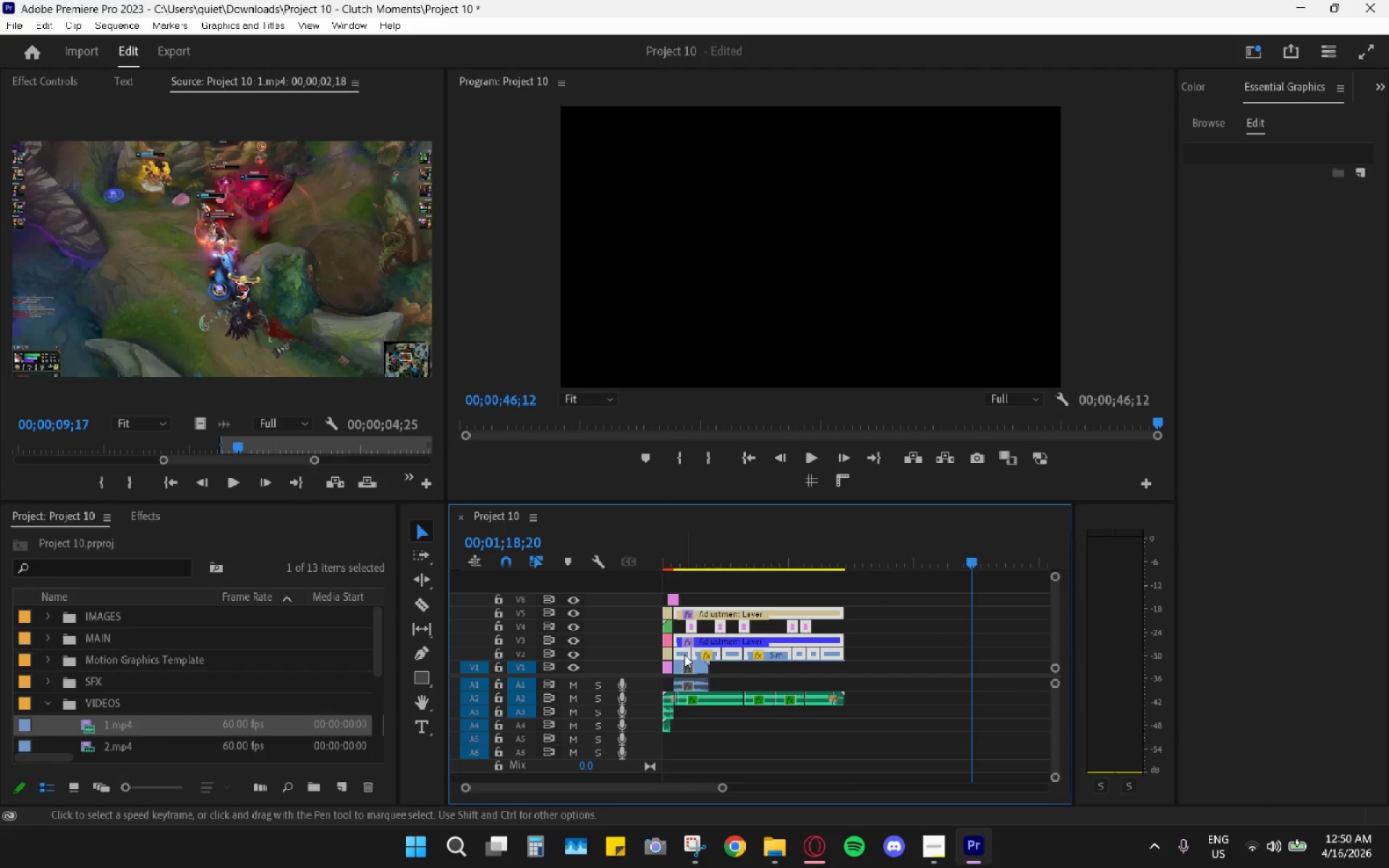 
key(Shift+E)
 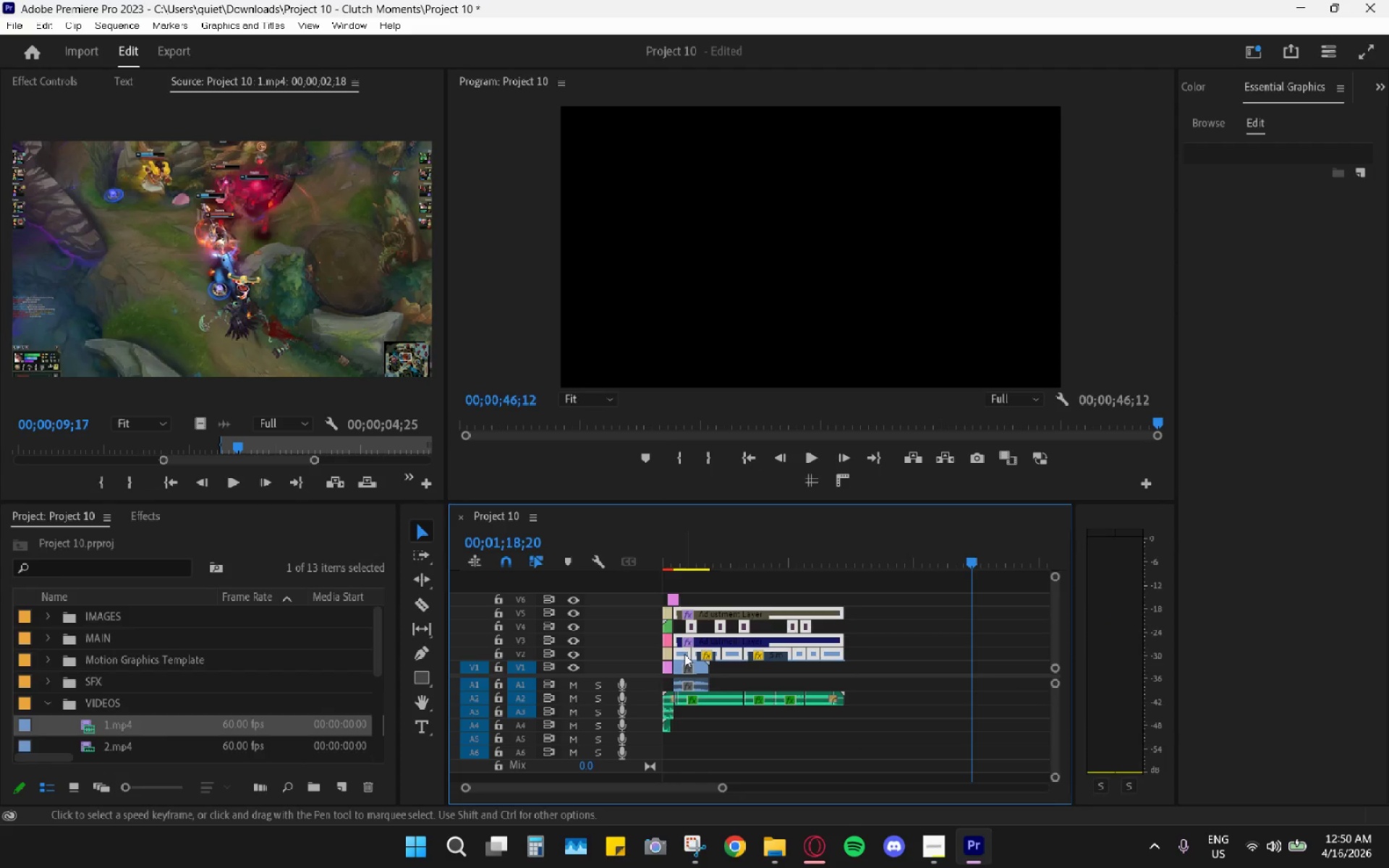 
hold_key(key=AltLeft, duration=0.42)
scroll: coordinate [687, 658], scroll_direction: up, amount: 9.0
 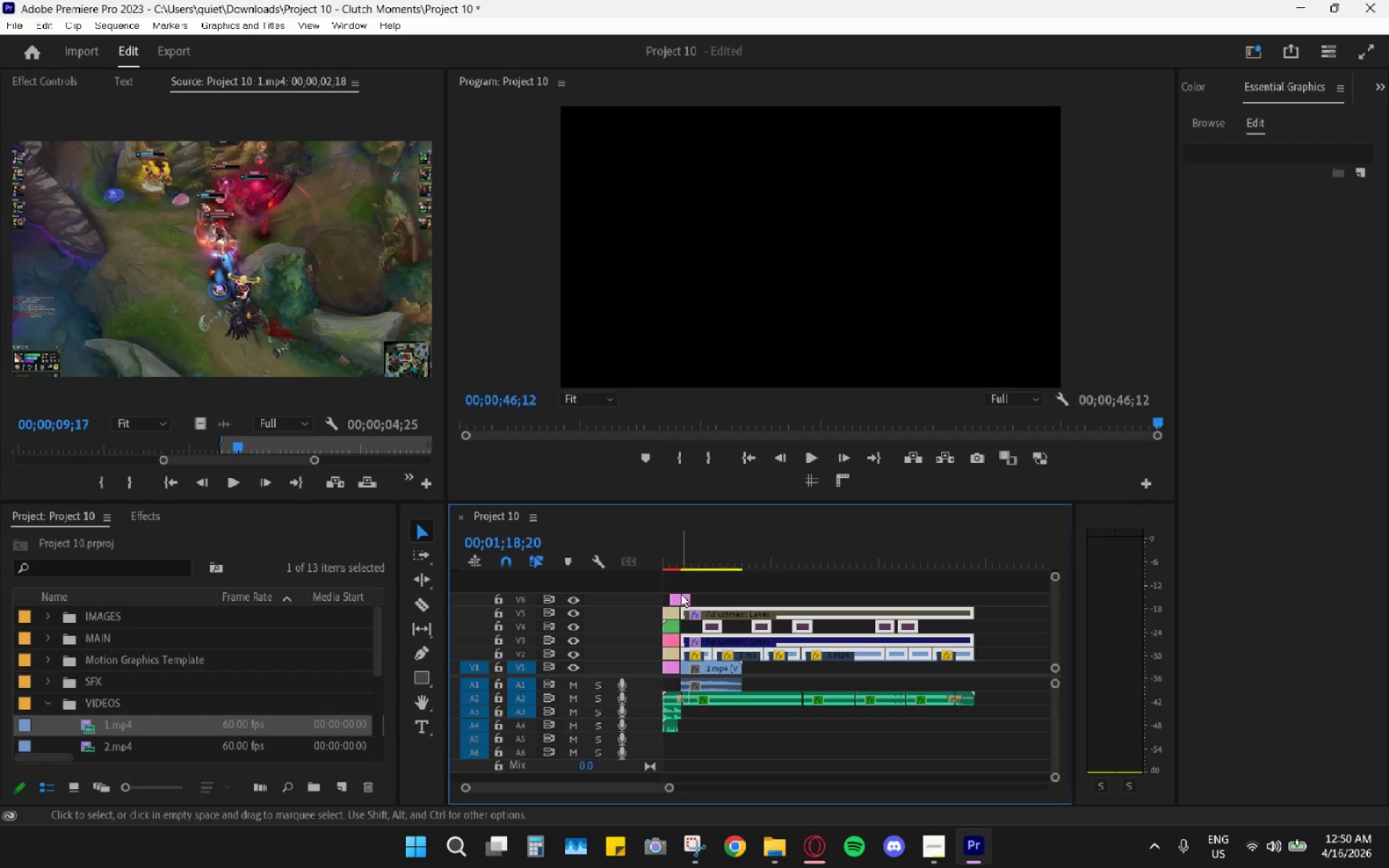 
left_click_drag(start_coordinate=[683, 596], to_coordinate=[681, 585])
 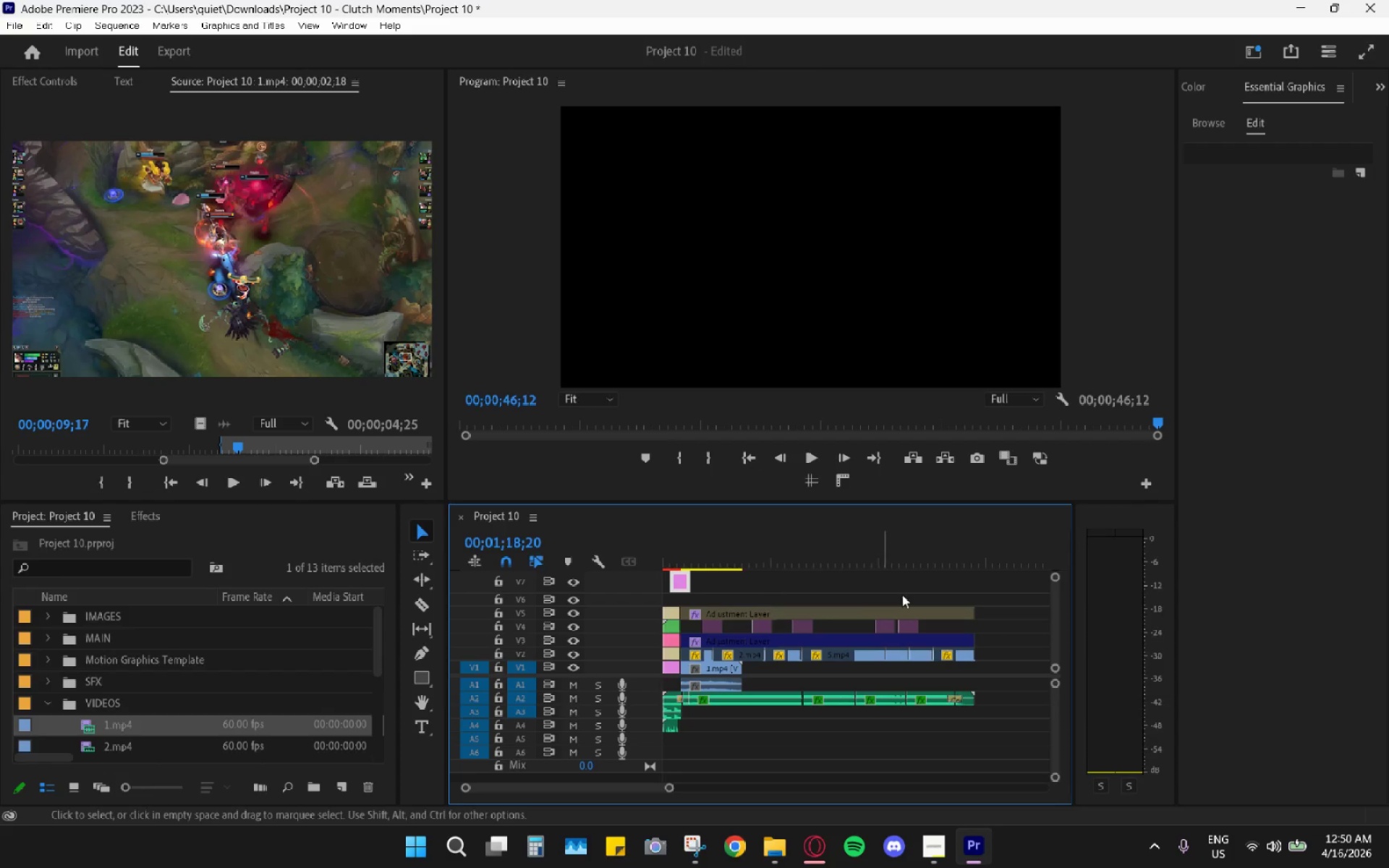 
left_click_drag(start_coordinate=[995, 603], to_coordinate=[684, 652])
 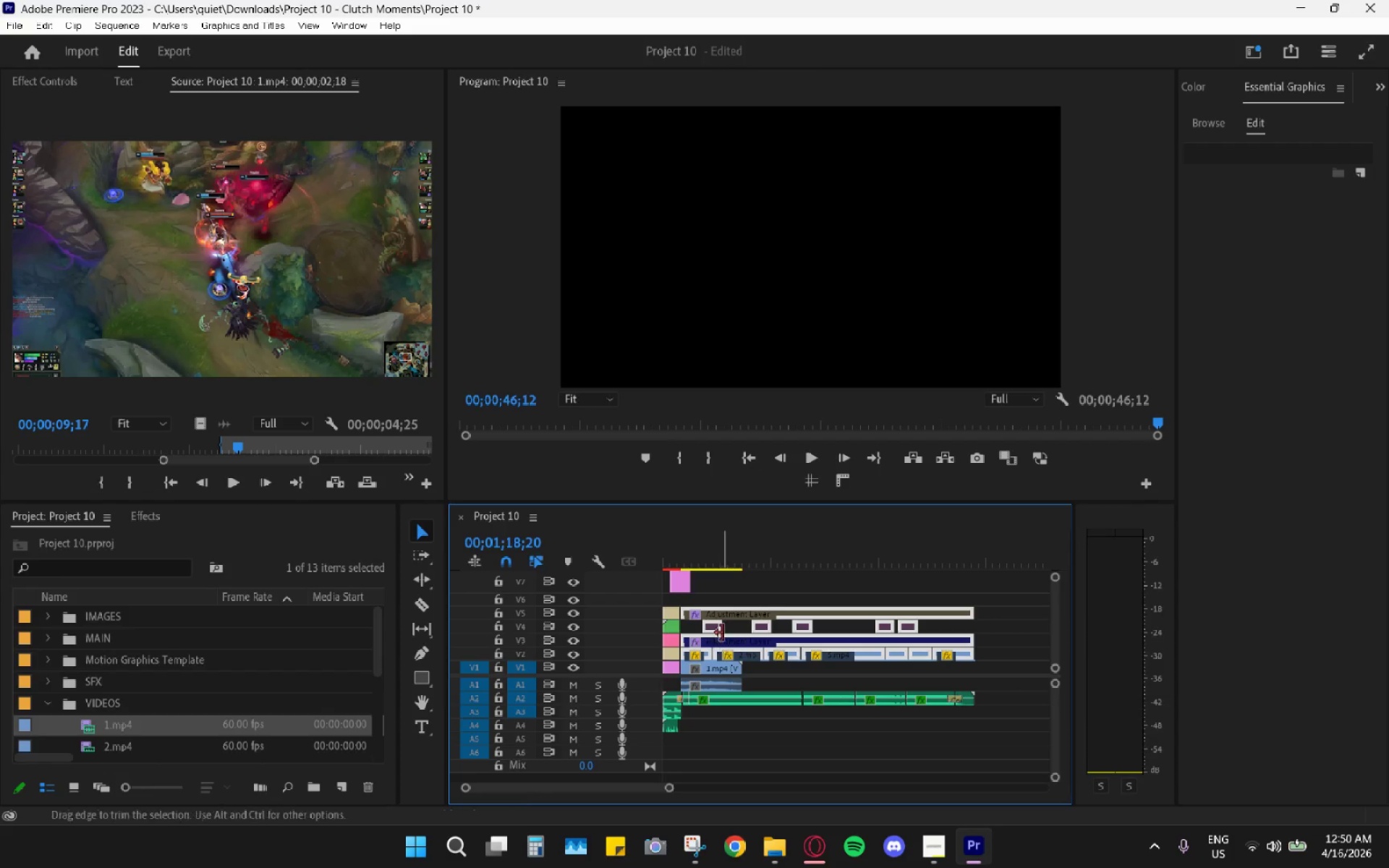 
left_click_drag(start_coordinate=[731, 609], to_coordinate=[731, 605])
 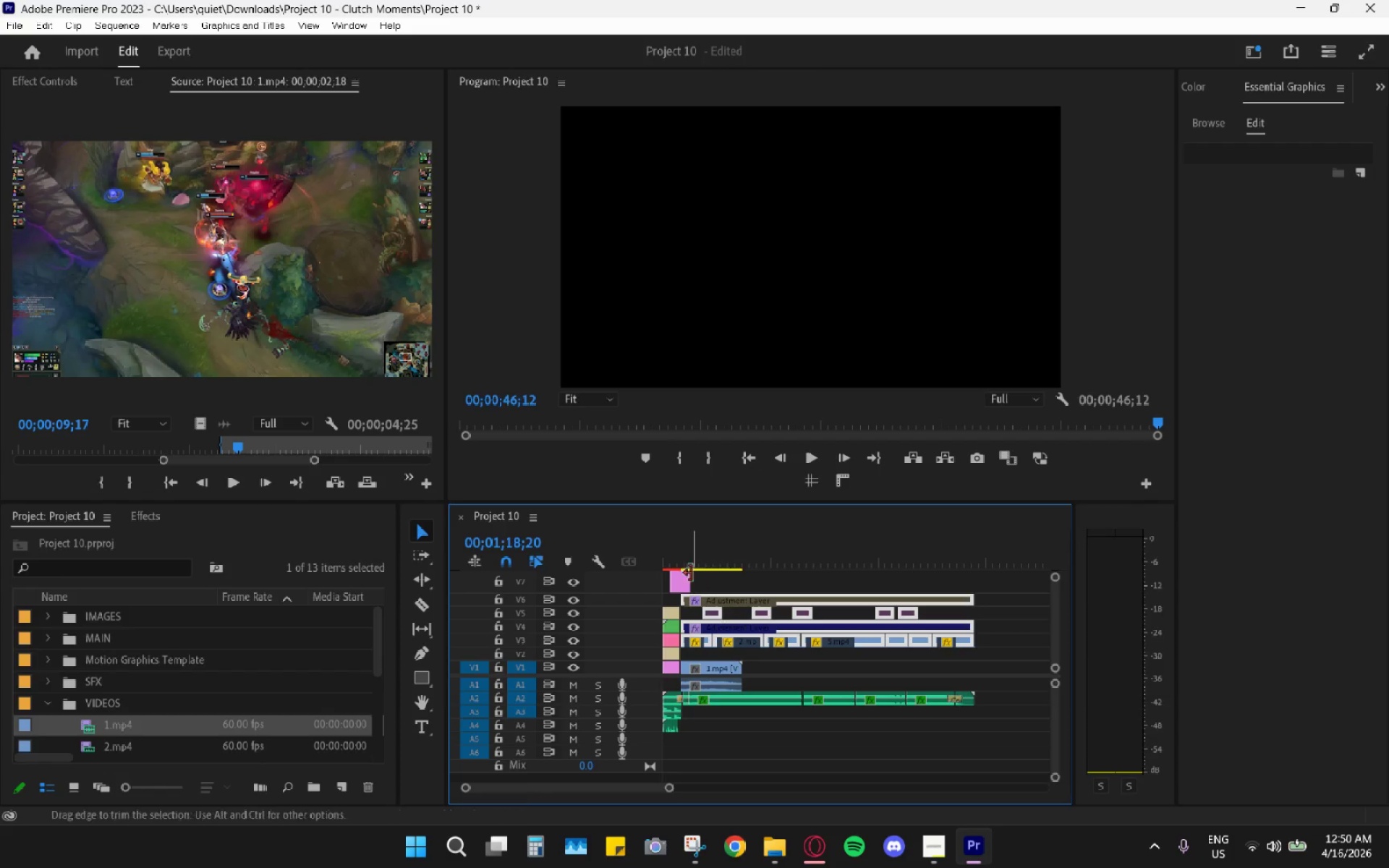 
left_click_drag(start_coordinate=[696, 557], to_coordinate=[687, 551])
 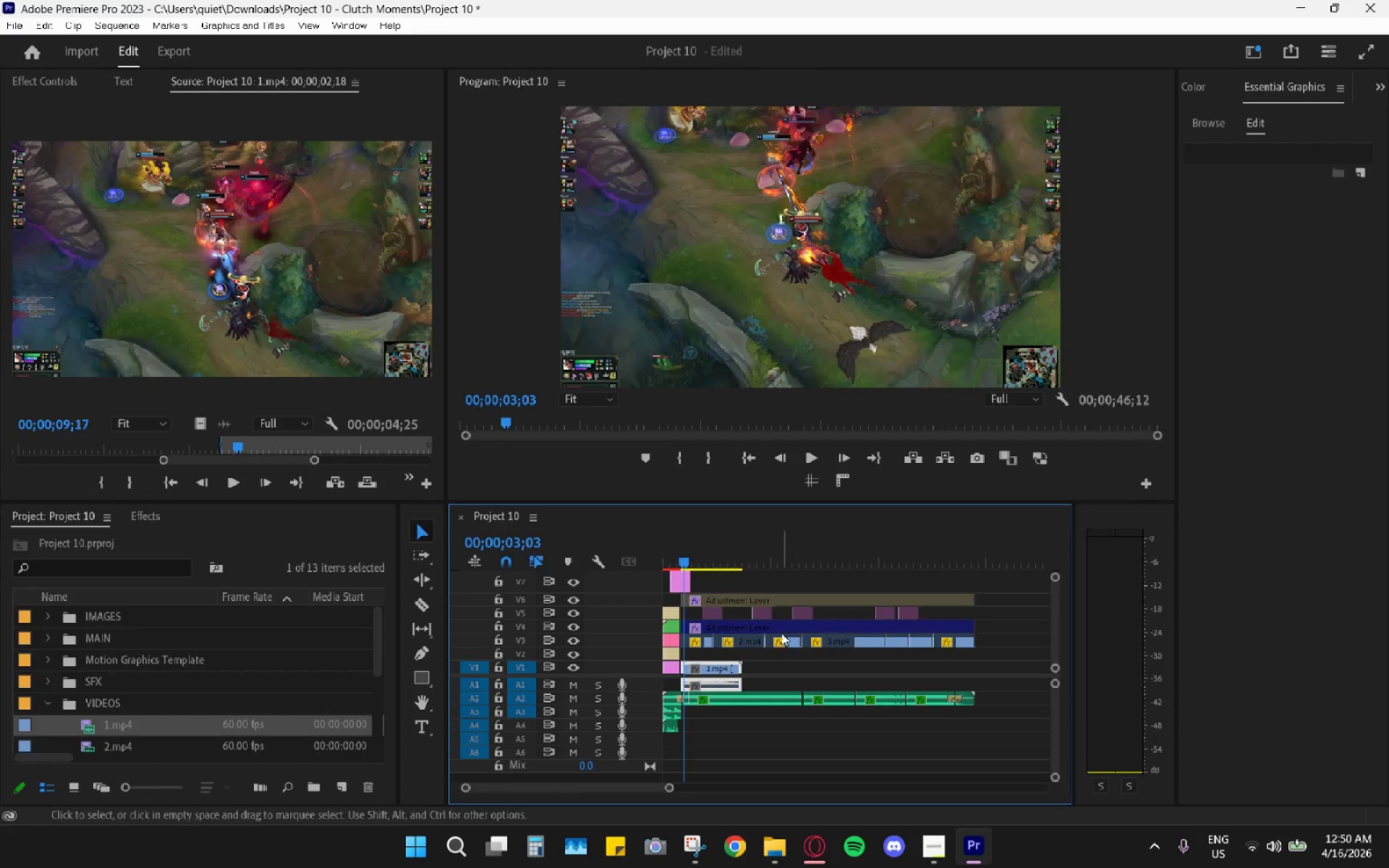 
hold_key(key=AltLeft, duration=0.67)
scroll: coordinate [786, 671], scroll_direction: up, amount: 19.0
 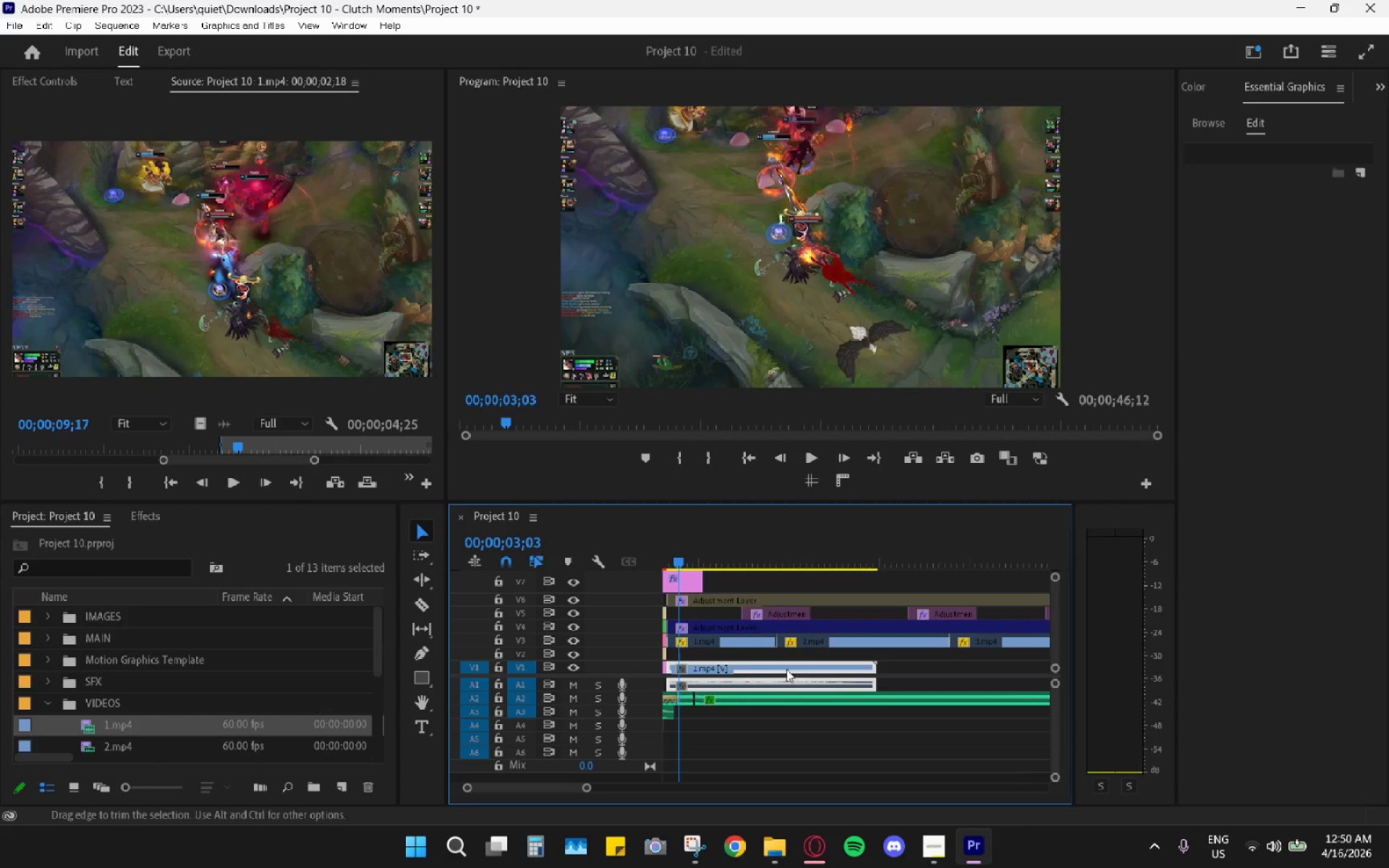 
key(Space)
 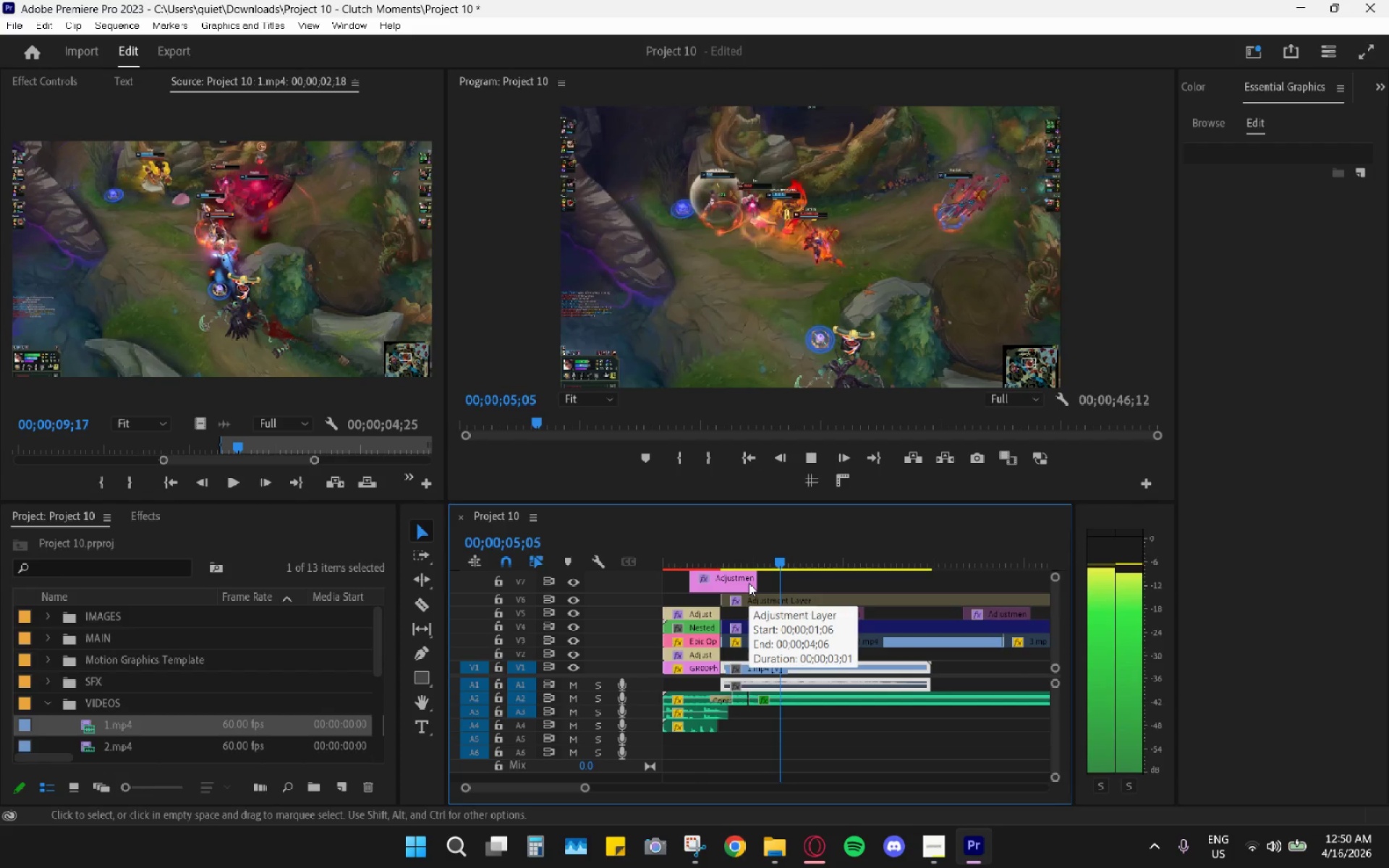 
key(Space)
 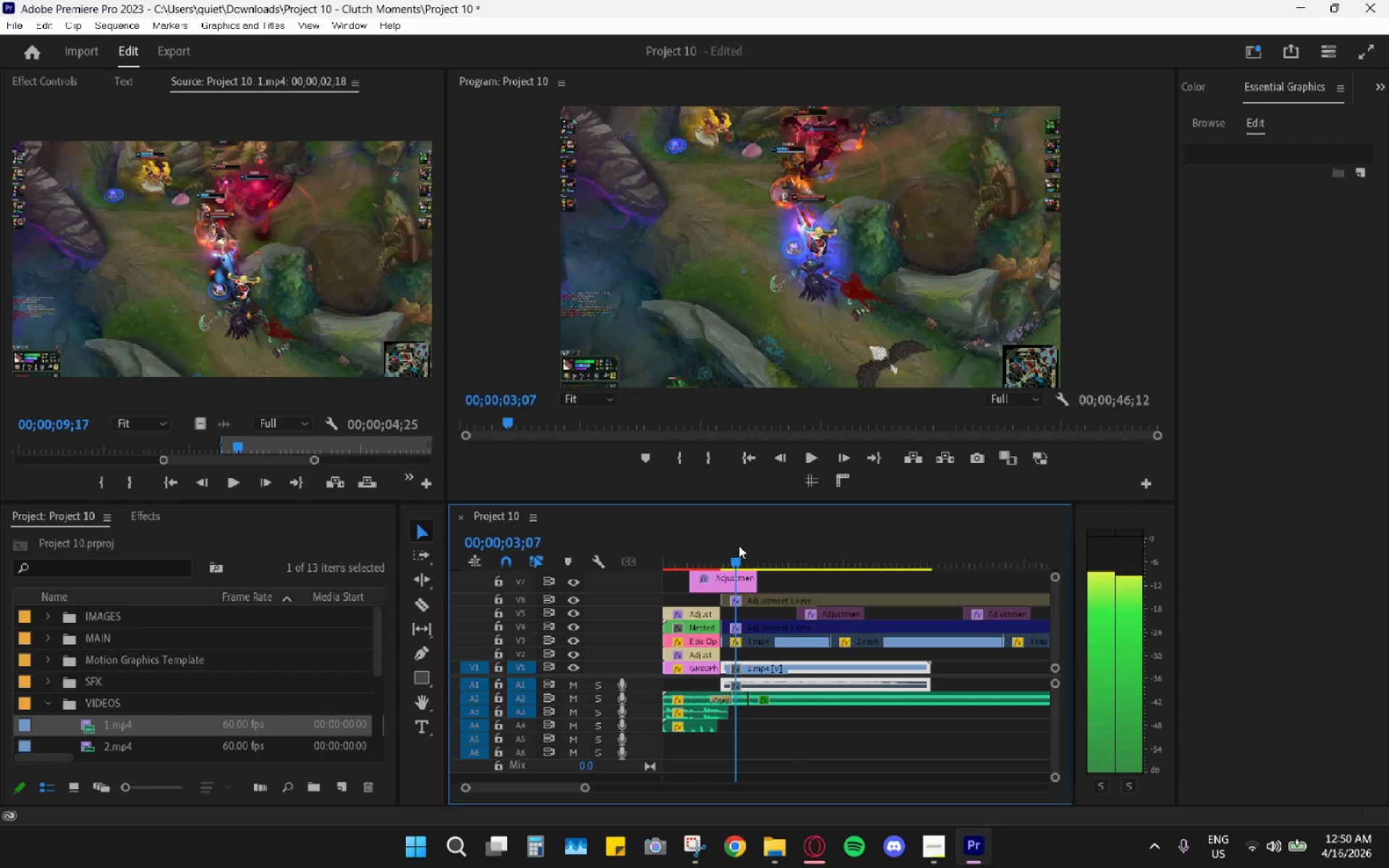 
key(C)
 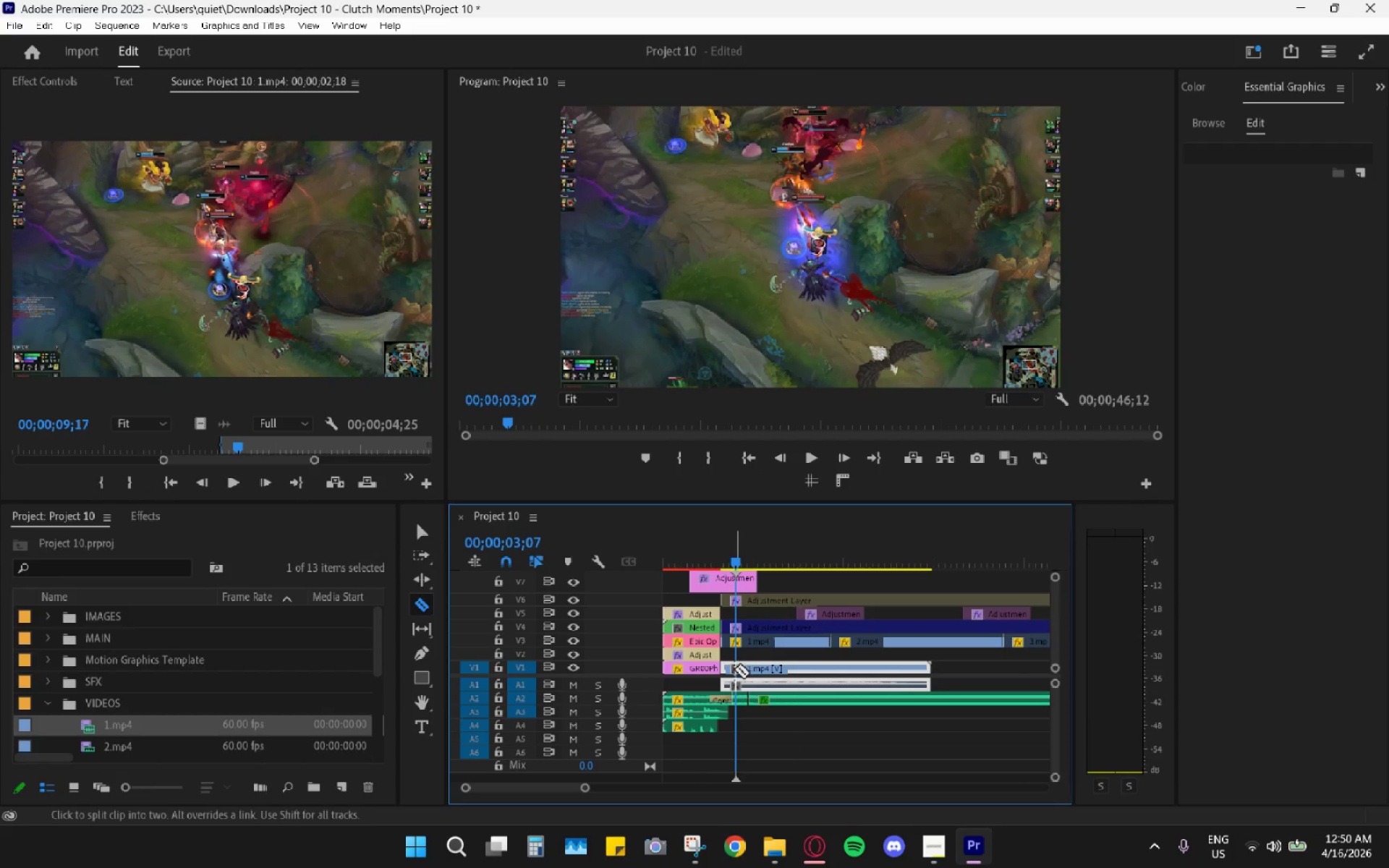 
left_click([734, 669])
 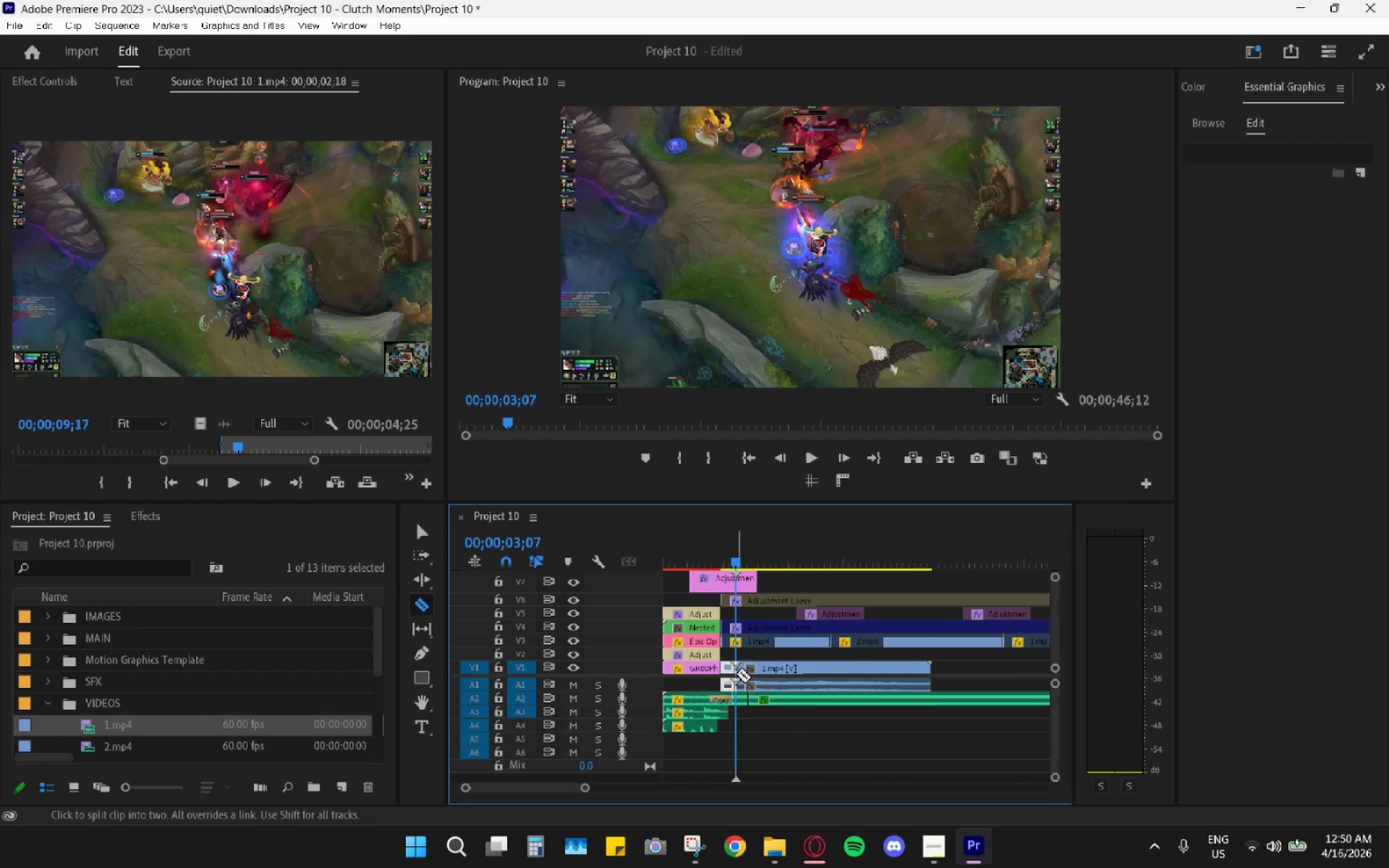 
type(hv)
 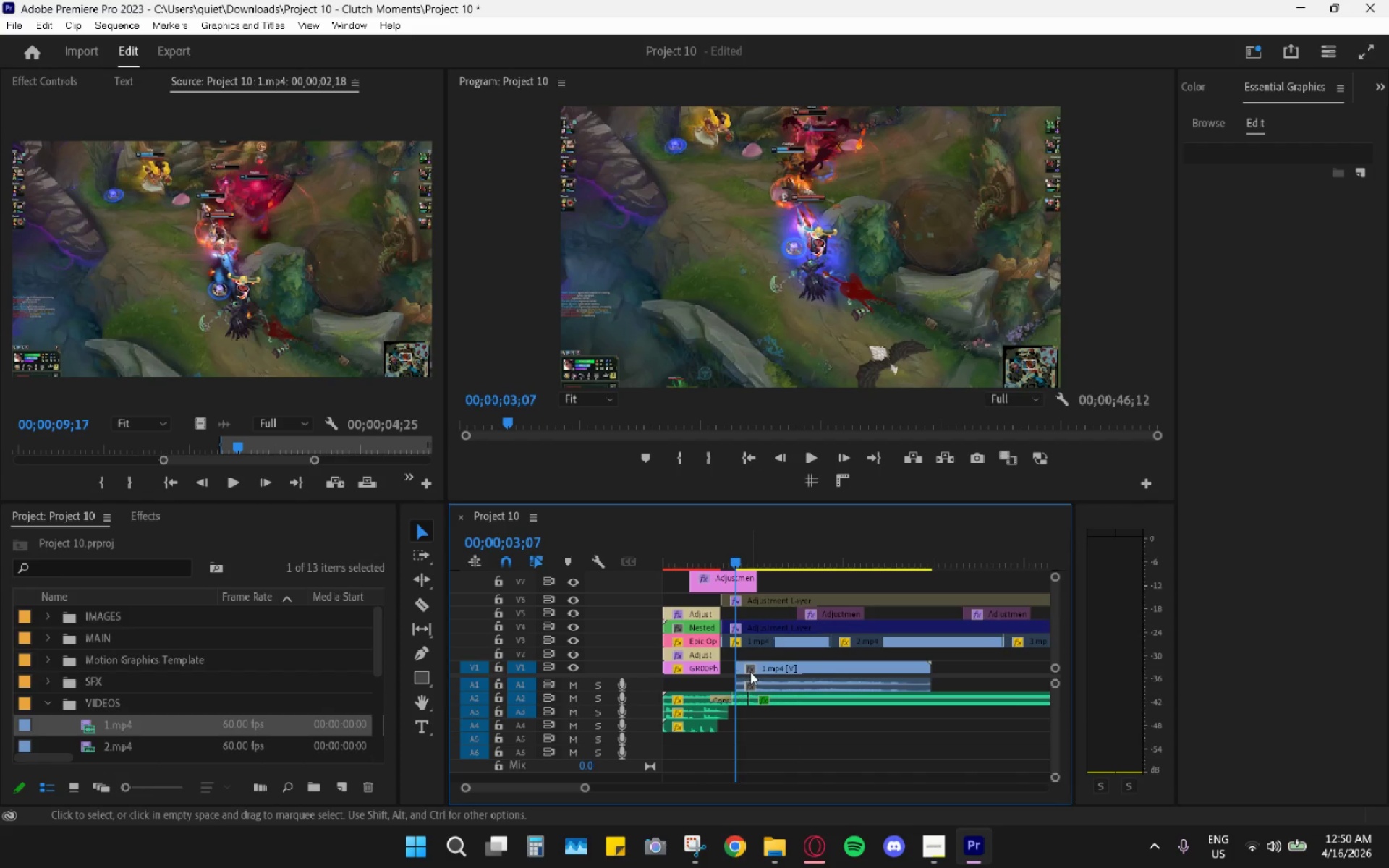 
left_click_drag(start_coordinate=[754, 667], to_coordinate=[740, 664])
 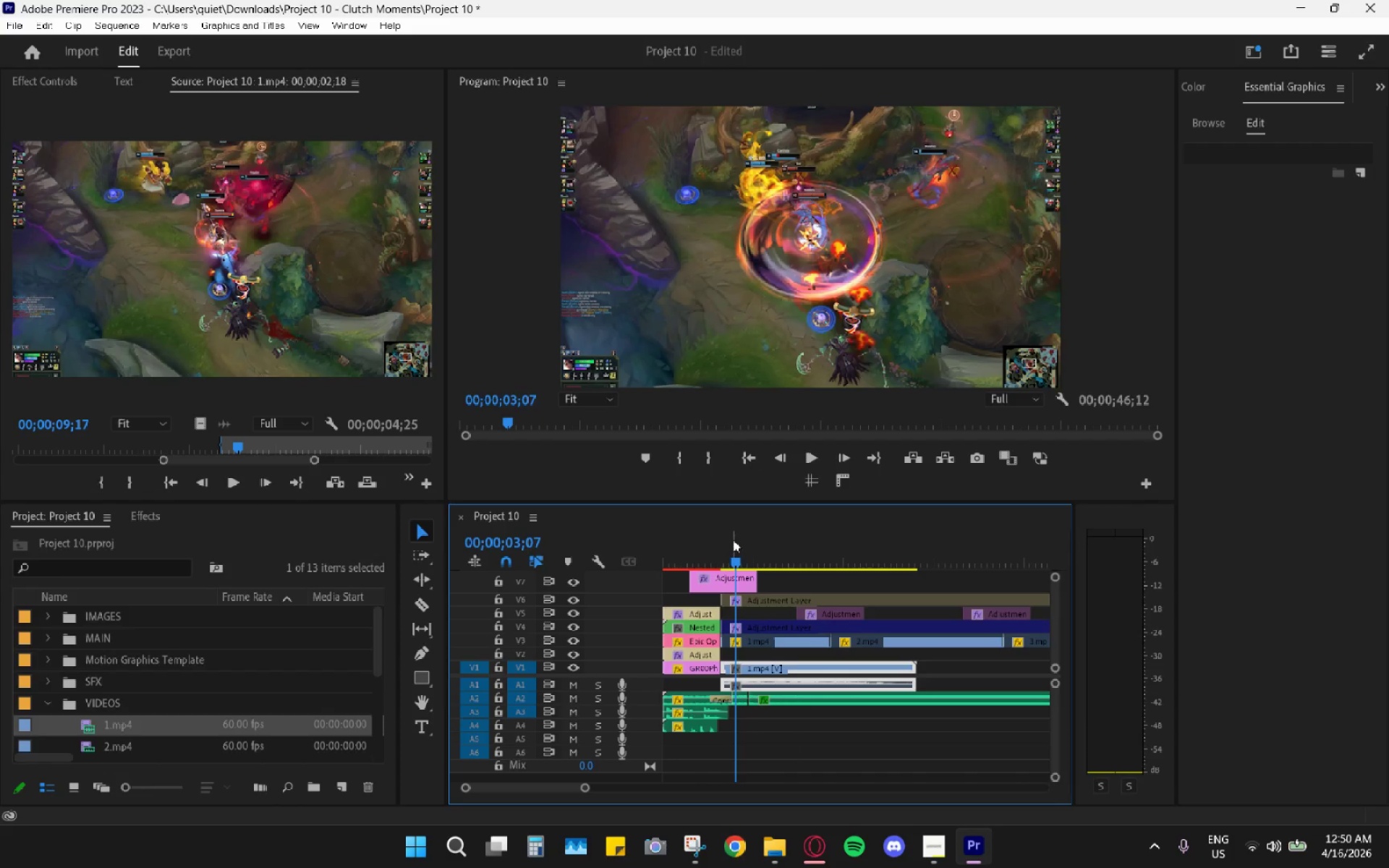 
left_click_drag(start_coordinate=[731, 537], to_coordinate=[722, 536])
 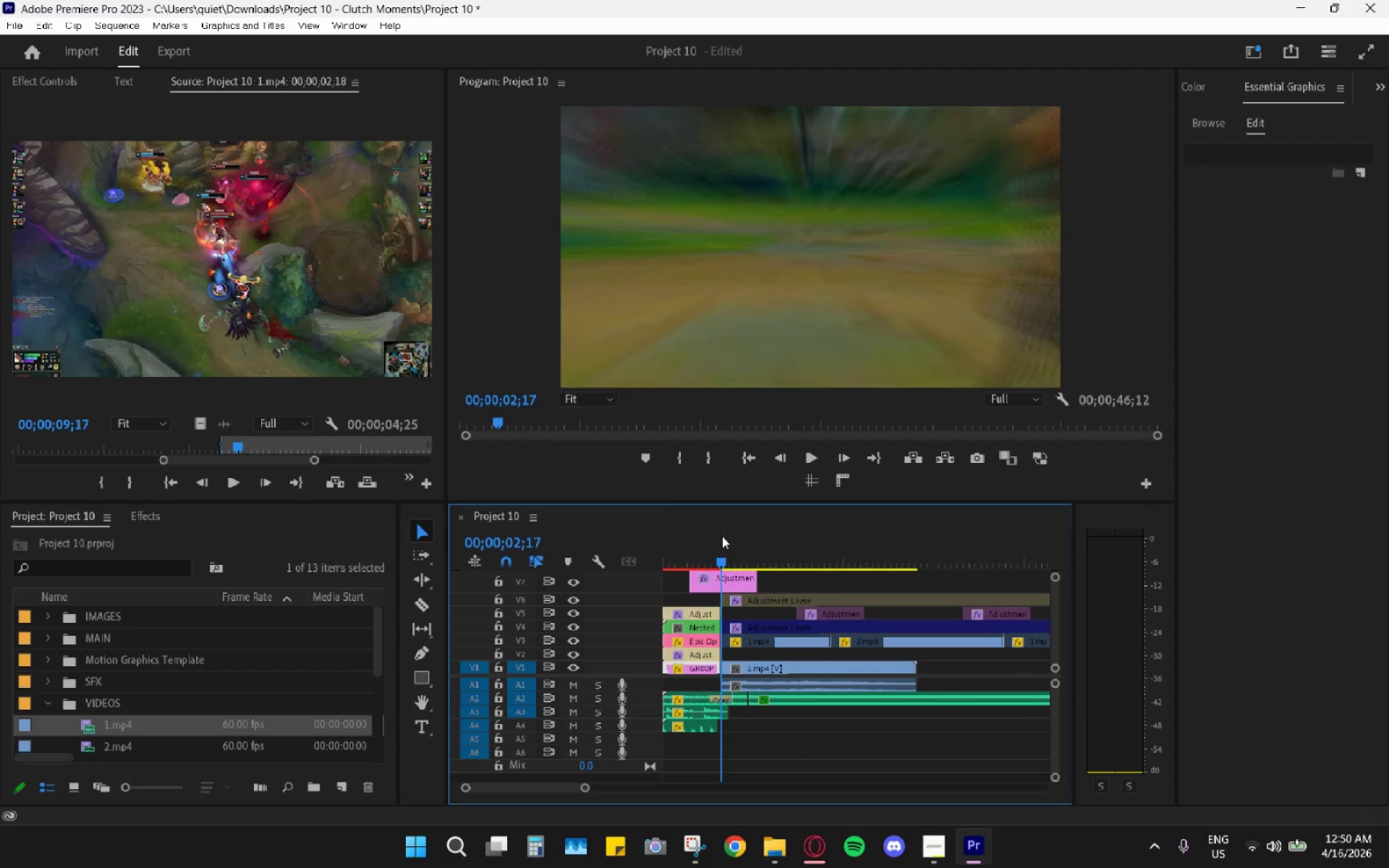 
key(Space)
 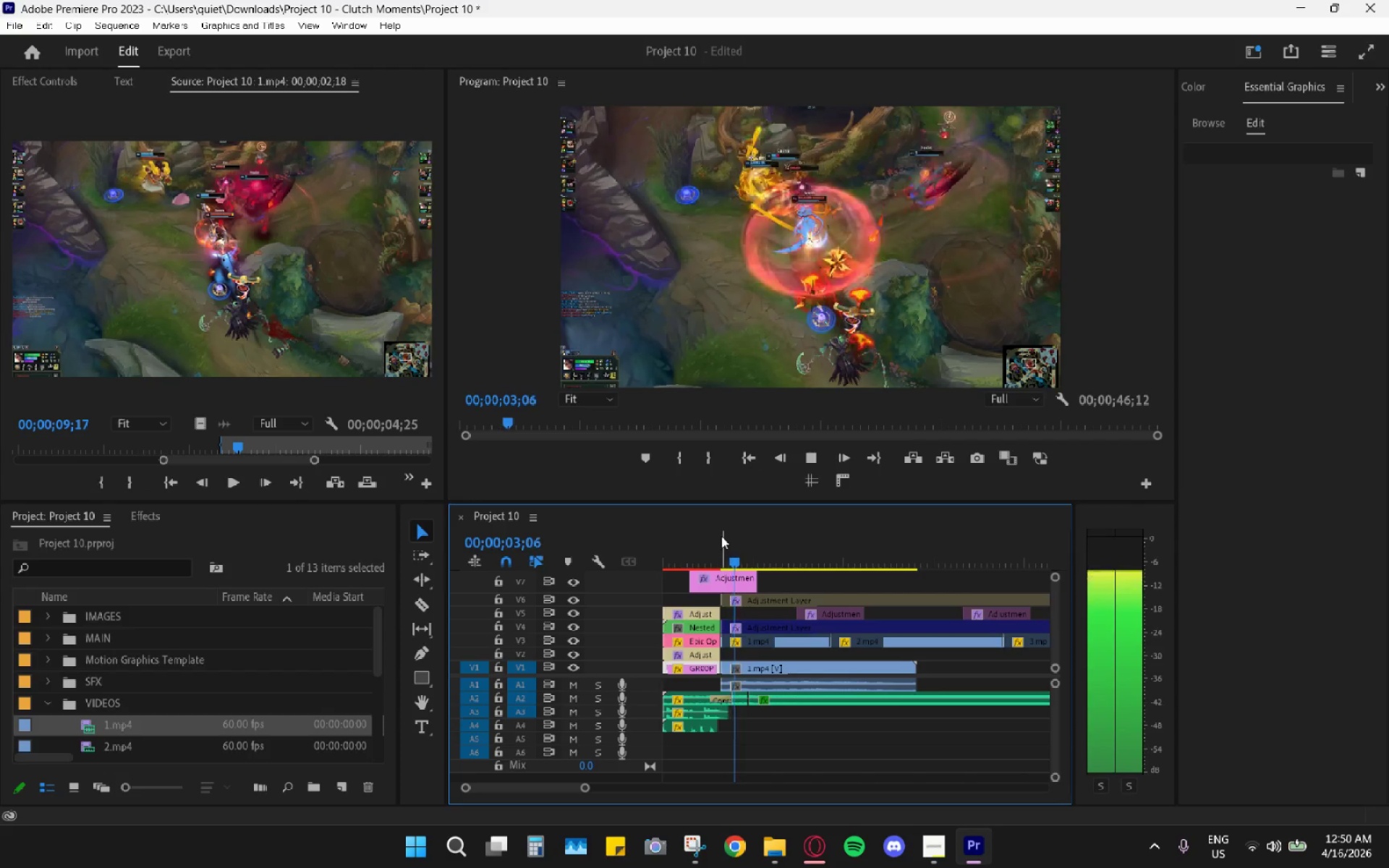 
key(Space)
 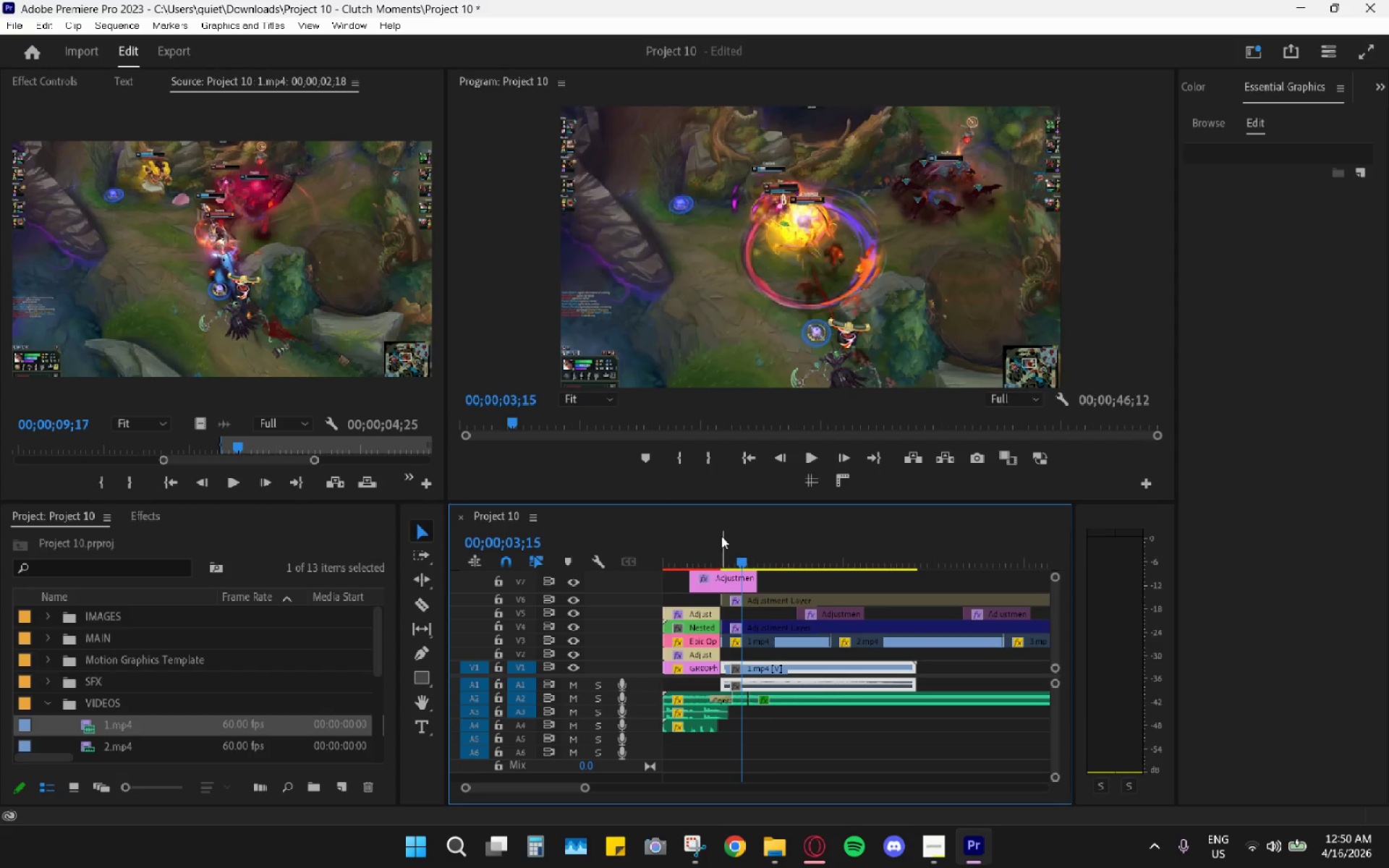 
key(Space)
 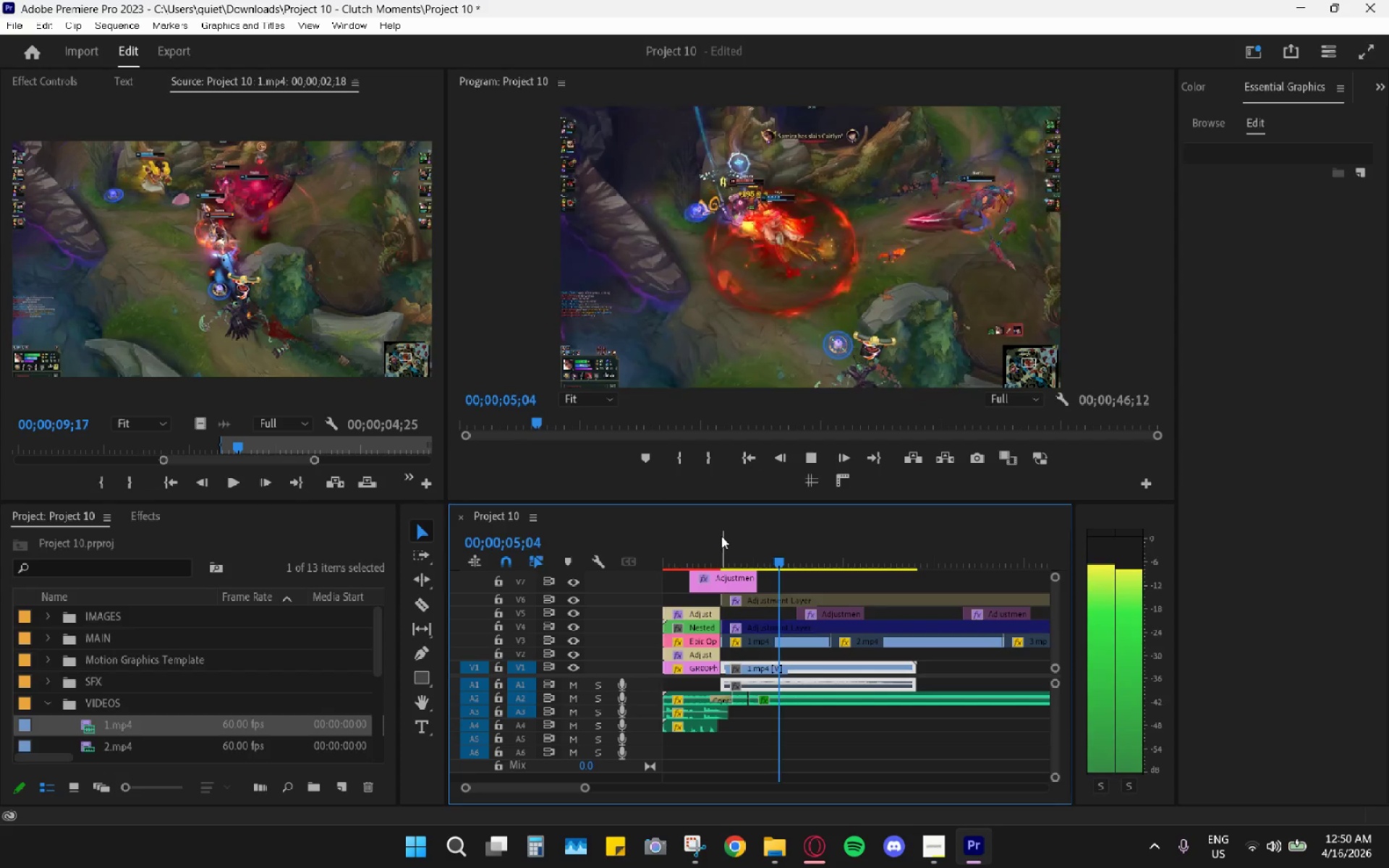 
key(Space)
 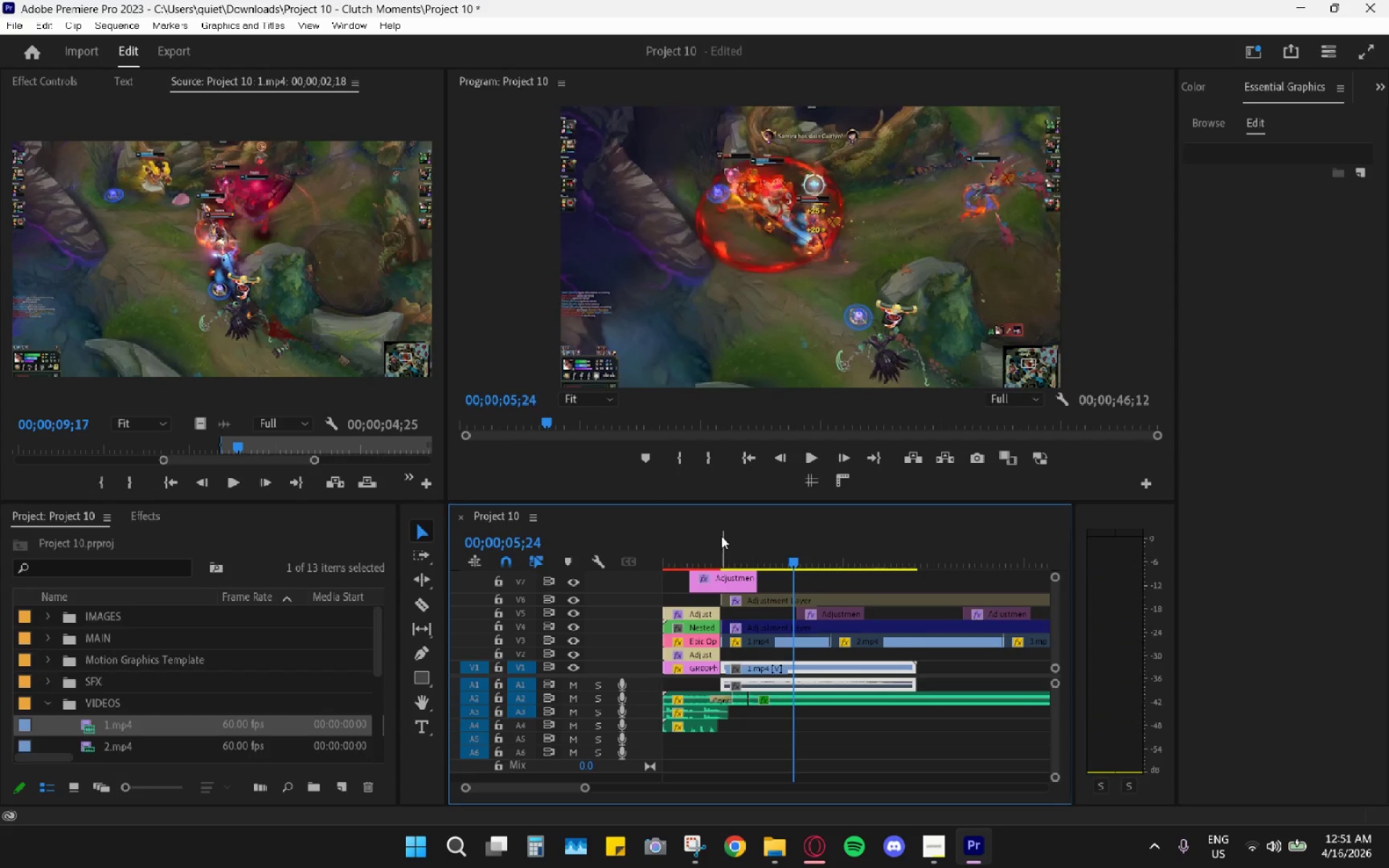 
key(Space)
 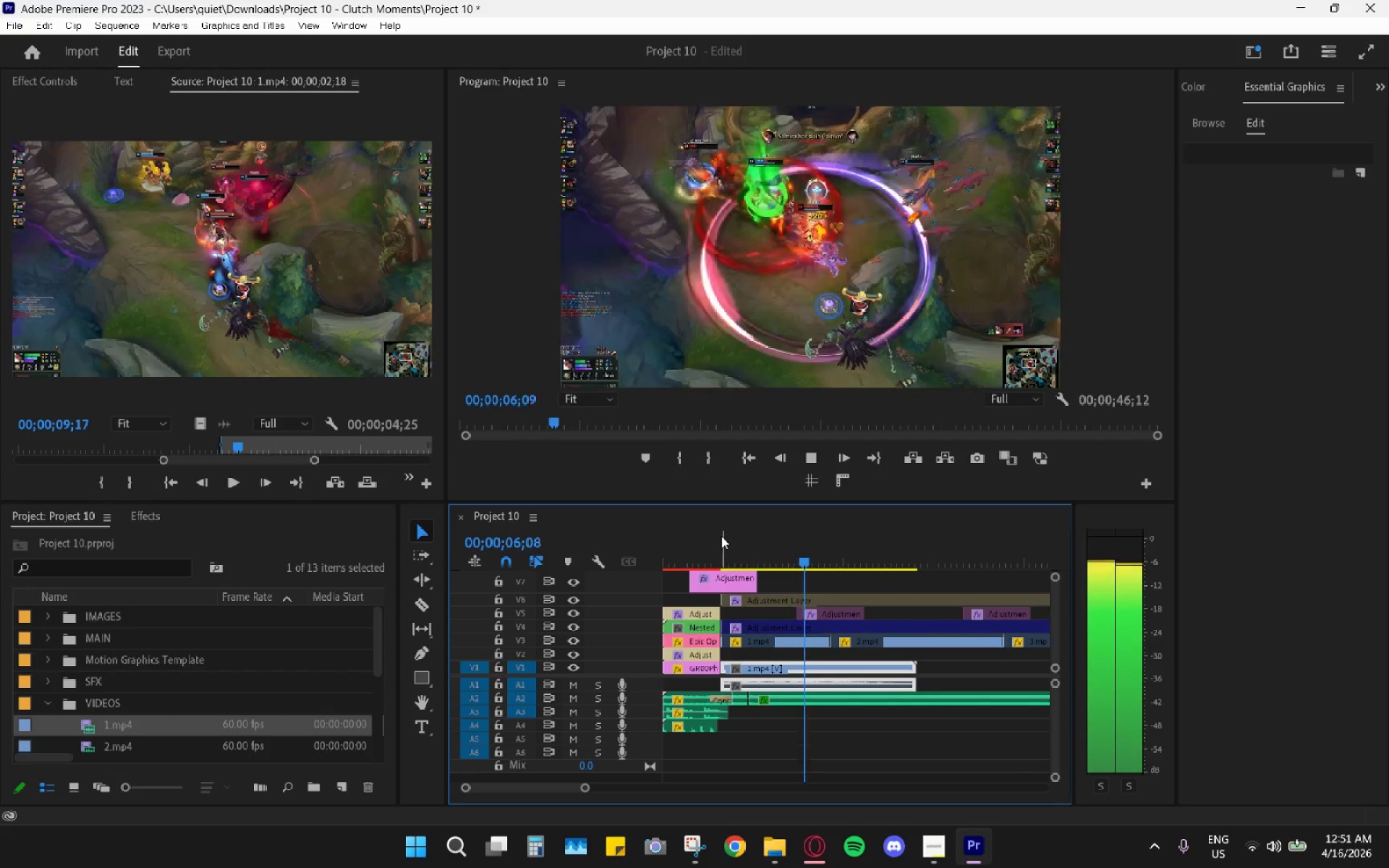 
key(Space)
 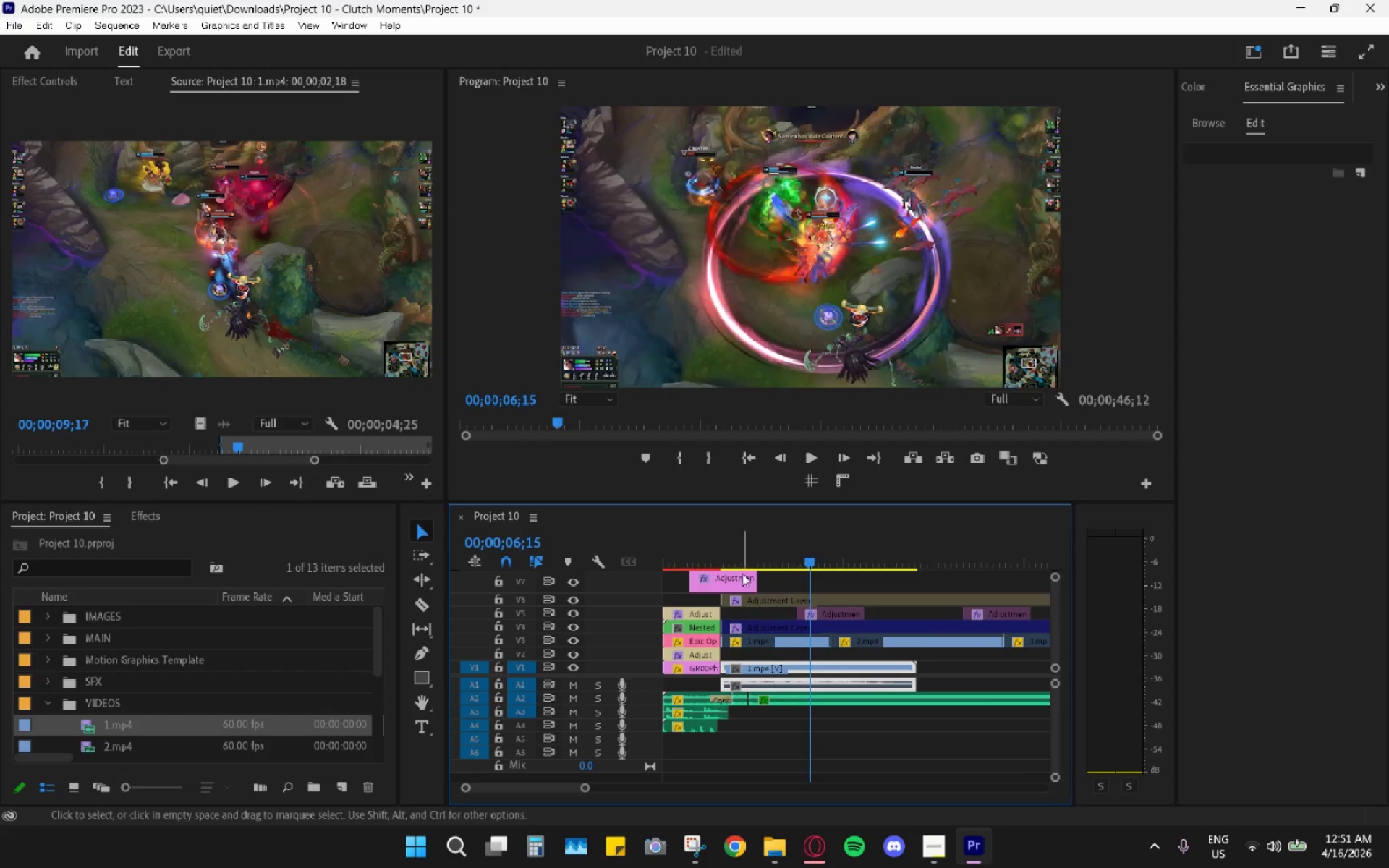 
hold_key(key=AltLeft, duration=0.75)
scroll: coordinate [755, 603], scroll_direction: up, amount: 4.0
 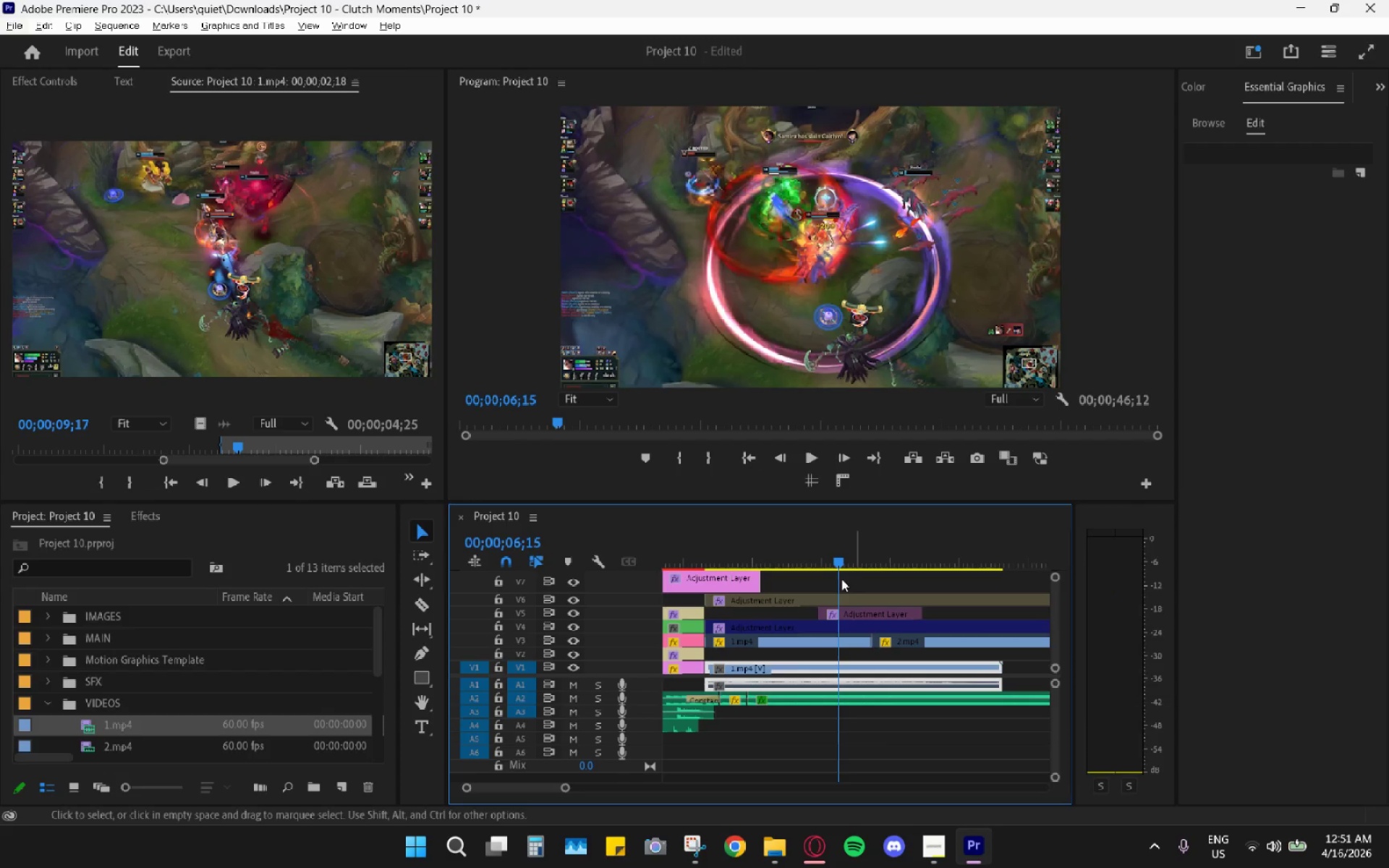 
hold_key(key=AltLeft, duration=0.55)
scroll: coordinate [833, 665], scroll_direction: up, amount: 5.0
 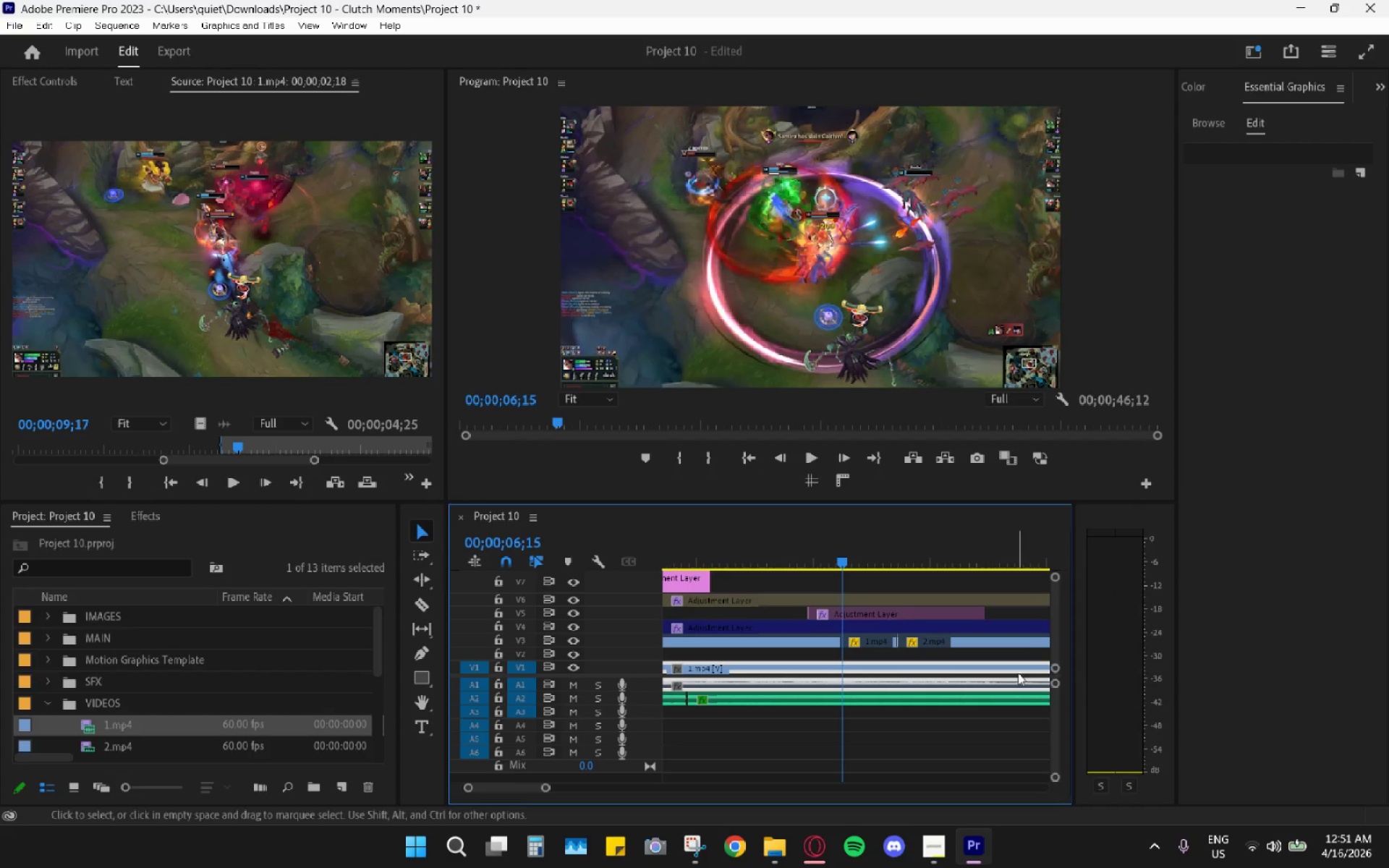 
mouse_move([1053, 684])
 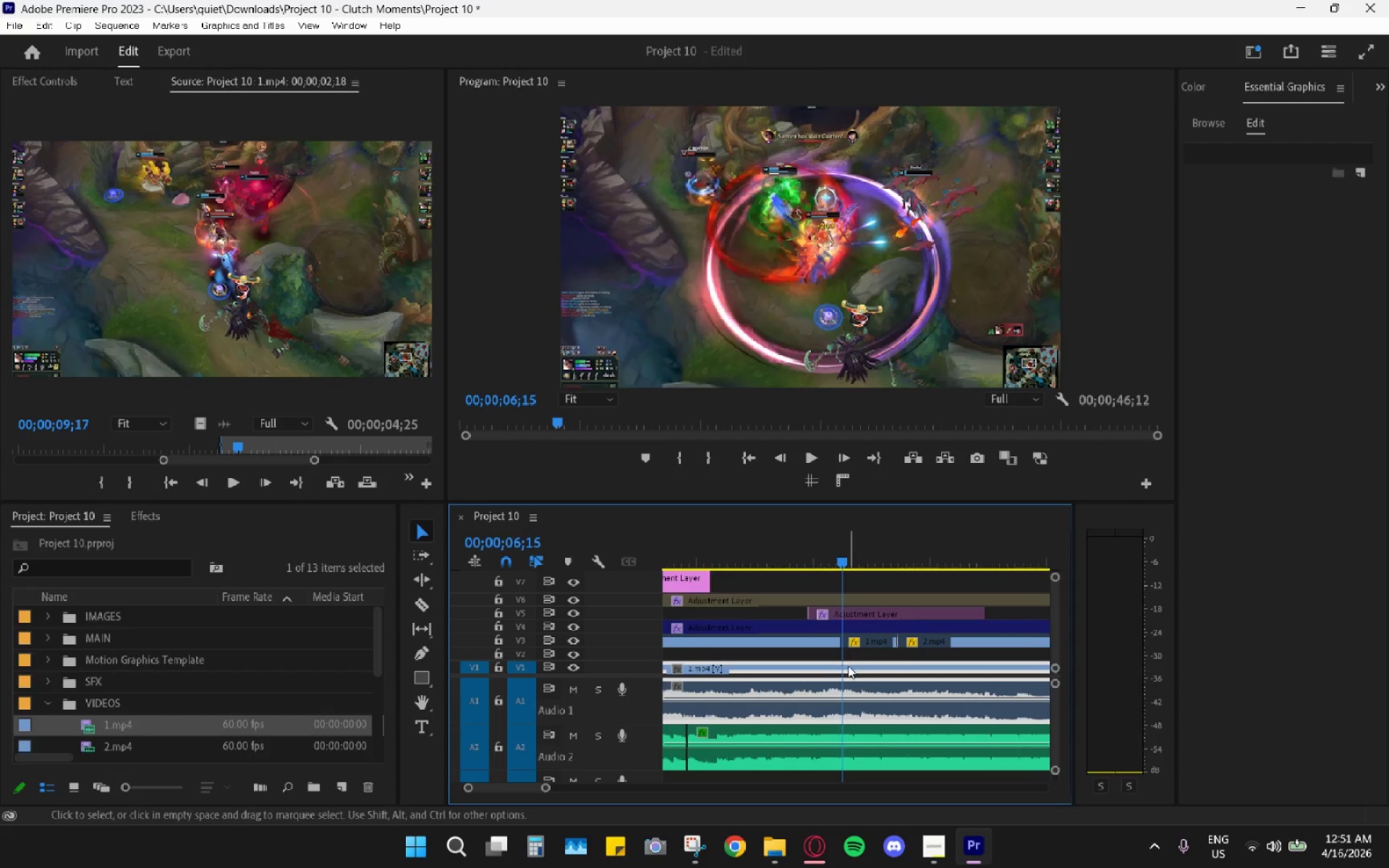 
right_click([850, 667])
 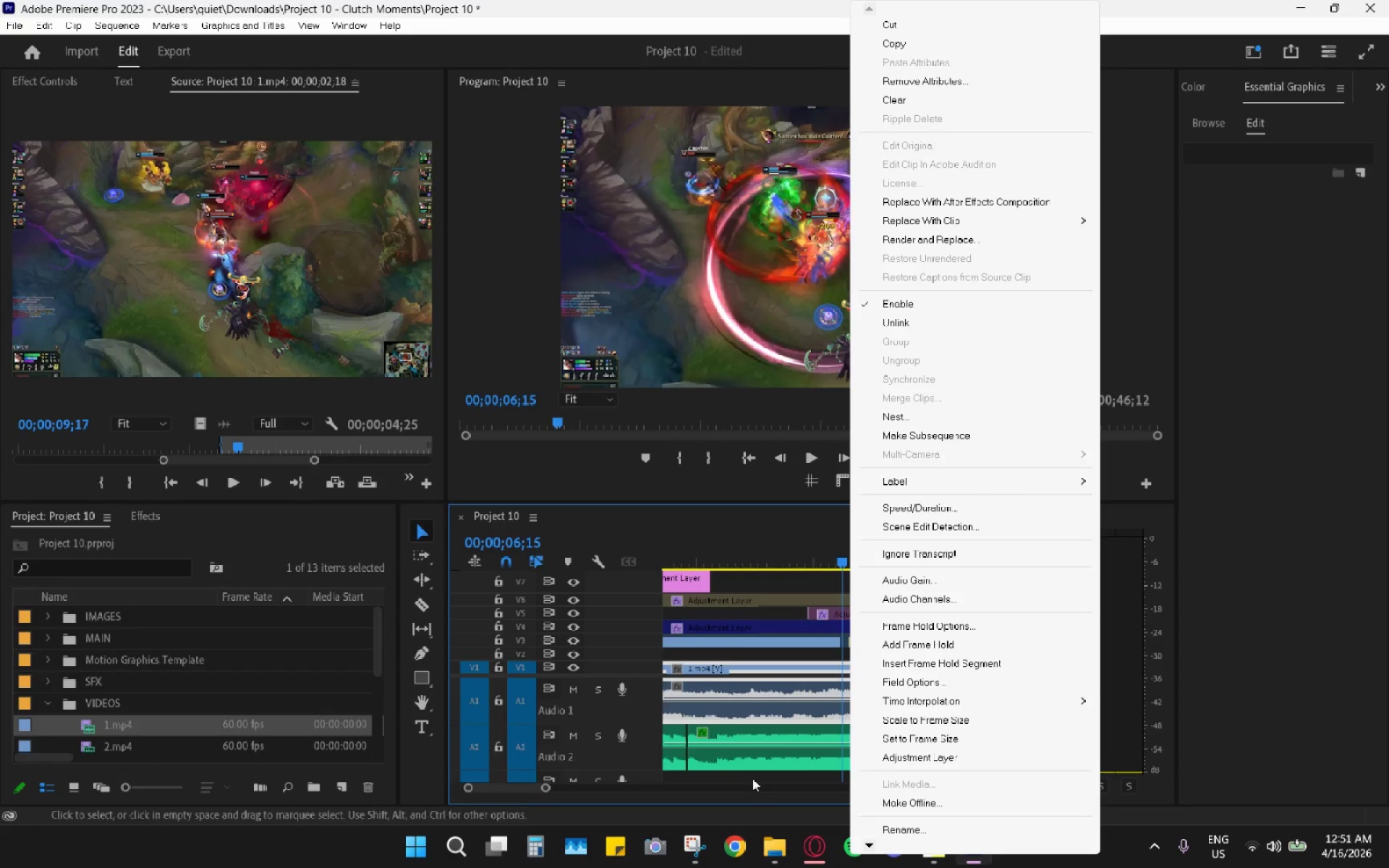 
left_click([759, 789])
 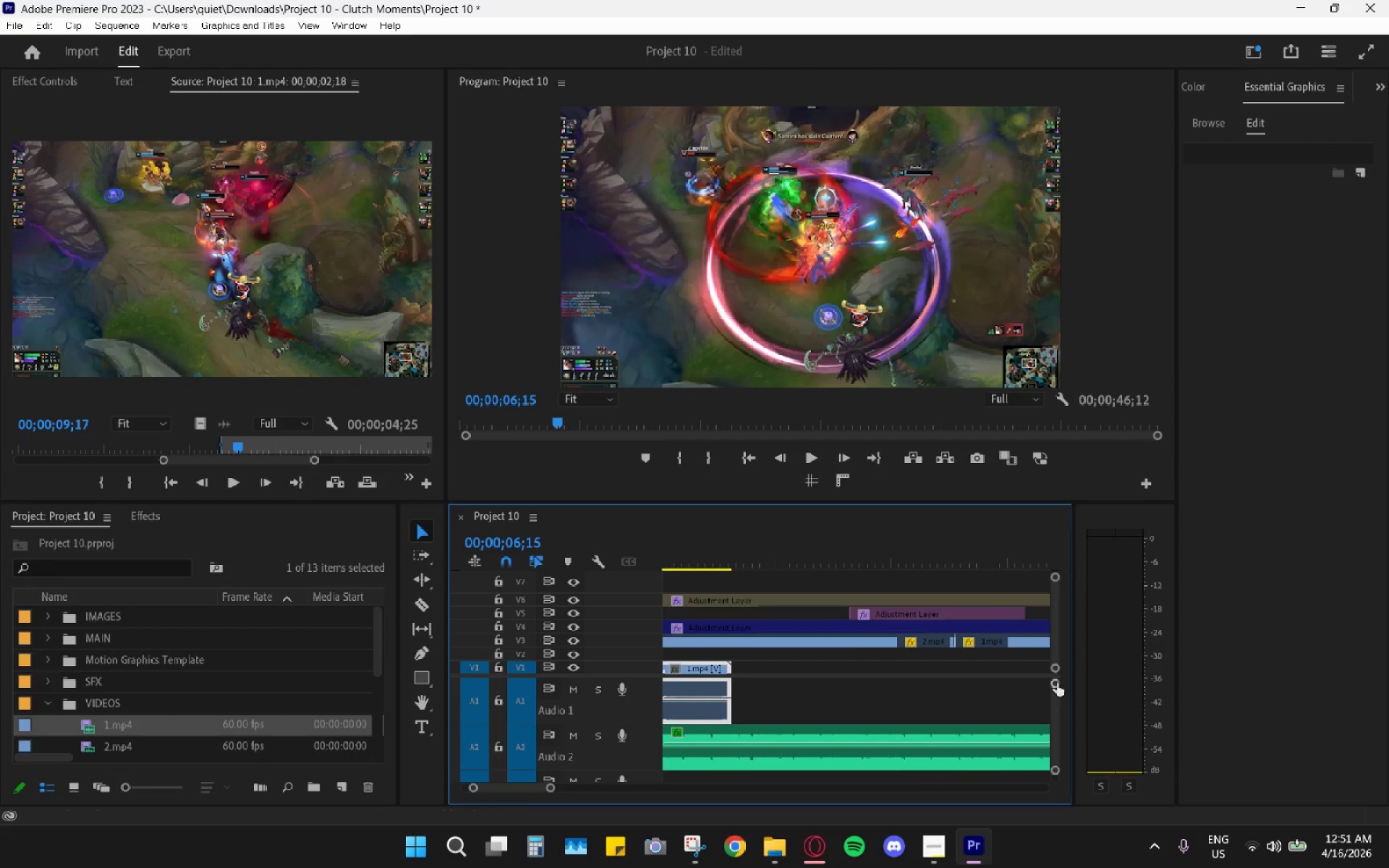 
left_click_drag(start_coordinate=[1058, 683], to_coordinate=[1055, 631])
 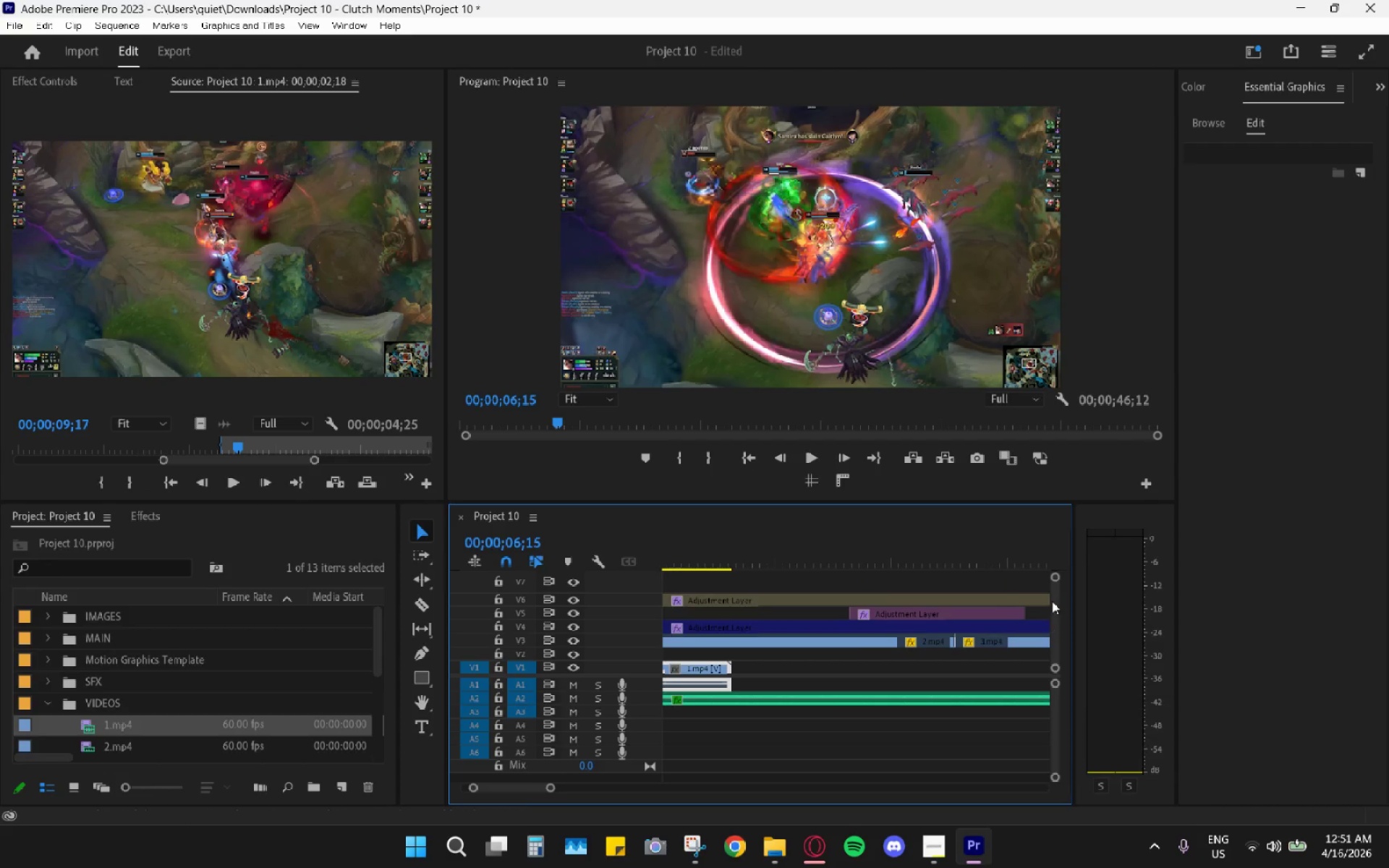 
left_click_drag(start_coordinate=[1058, 579], to_coordinate=[1055, 580])
 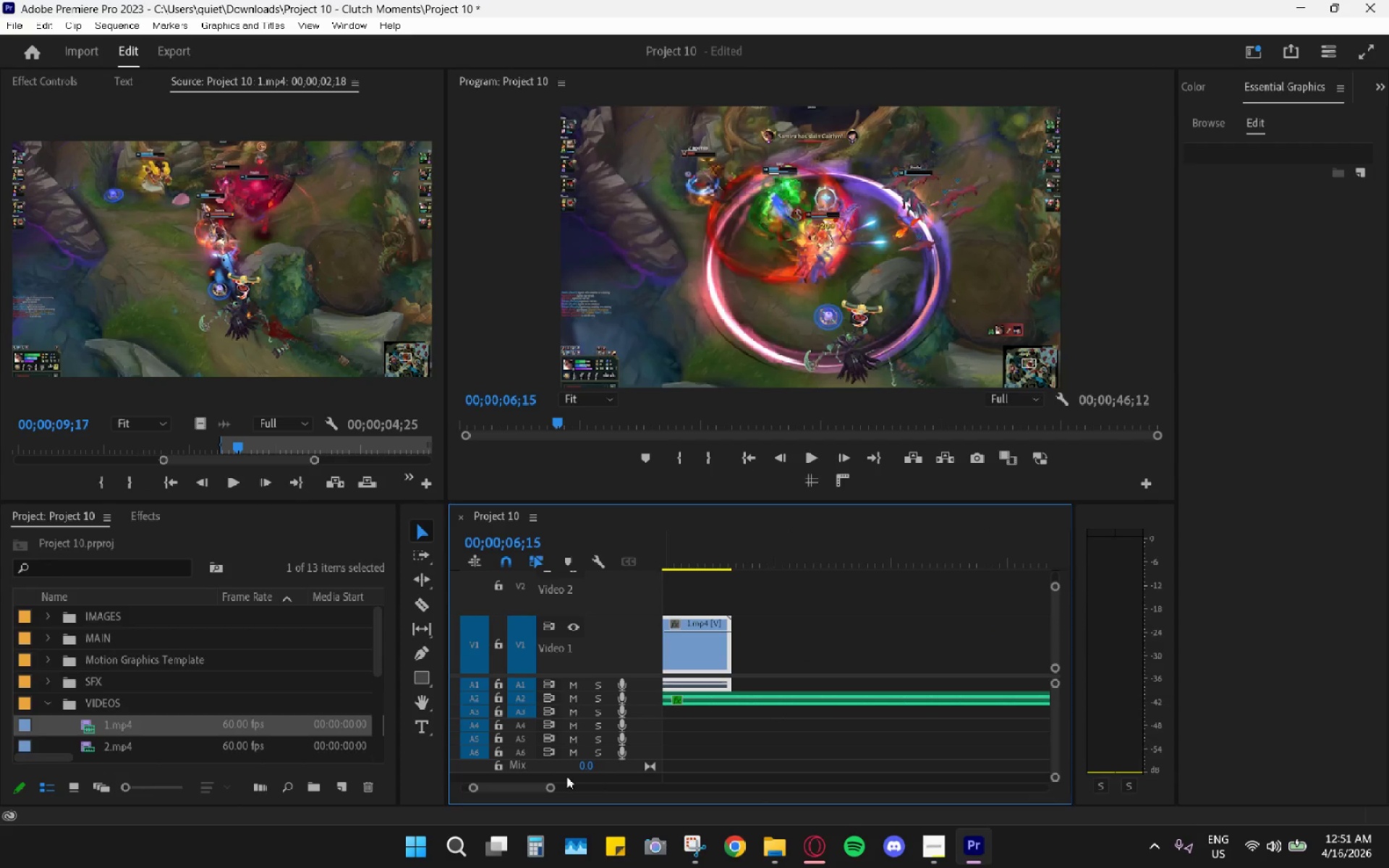 
left_click_drag(start_coordinate=[516, 786], to_coordinate=[509, 786])
 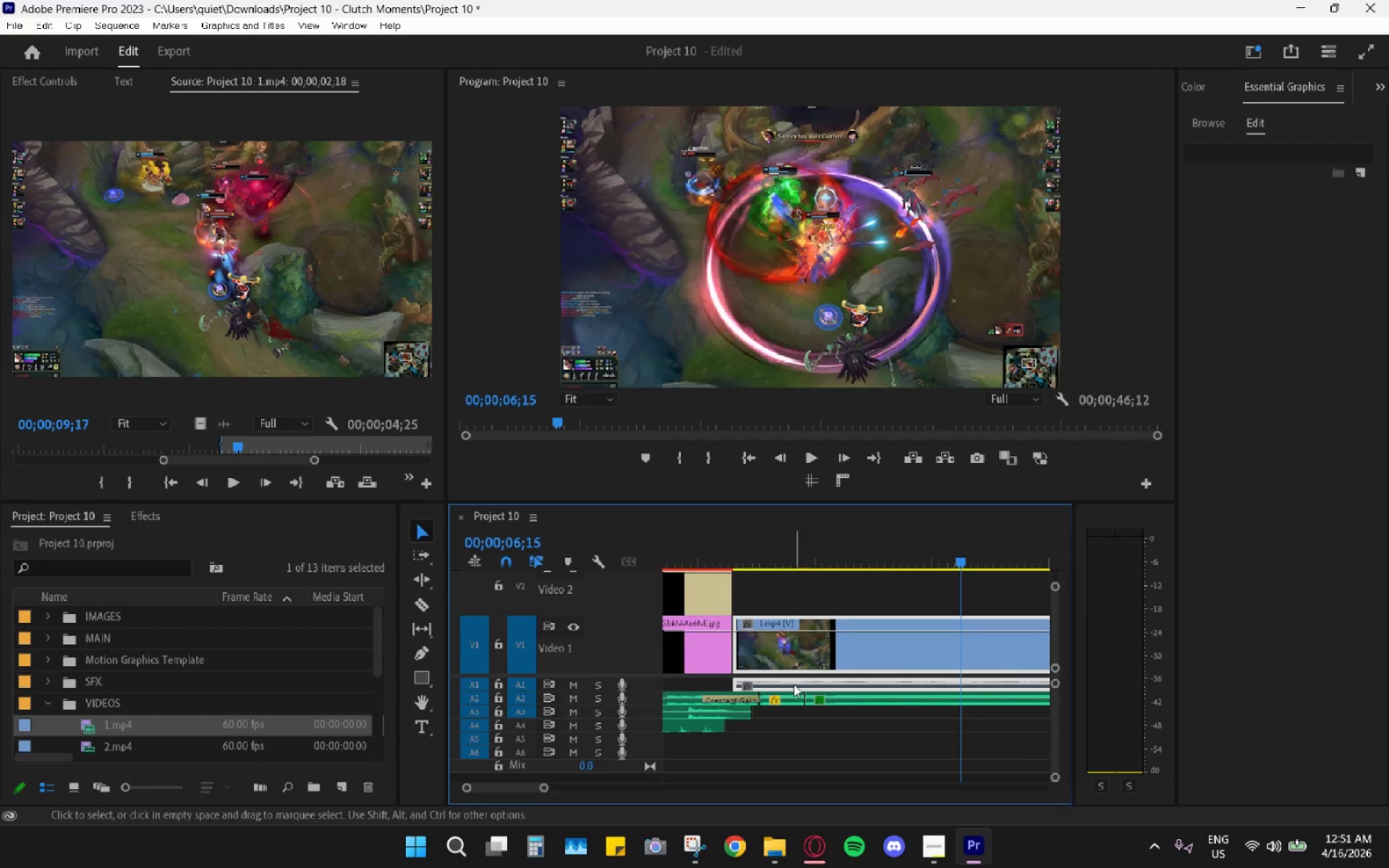 
scroll: coordinate [794, 684], scroll_direction: down, amount: 3.0
 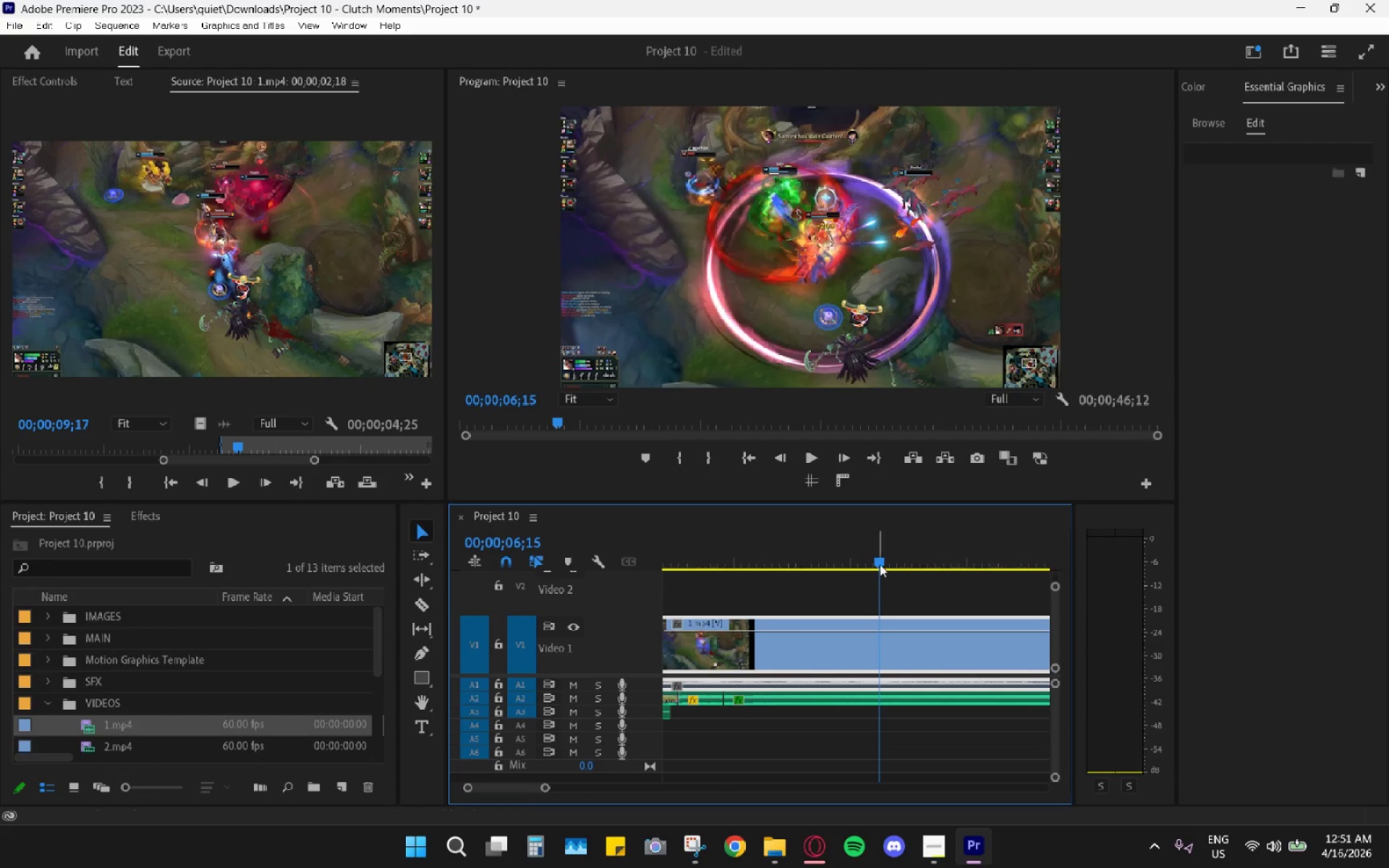 
left_click_drag(start_coordinate=[883, 554], to_coordinate=[762, 548])
 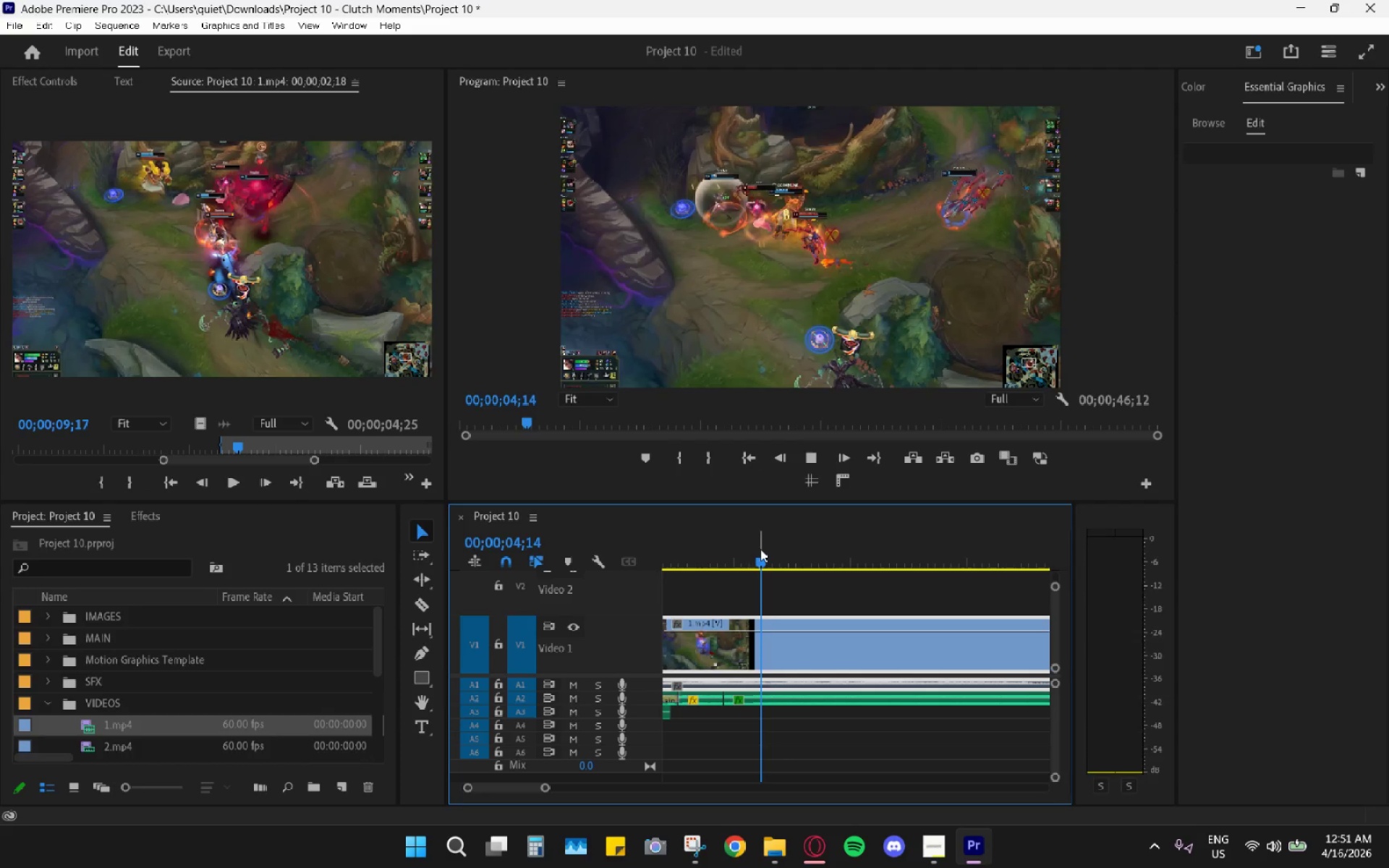 
key(Space)
 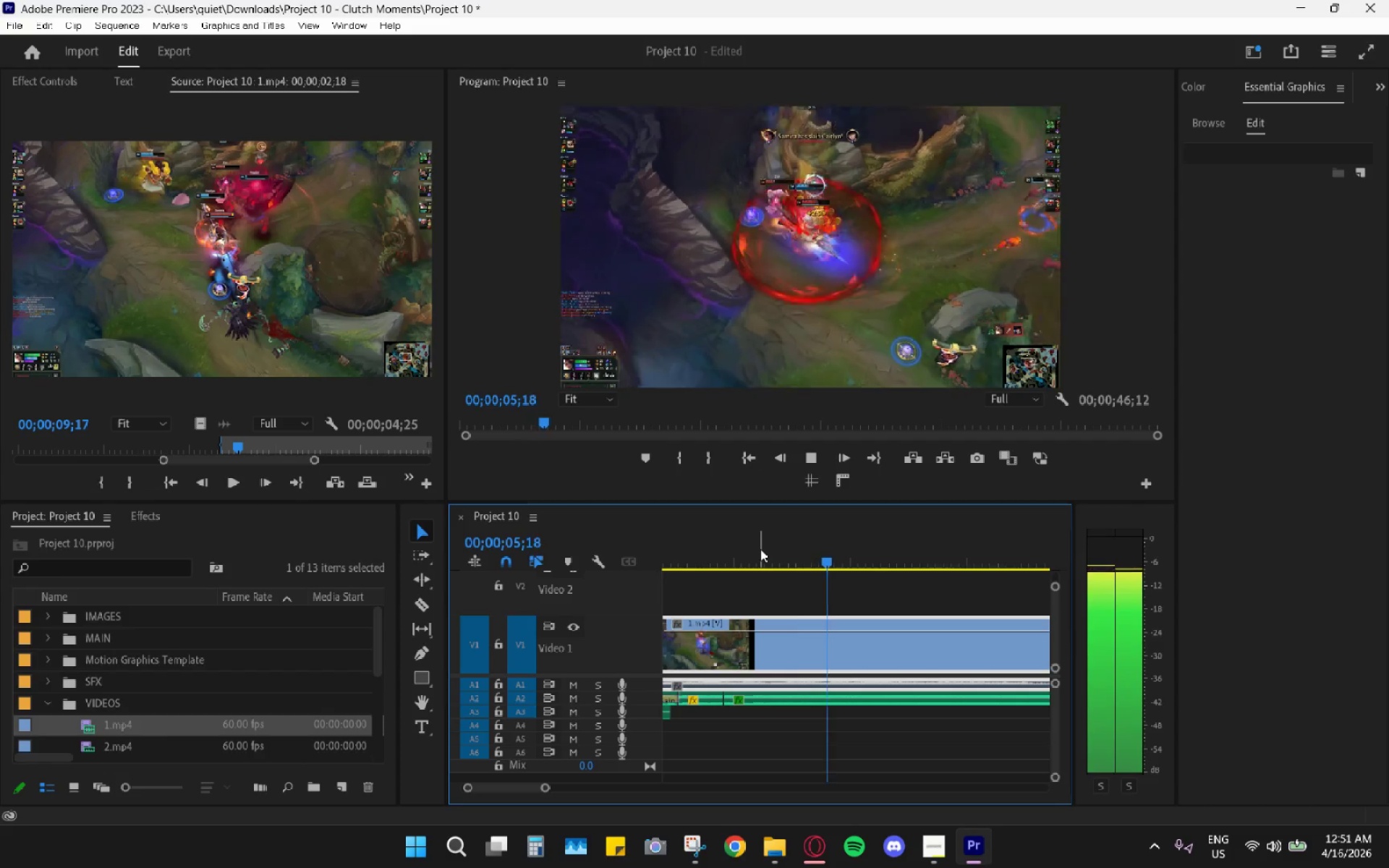 
key(Space)
 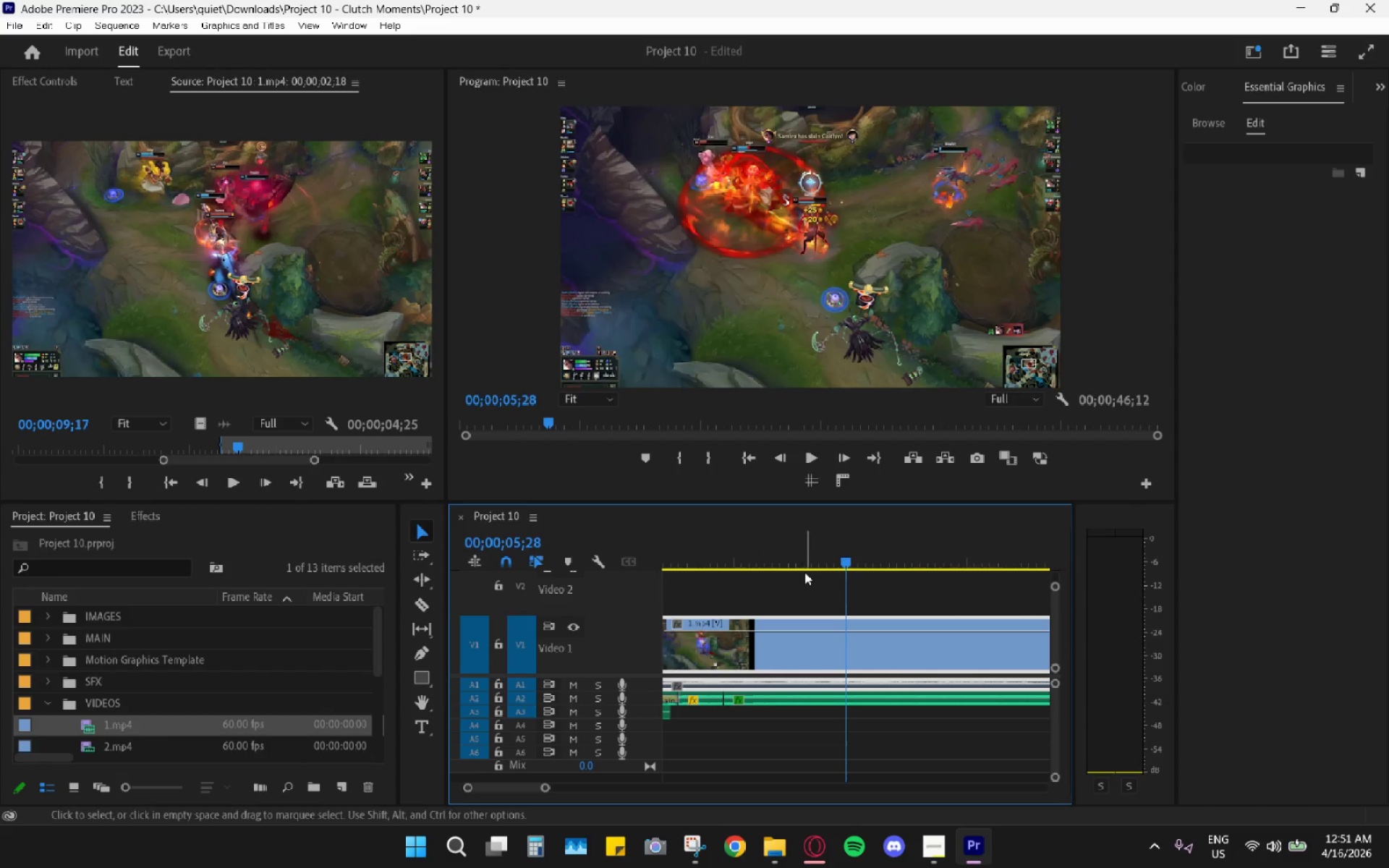 
key(Space)
 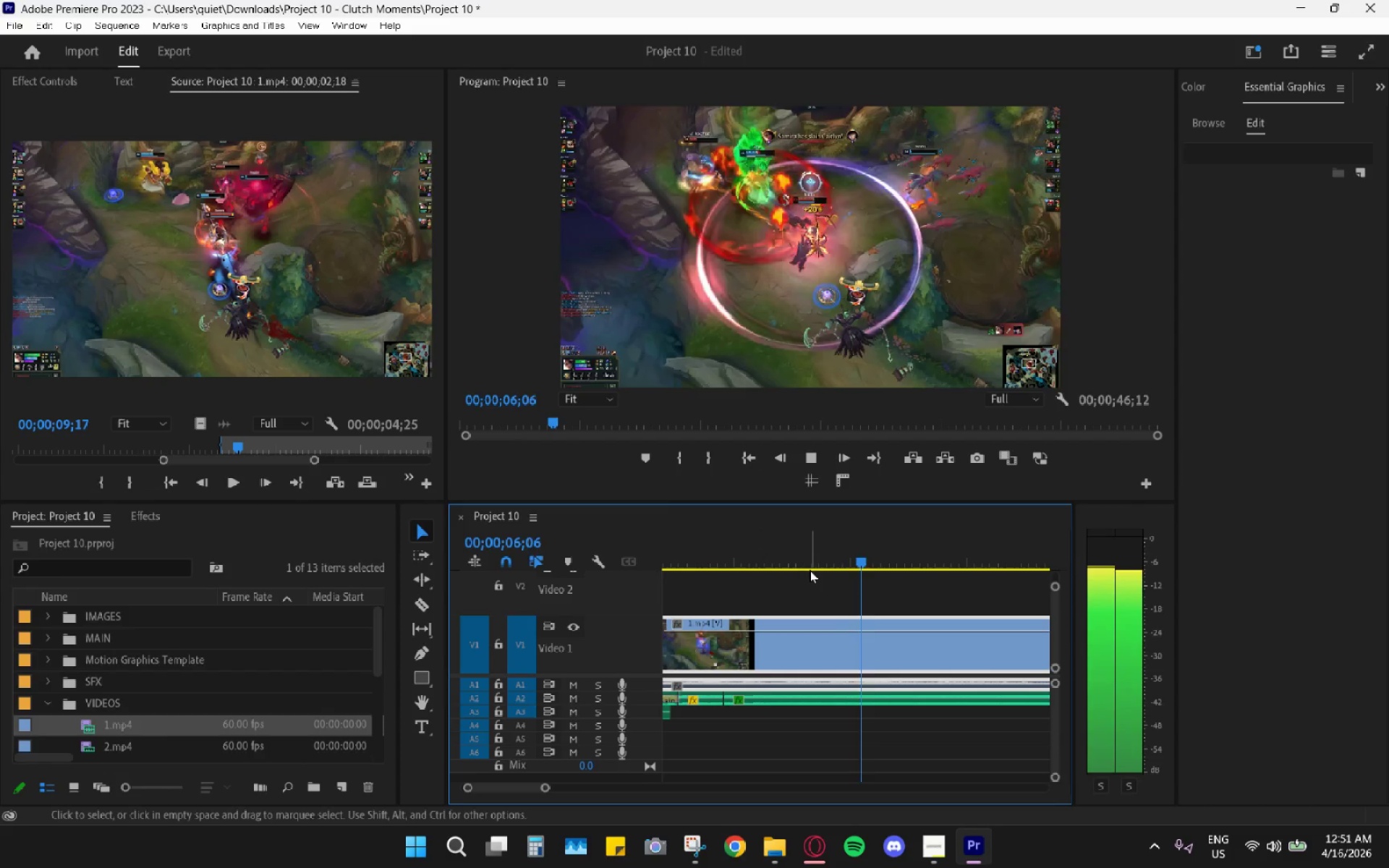 
key(Space)
 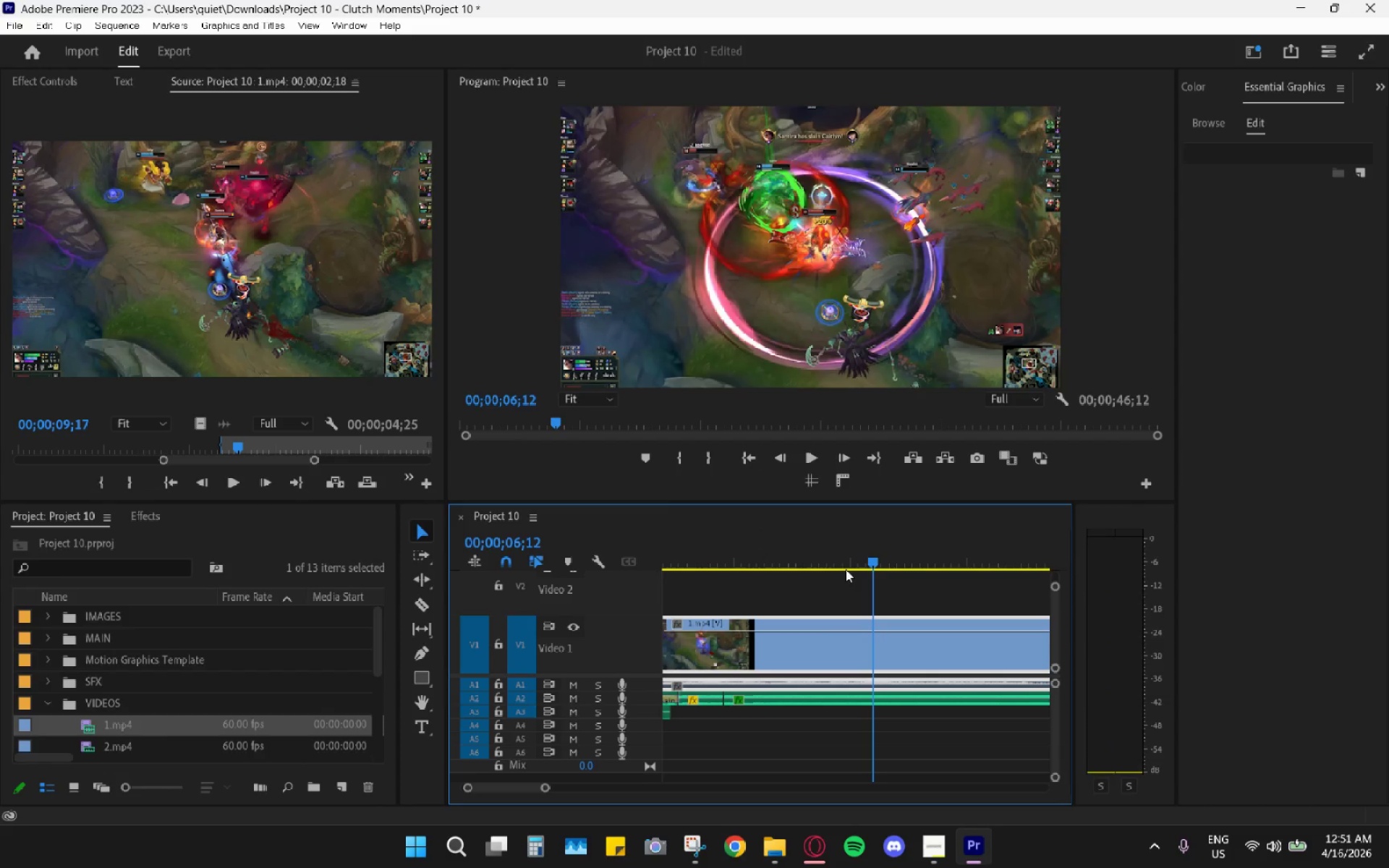 
left_click_drag(start_coordinate=[820, 558], to_coordinate=[808, 555])
 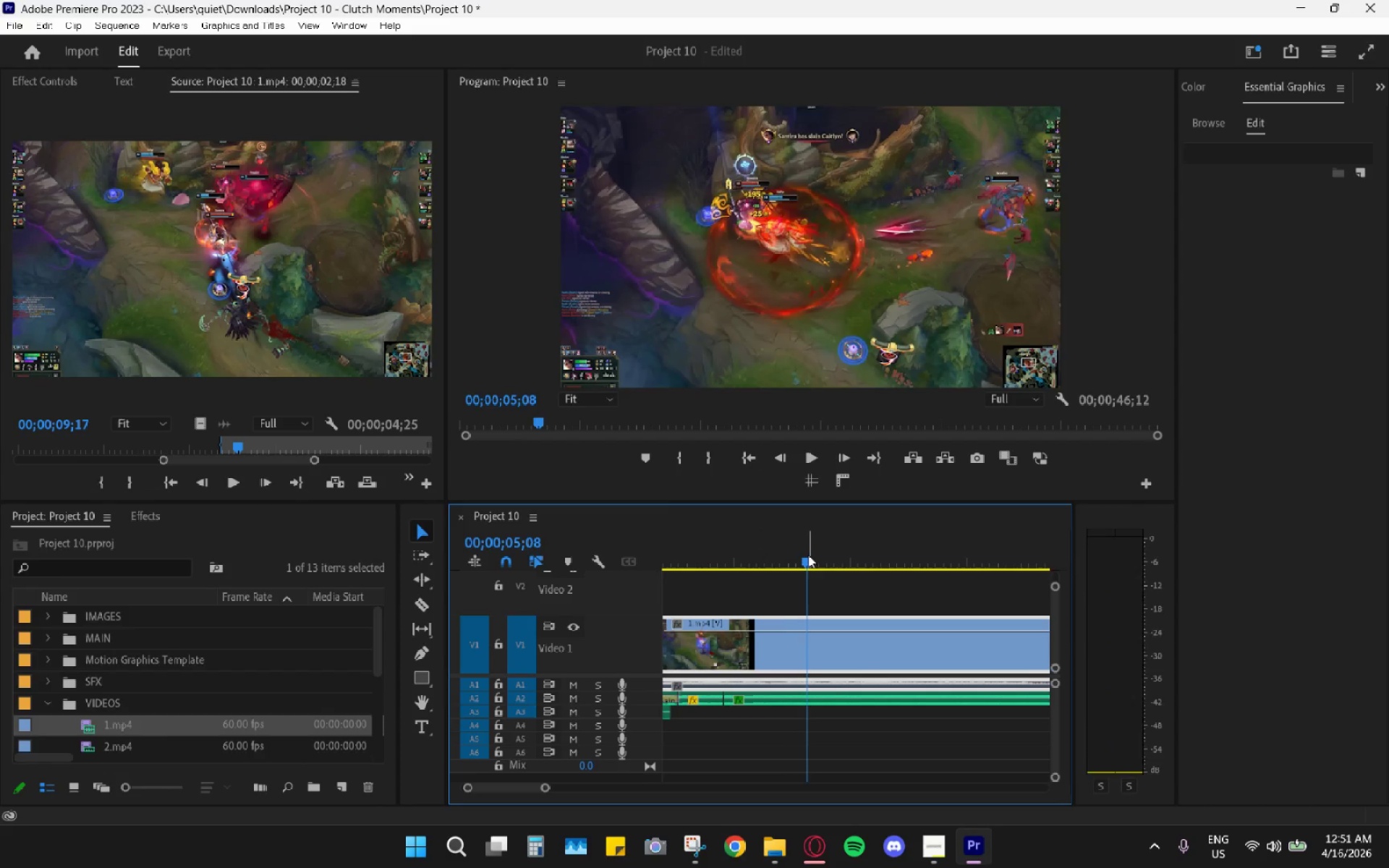 
key(Space)
 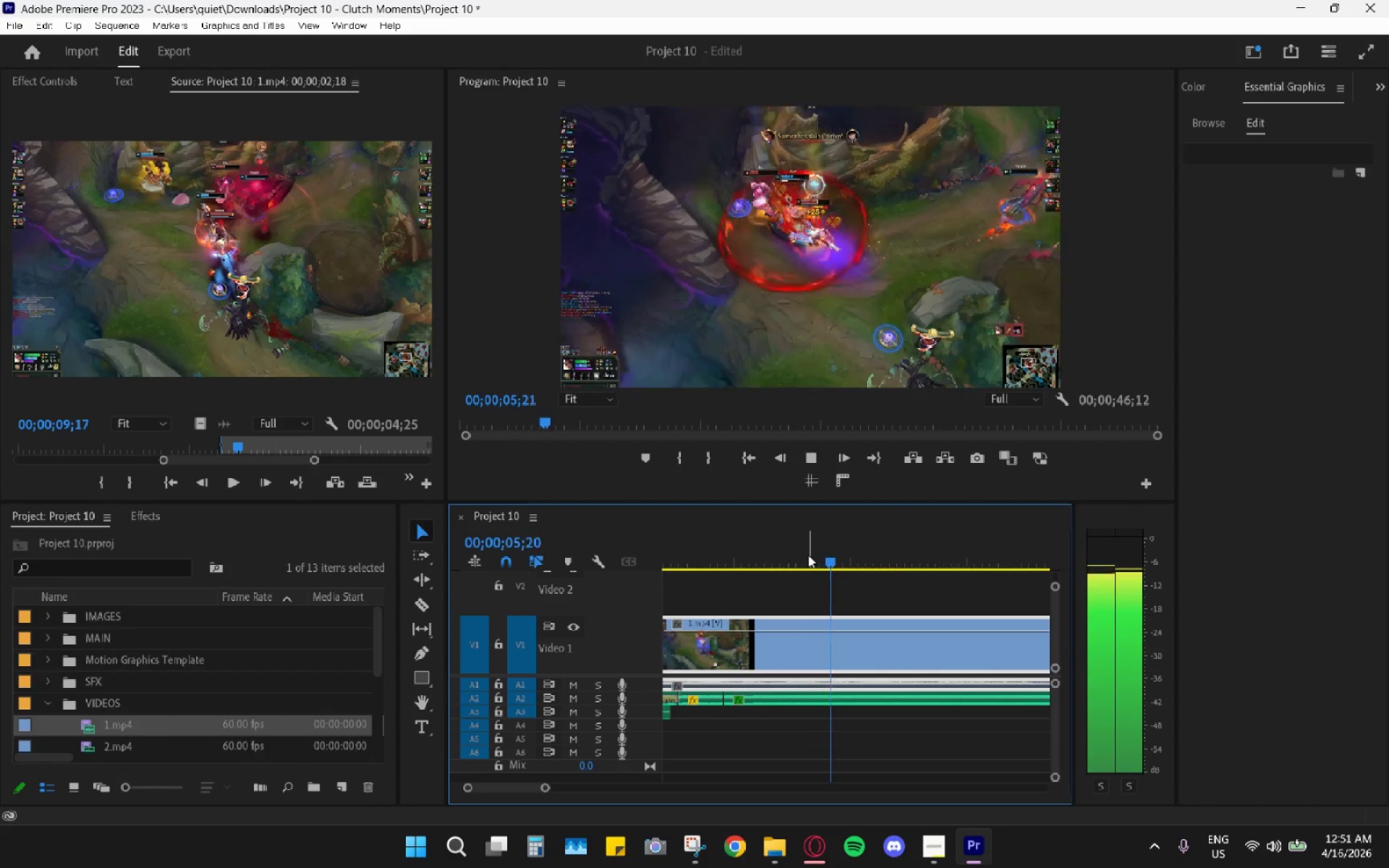 
key(Space)
 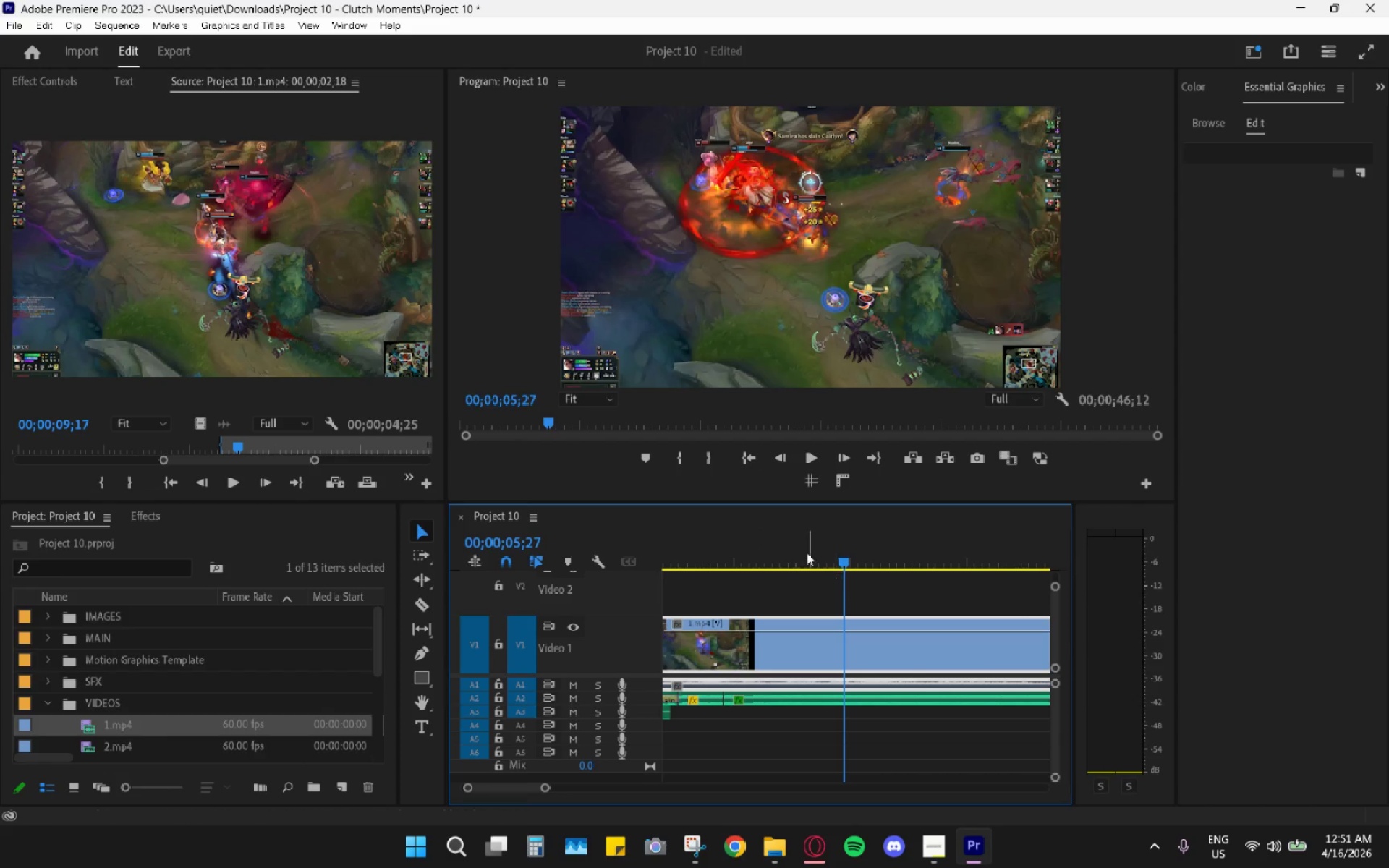 
key(Space)
 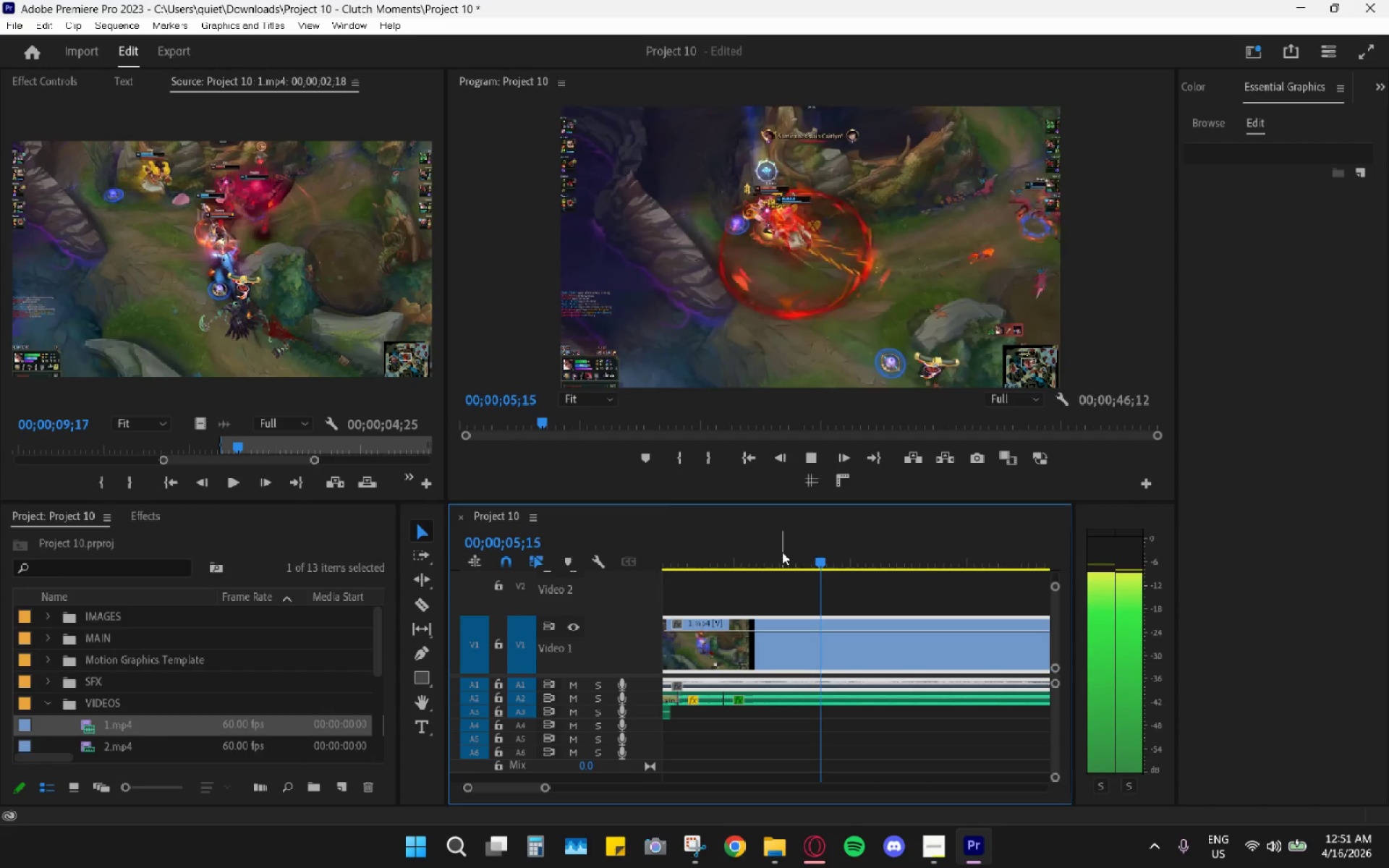 
key(Space)
 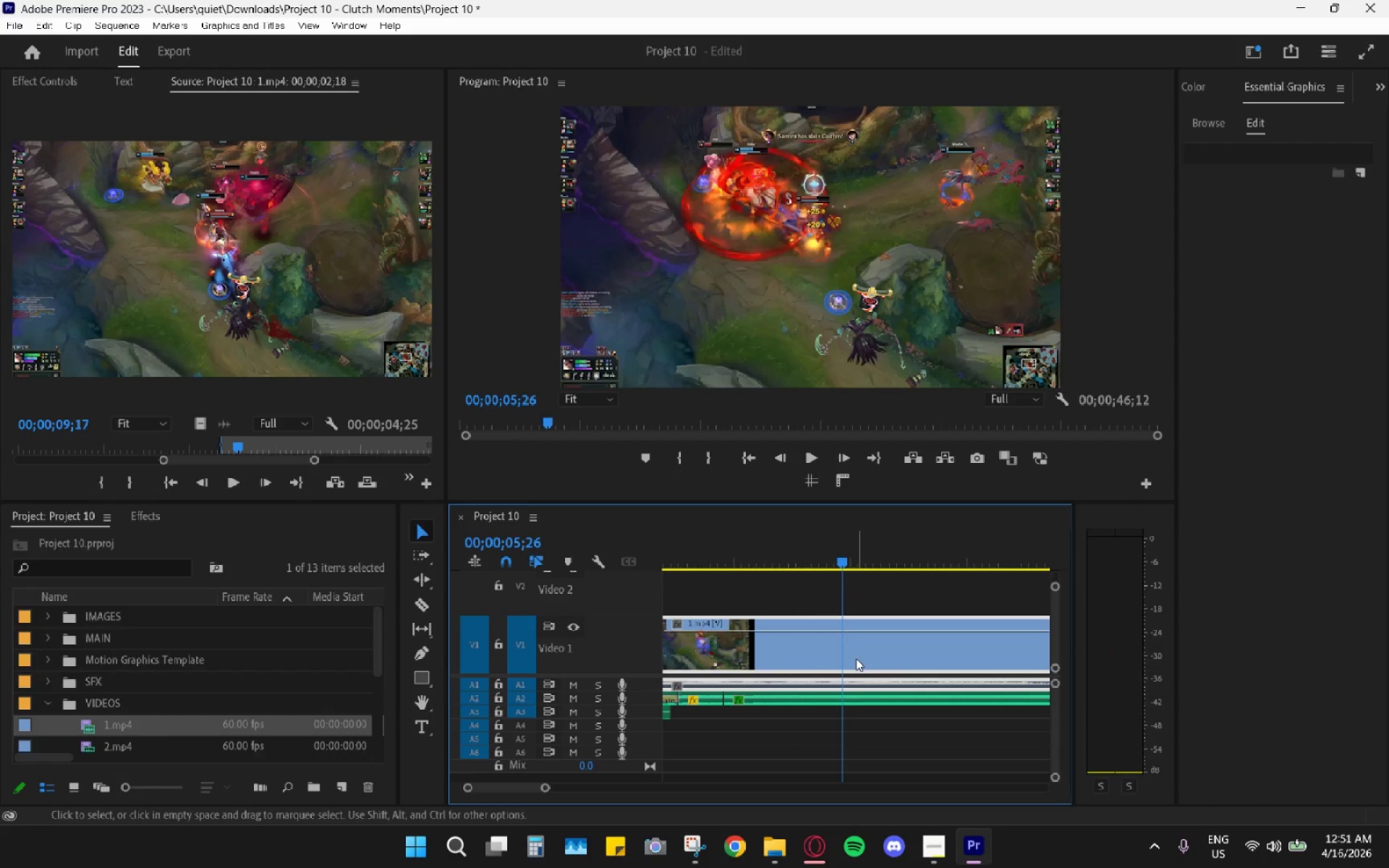 
key(C)
 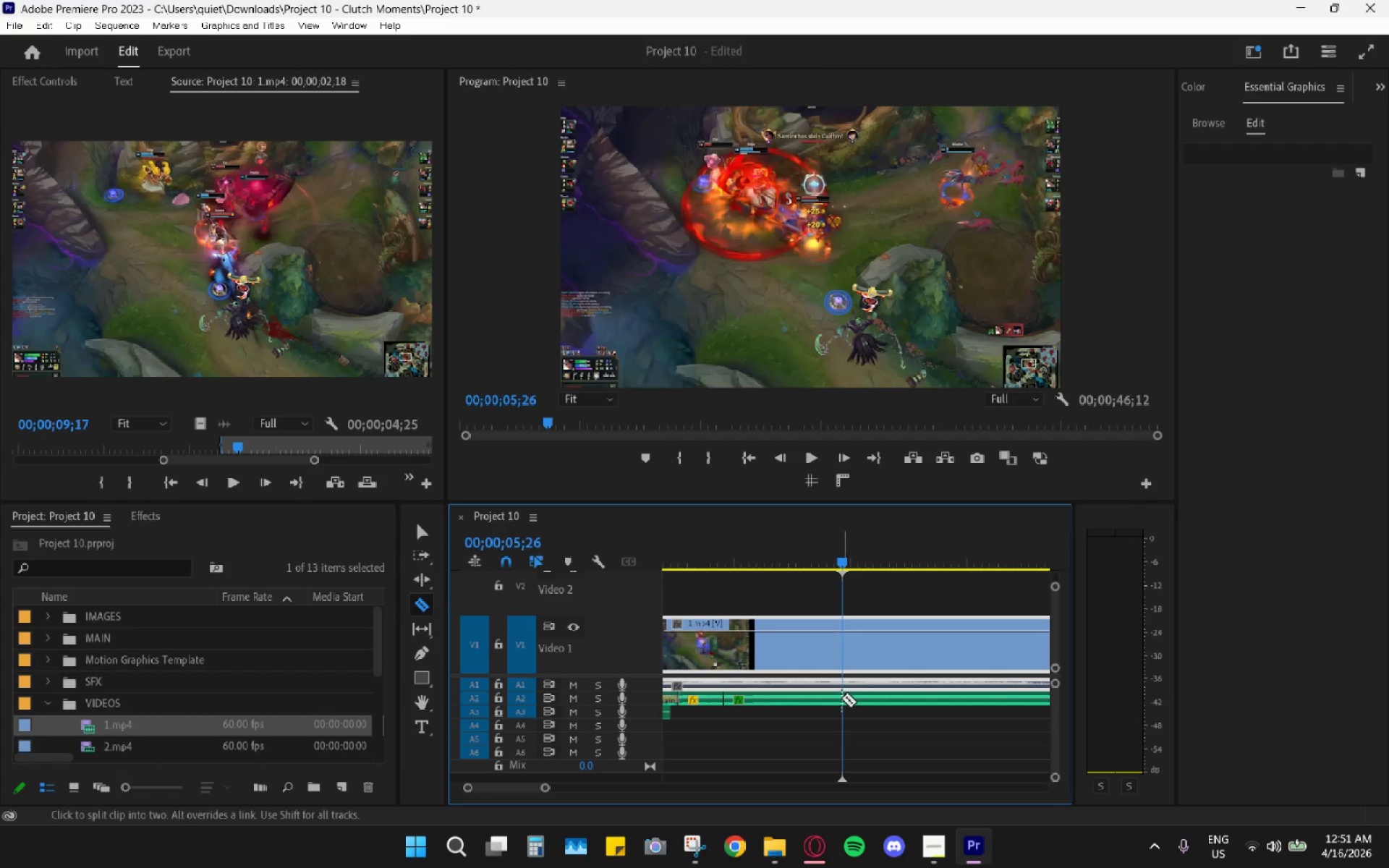 
left_click([841, 698])
 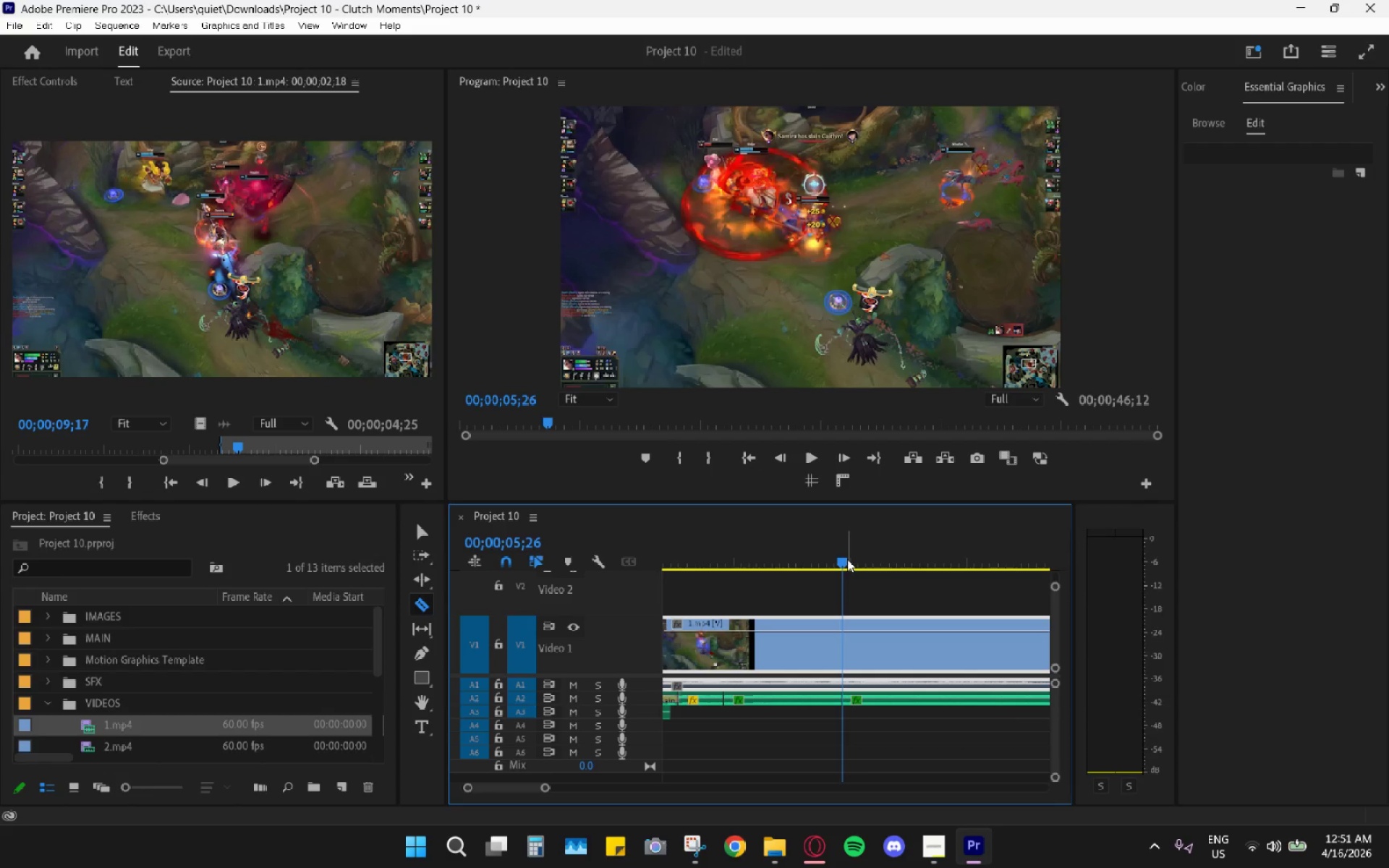 
left_click_drag(start_coordinate=[846, 559], to_coordinate=[865, 567])
 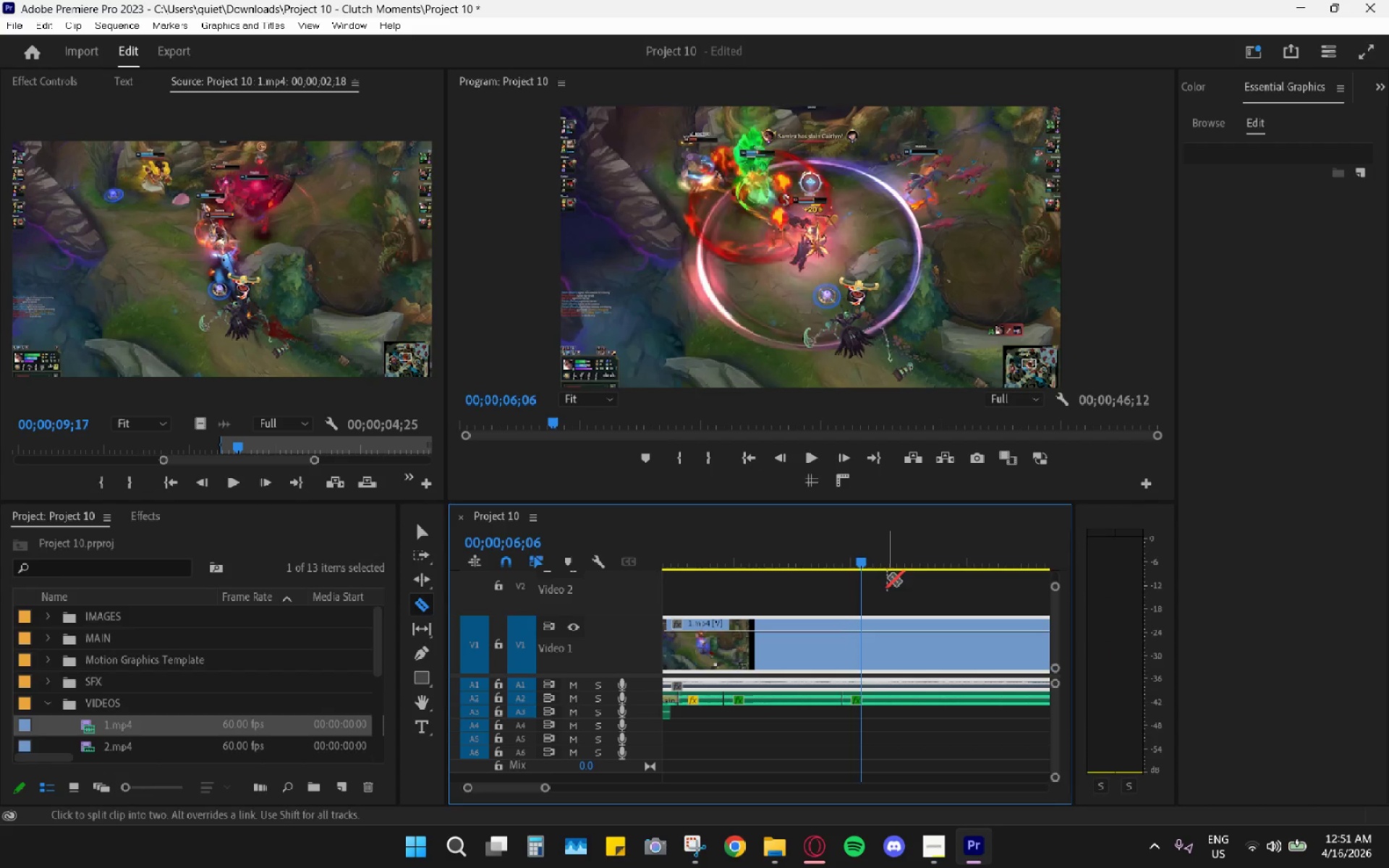 
key(ArrowLeft)
 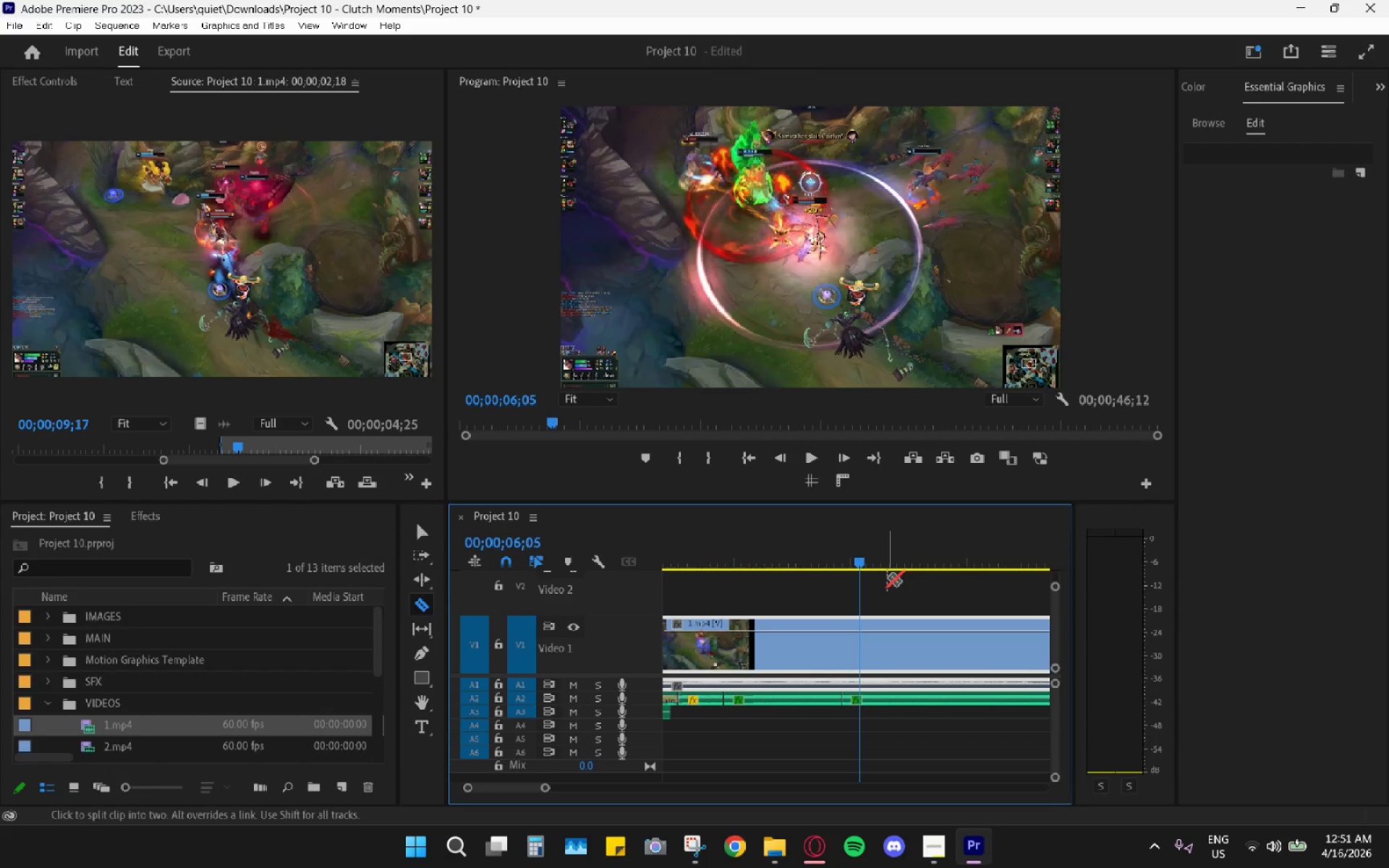 
key(ArrowLeft)
 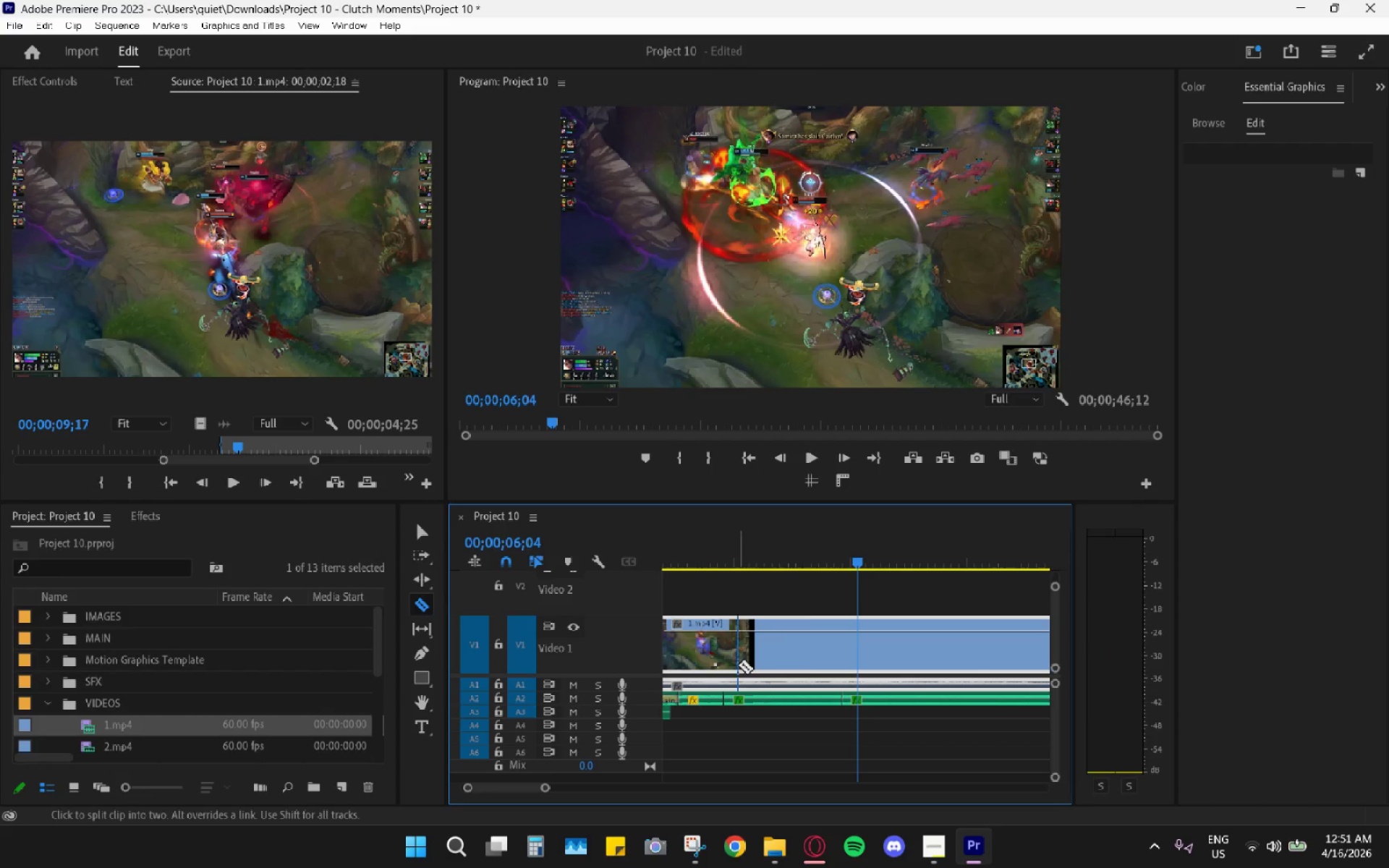 
right_click([838, 641])
 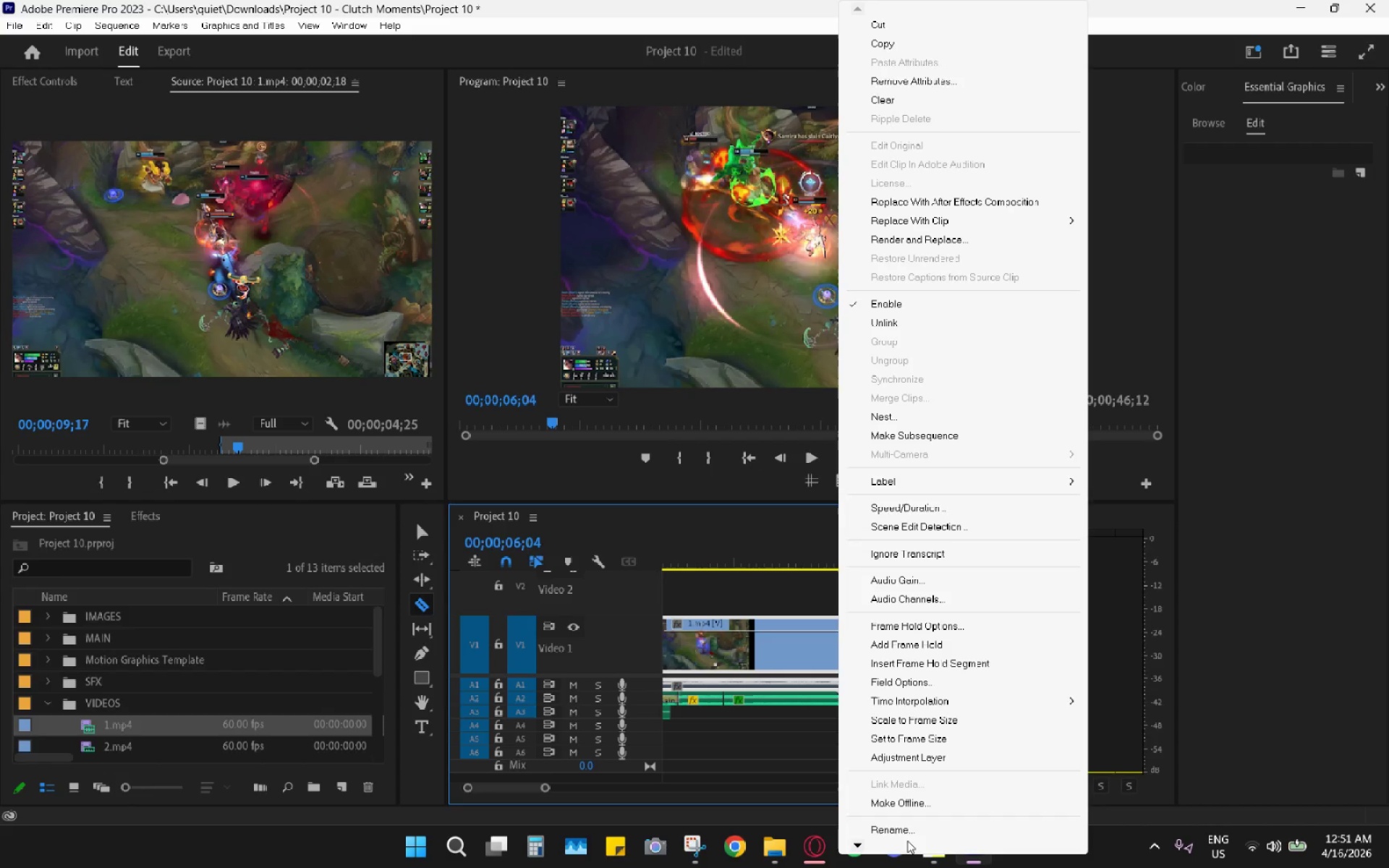 
left_click([863, 849])
 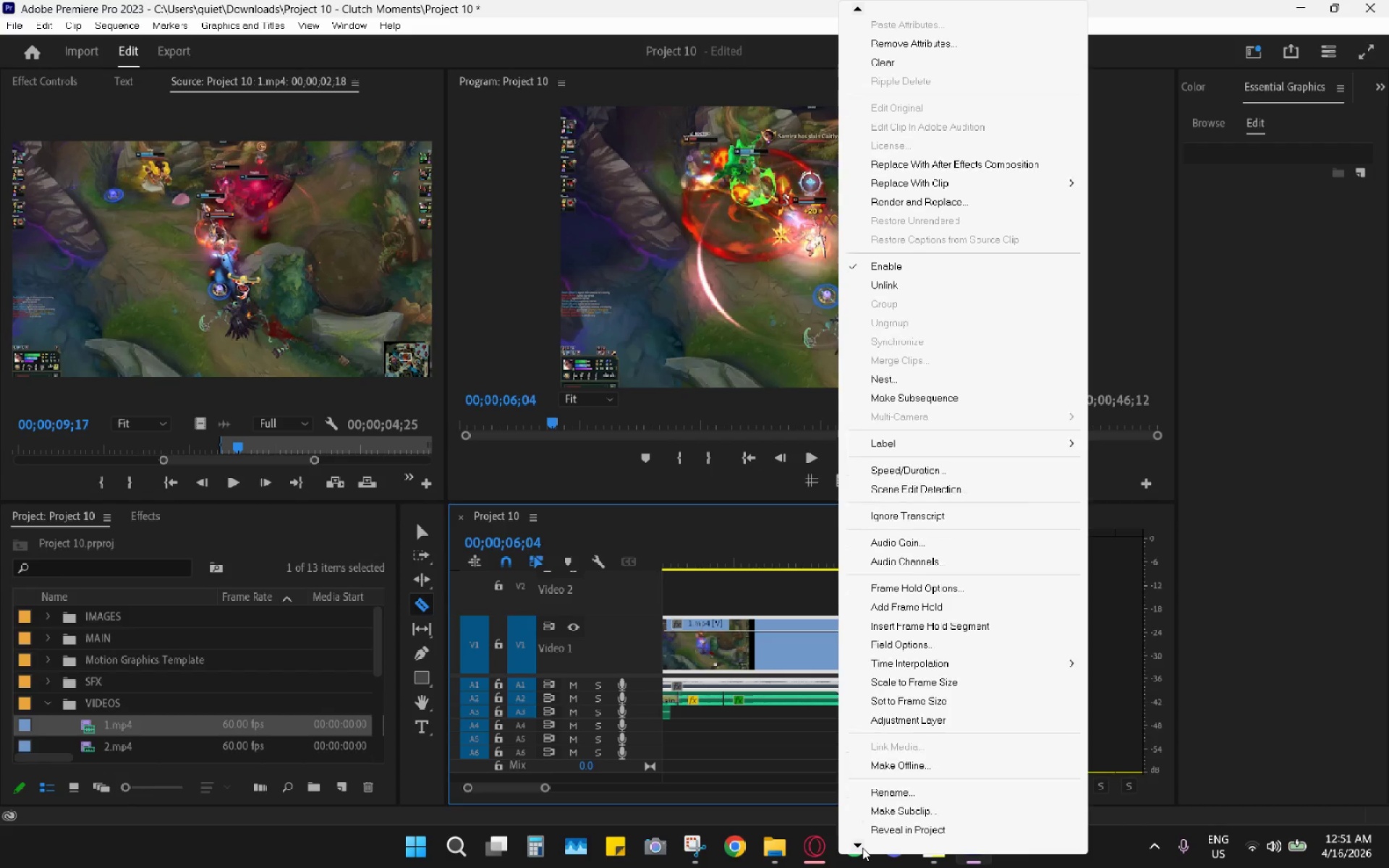 
triple_click([862, 848])
 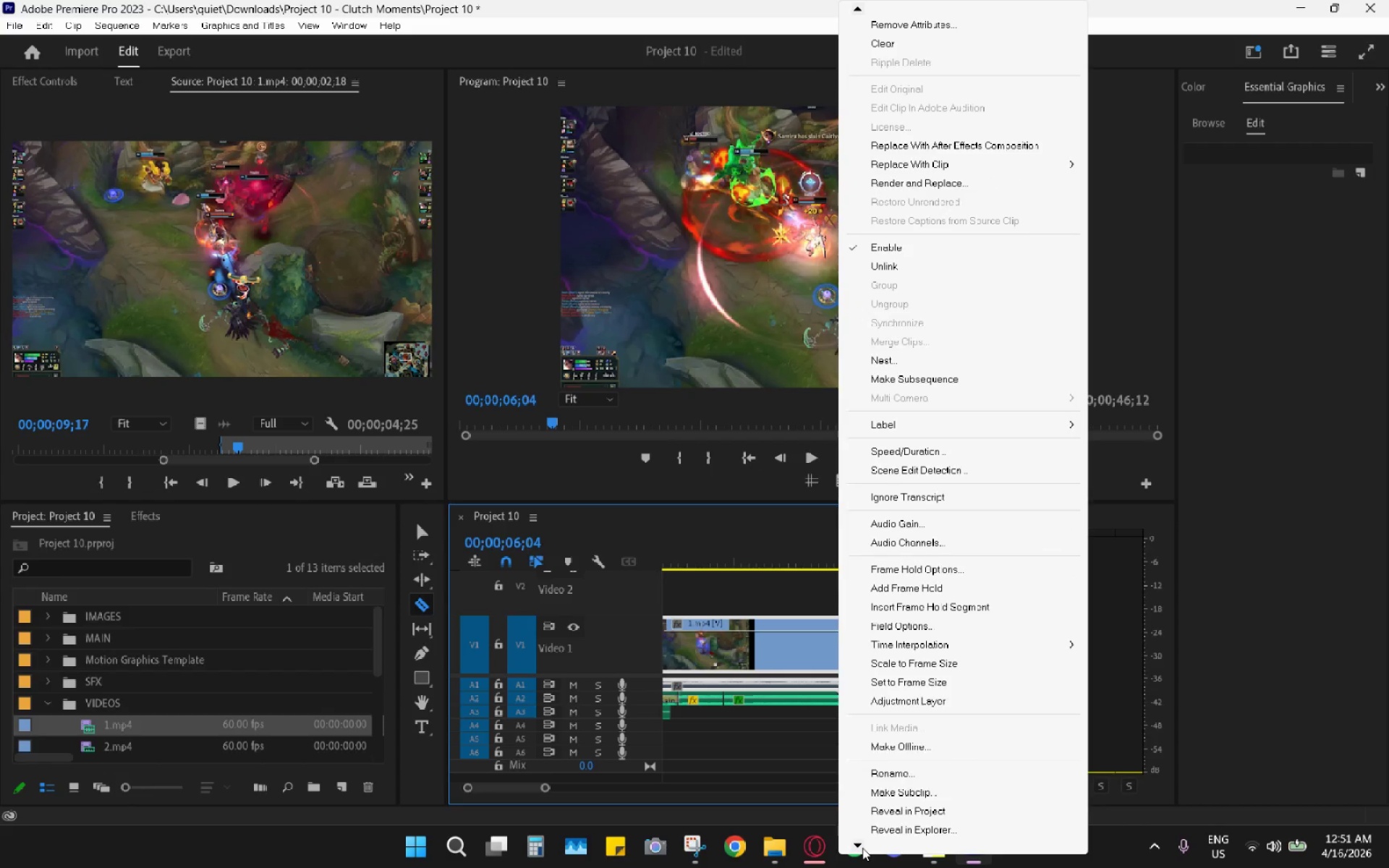 
triple_click([862, 848])
 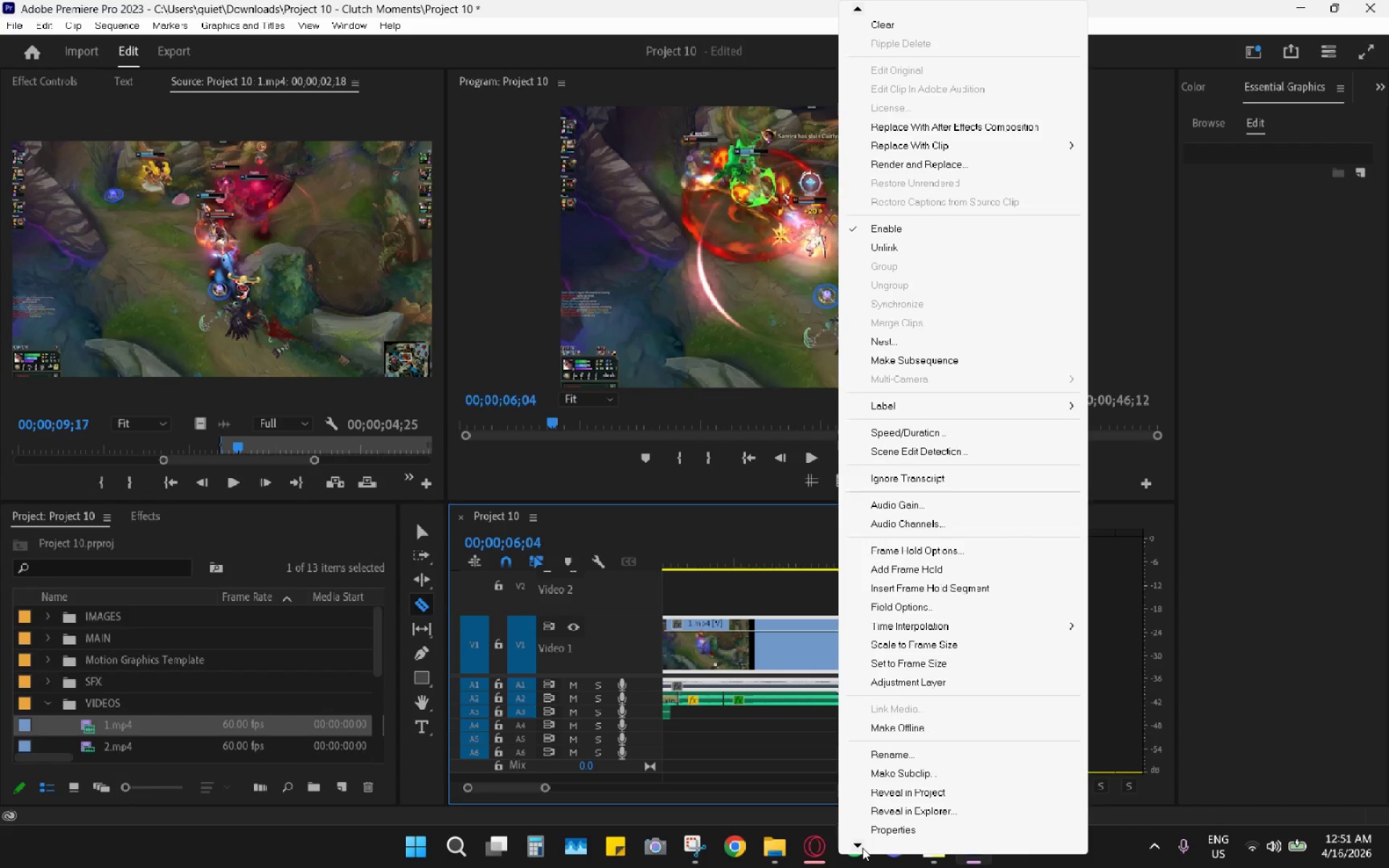 
triple_click([862, 848])
 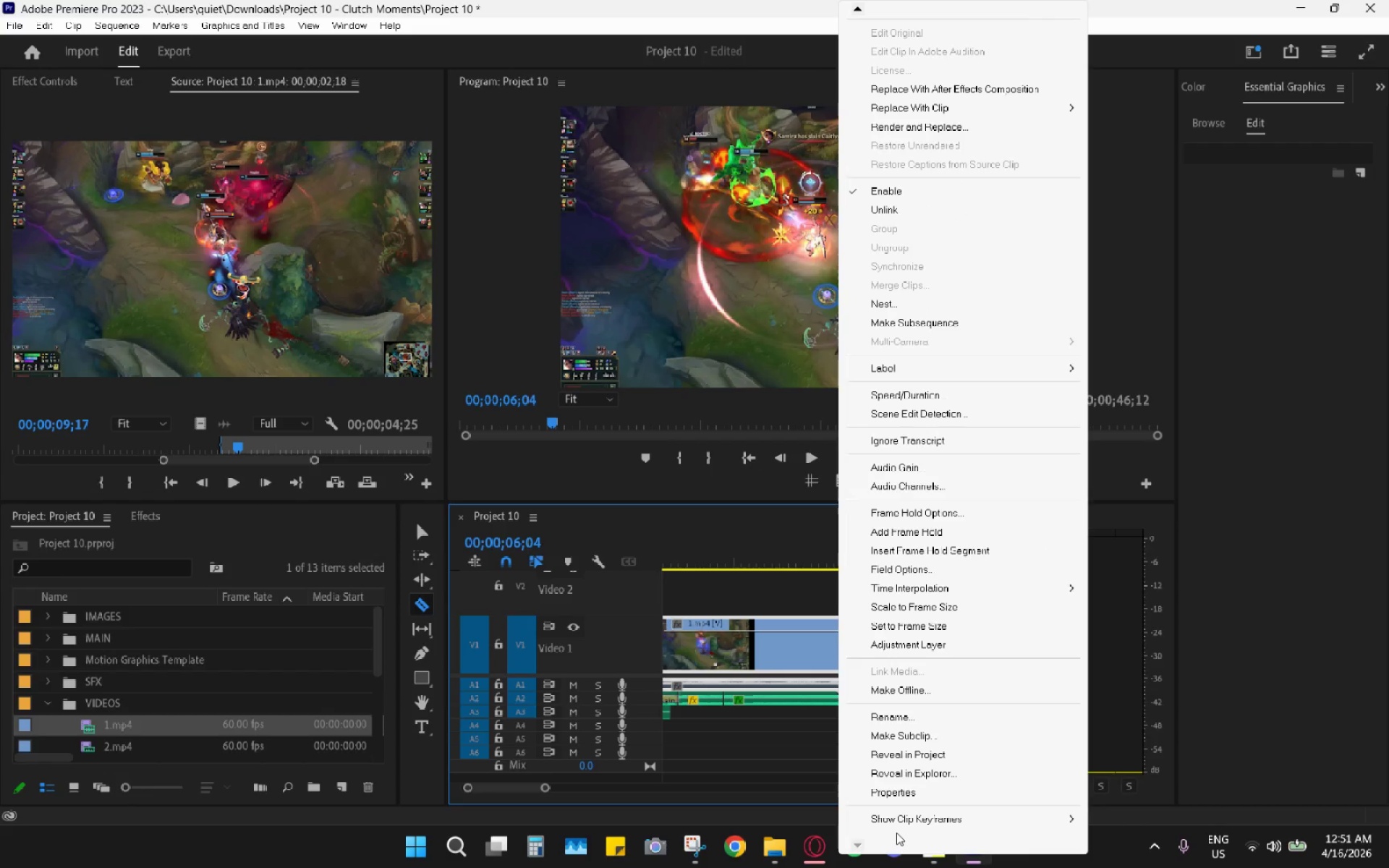 
double_click([903, 825])
 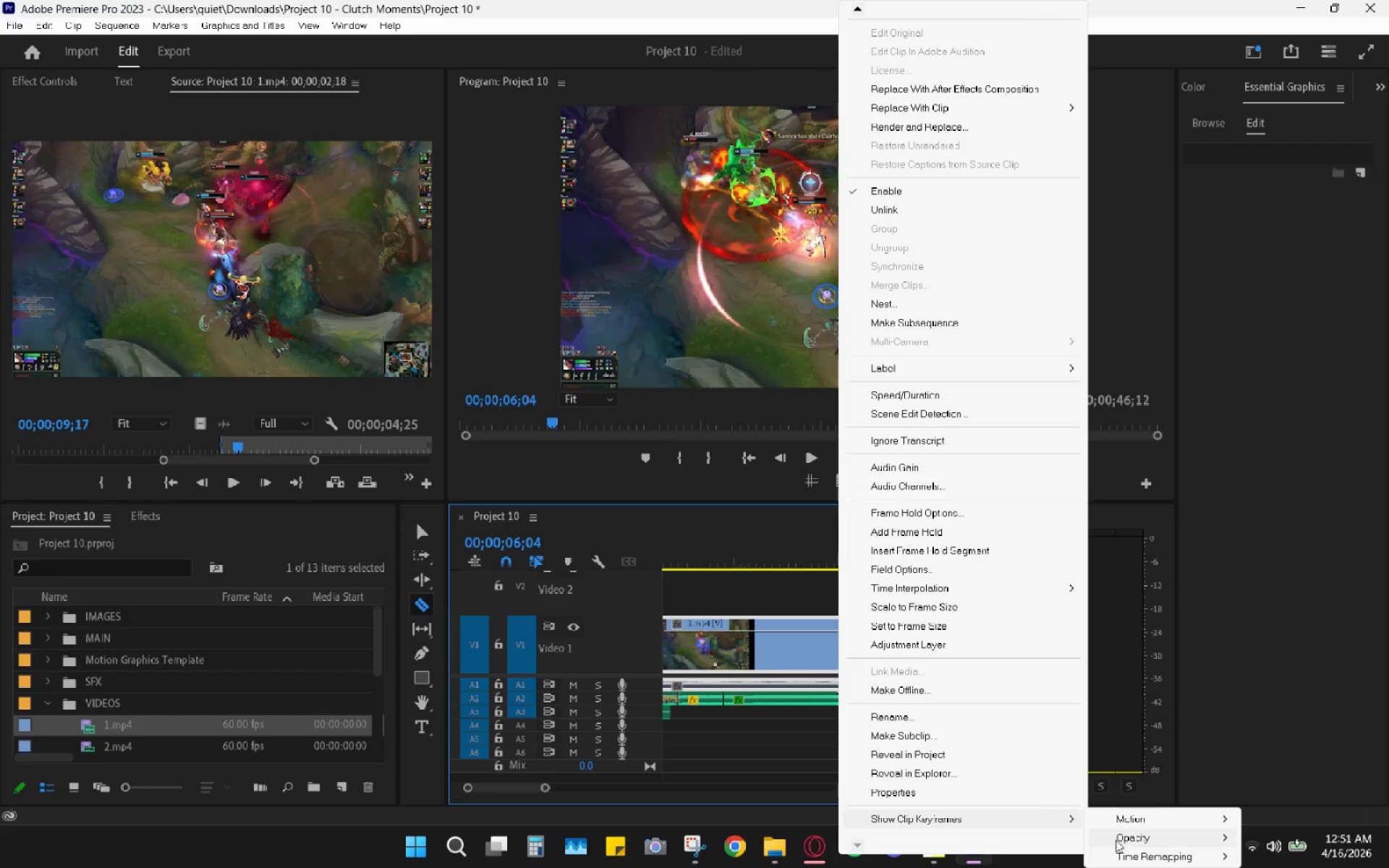 
left_click([1118, 854])
 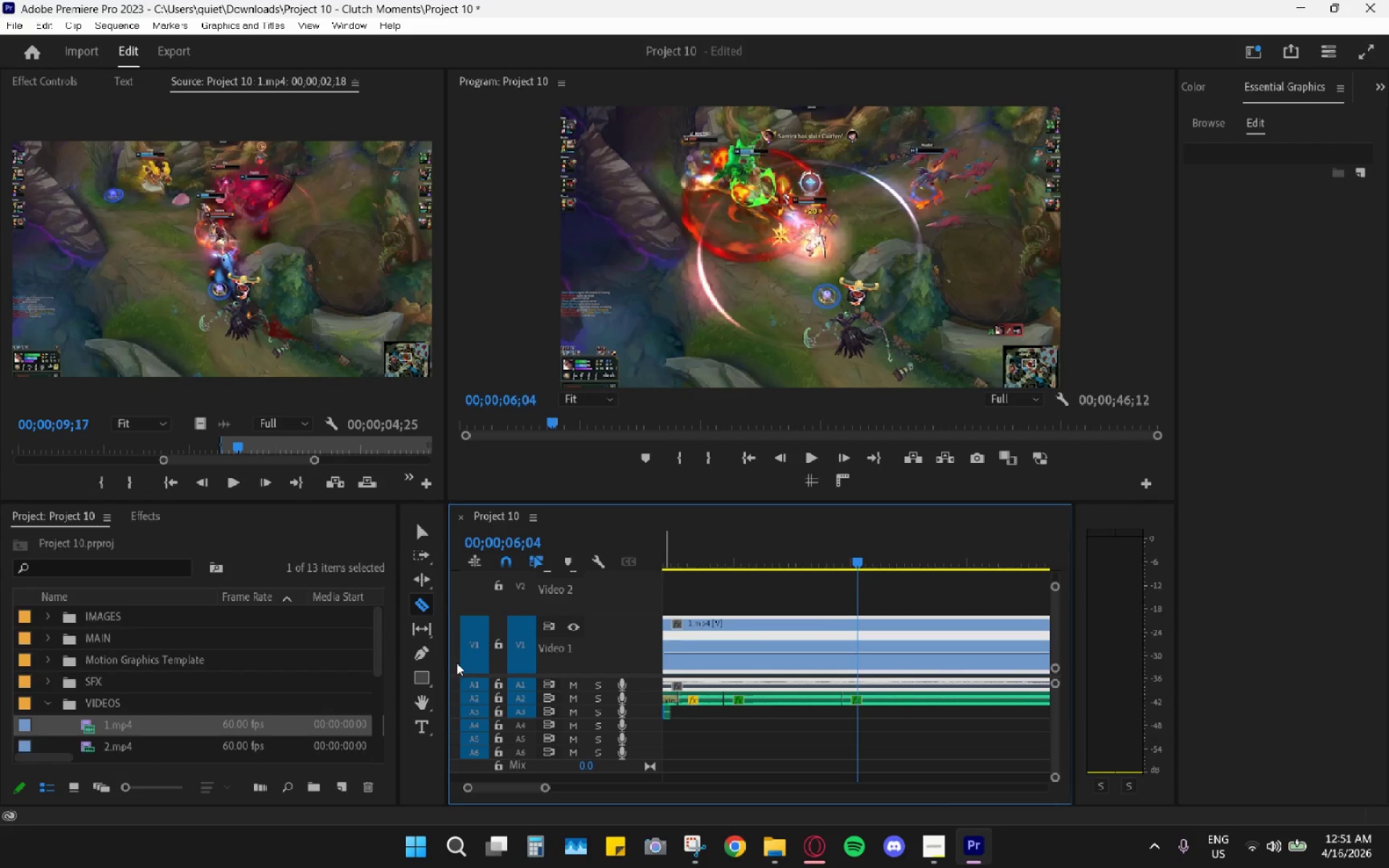 
left_click([428, 652])
 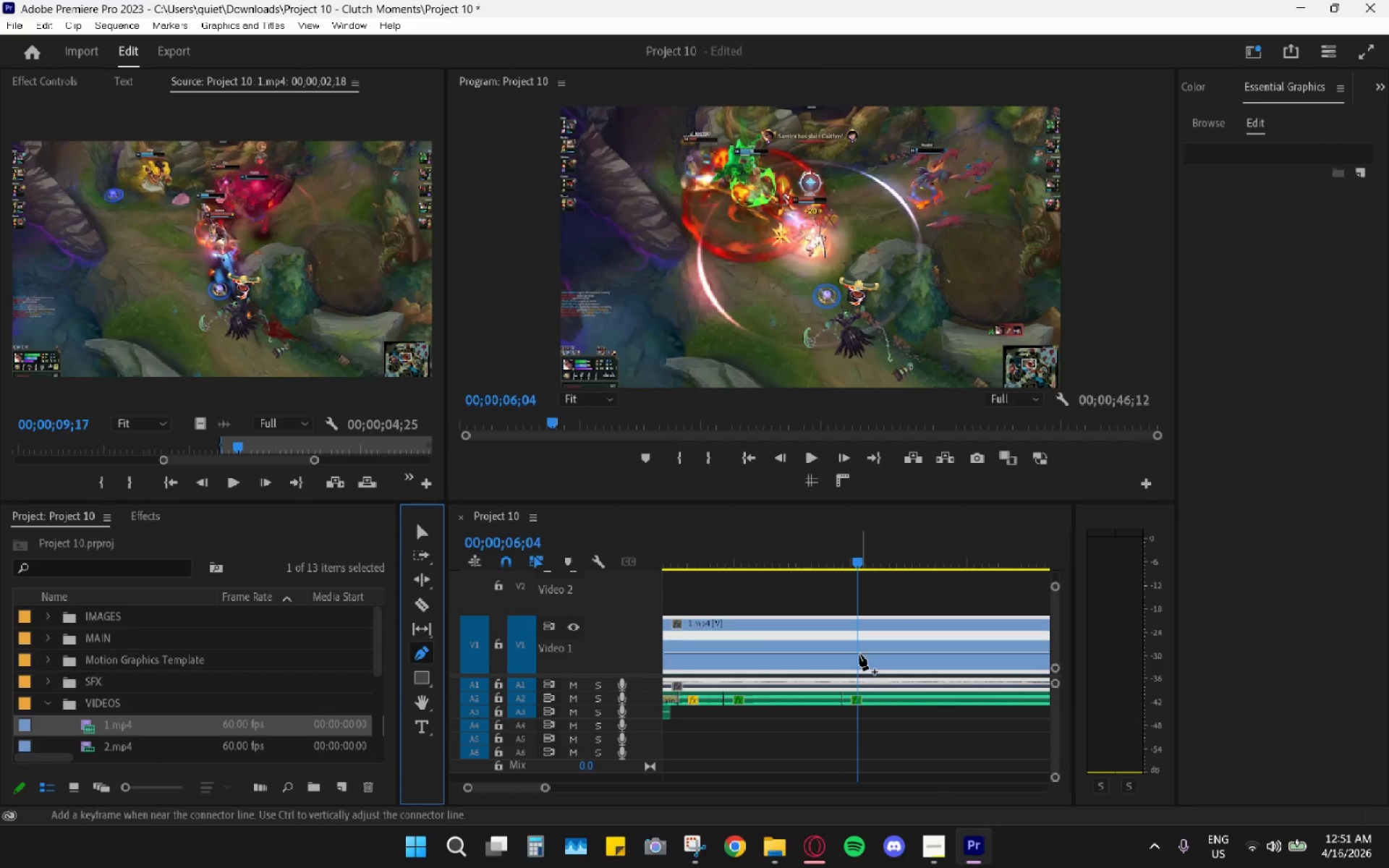 
left_click([859, 655])
 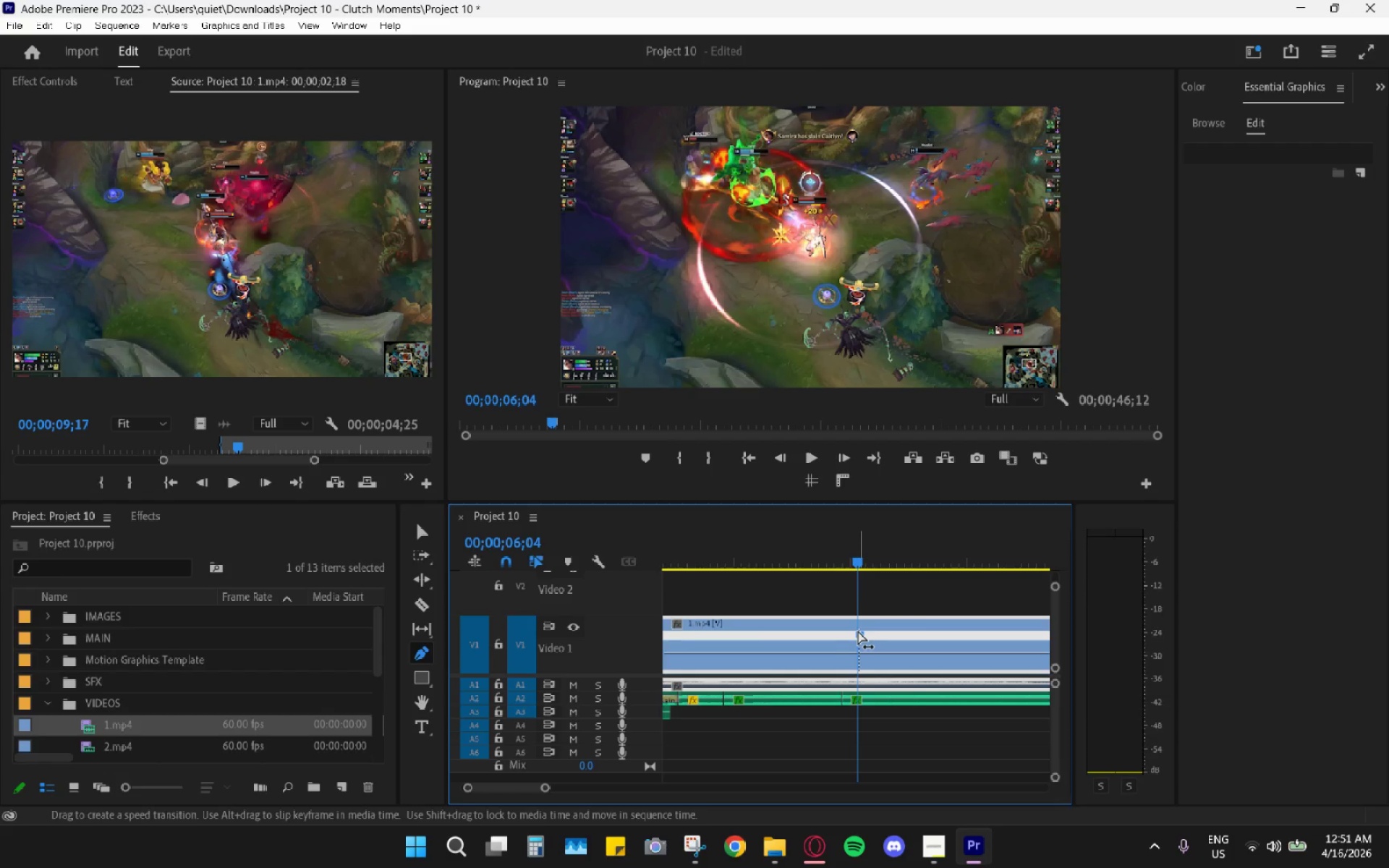 
key(V)
 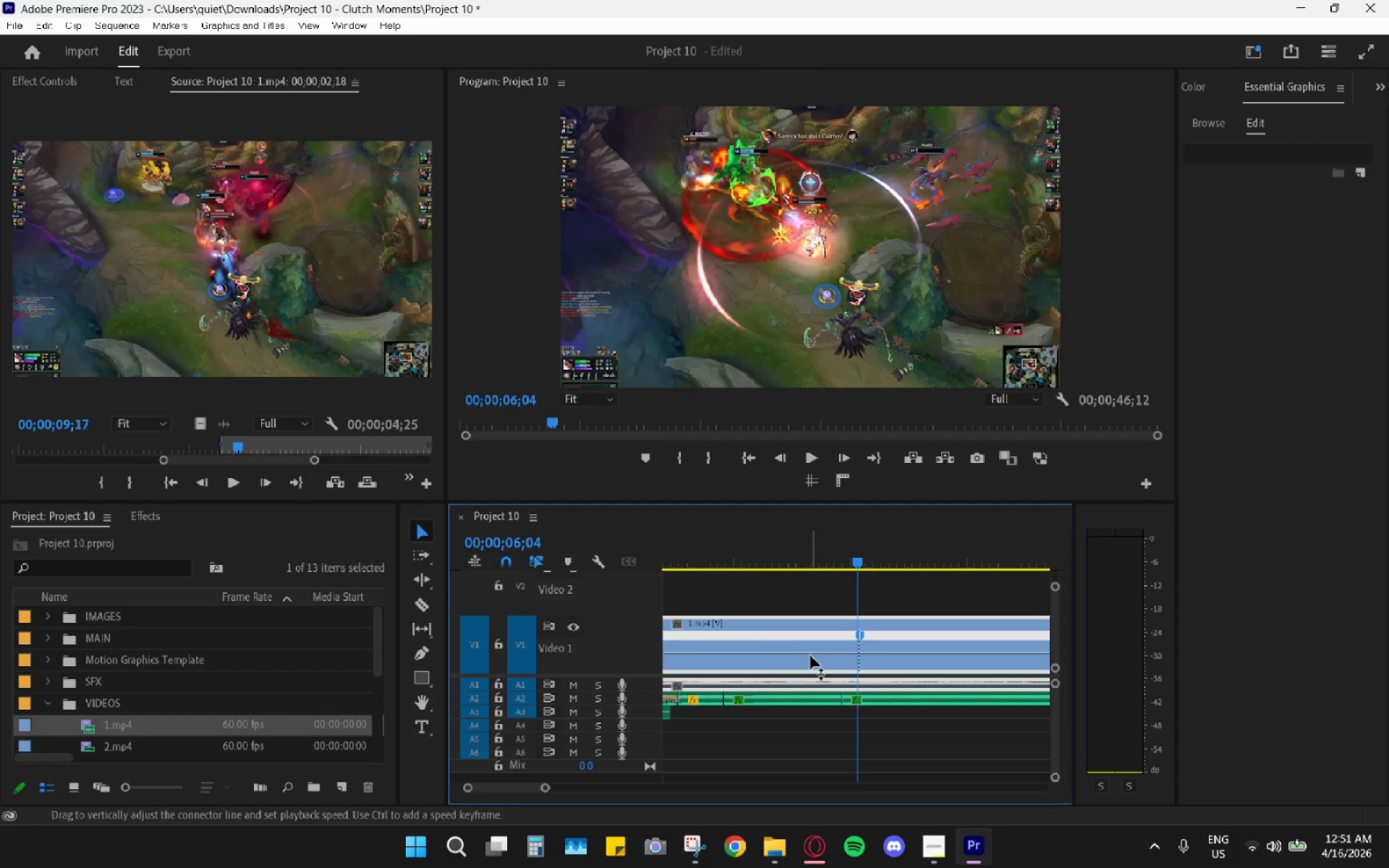 
left_click_drag(start_coordinate=[810, 655], to_coordinate=[814, 652])
 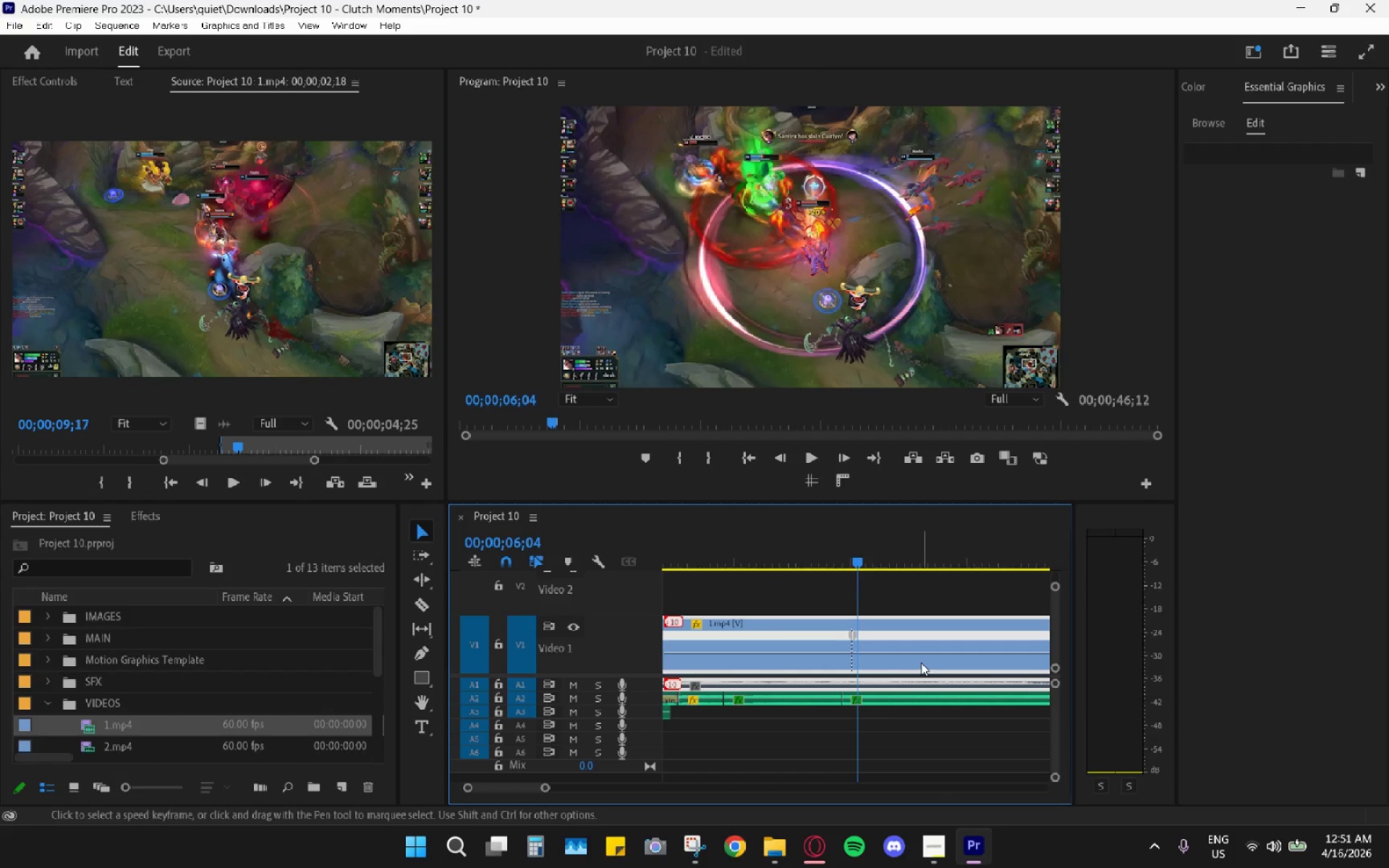 
key(X)
 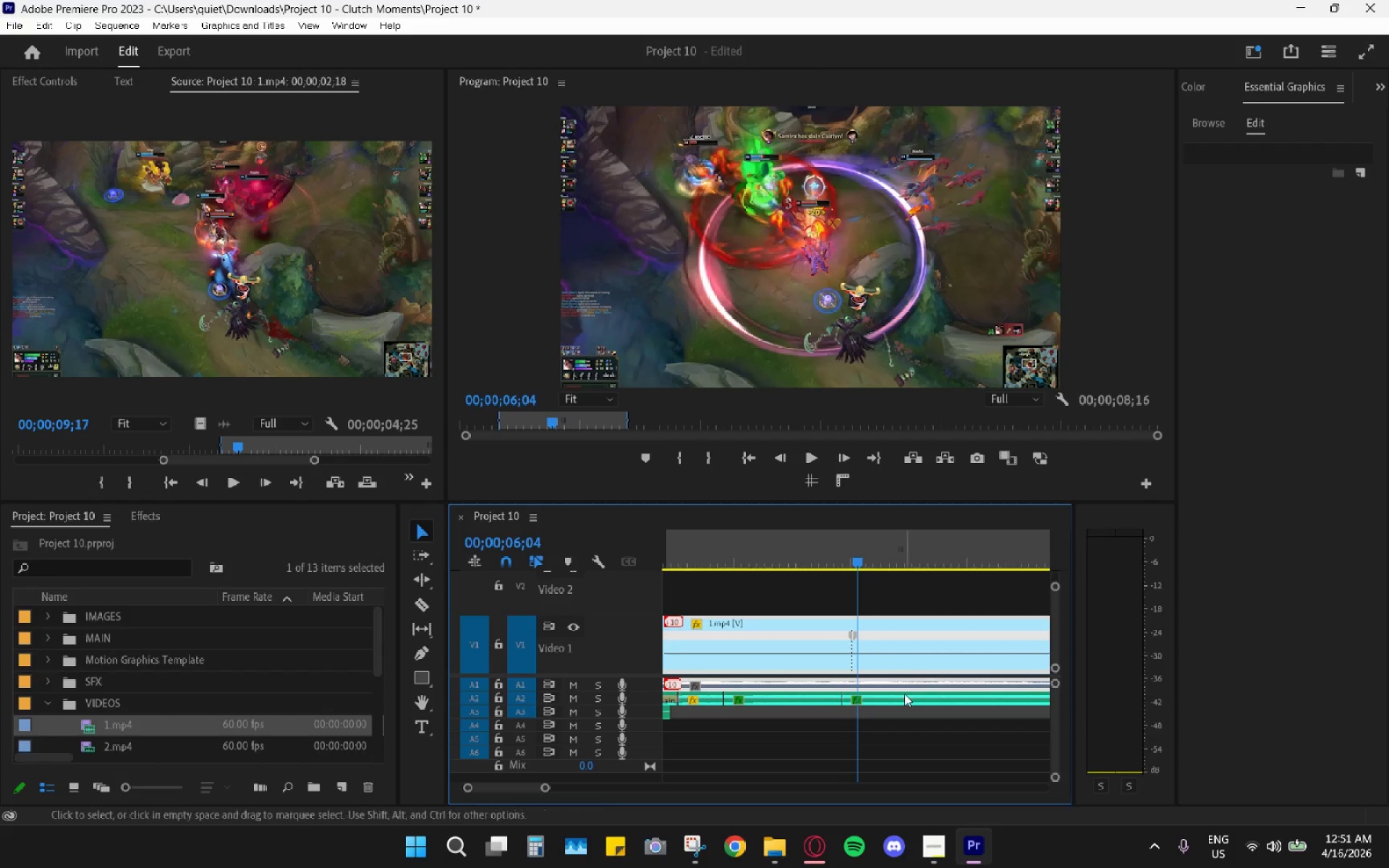 
hold_key(key=AltLeft, duration=0.31)
 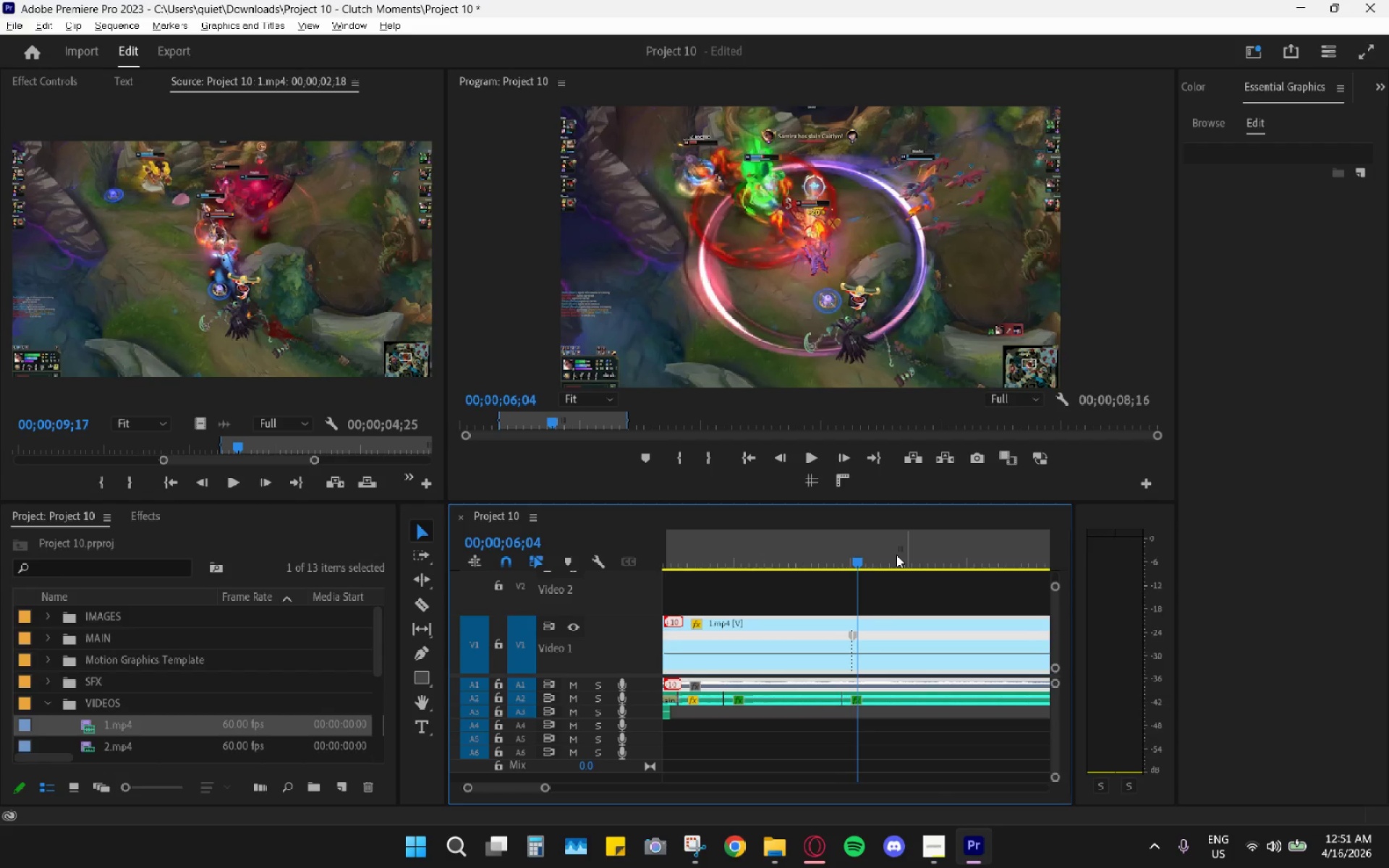 
right_click([896, 555])
 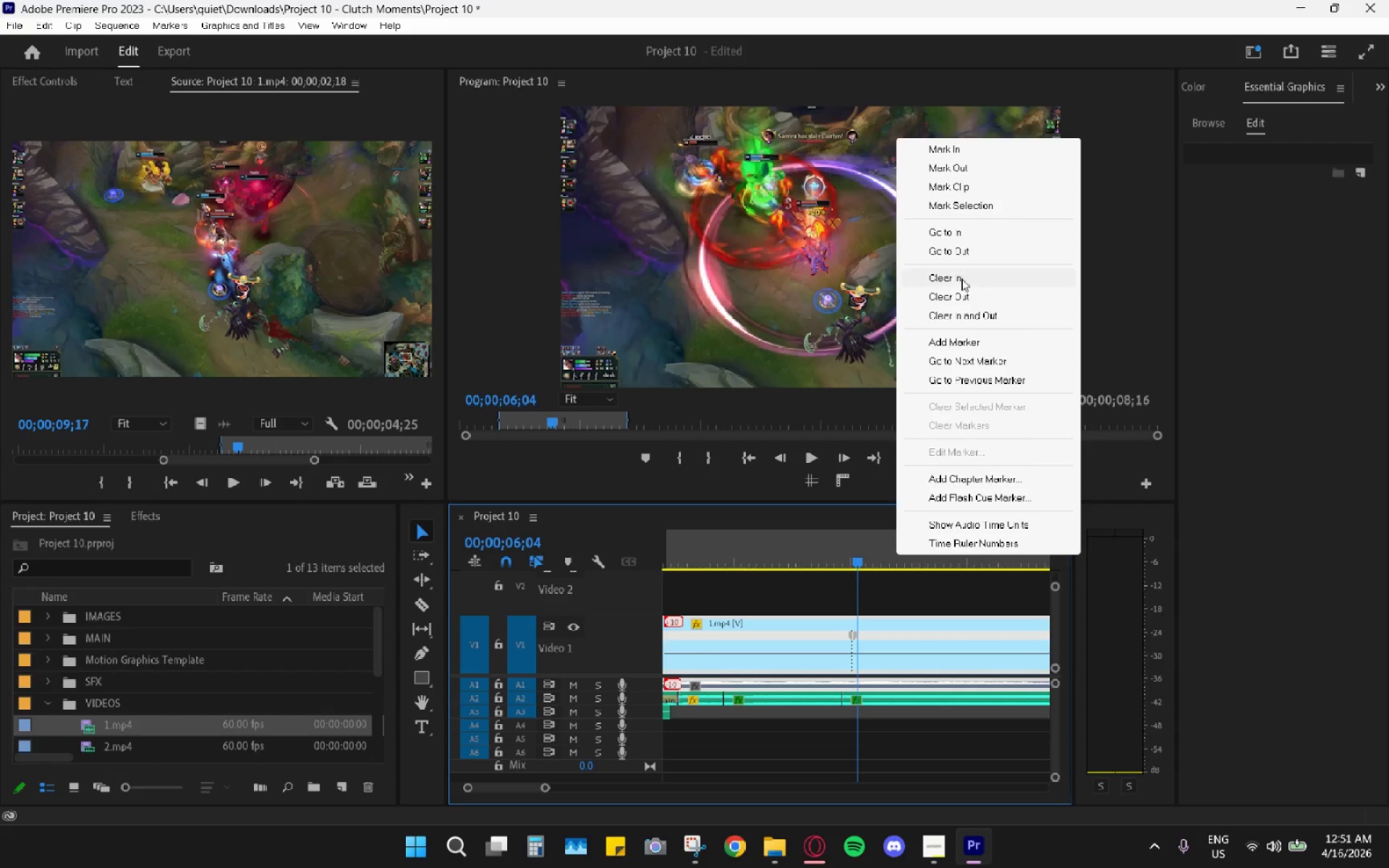 
left_click([963, 315])
 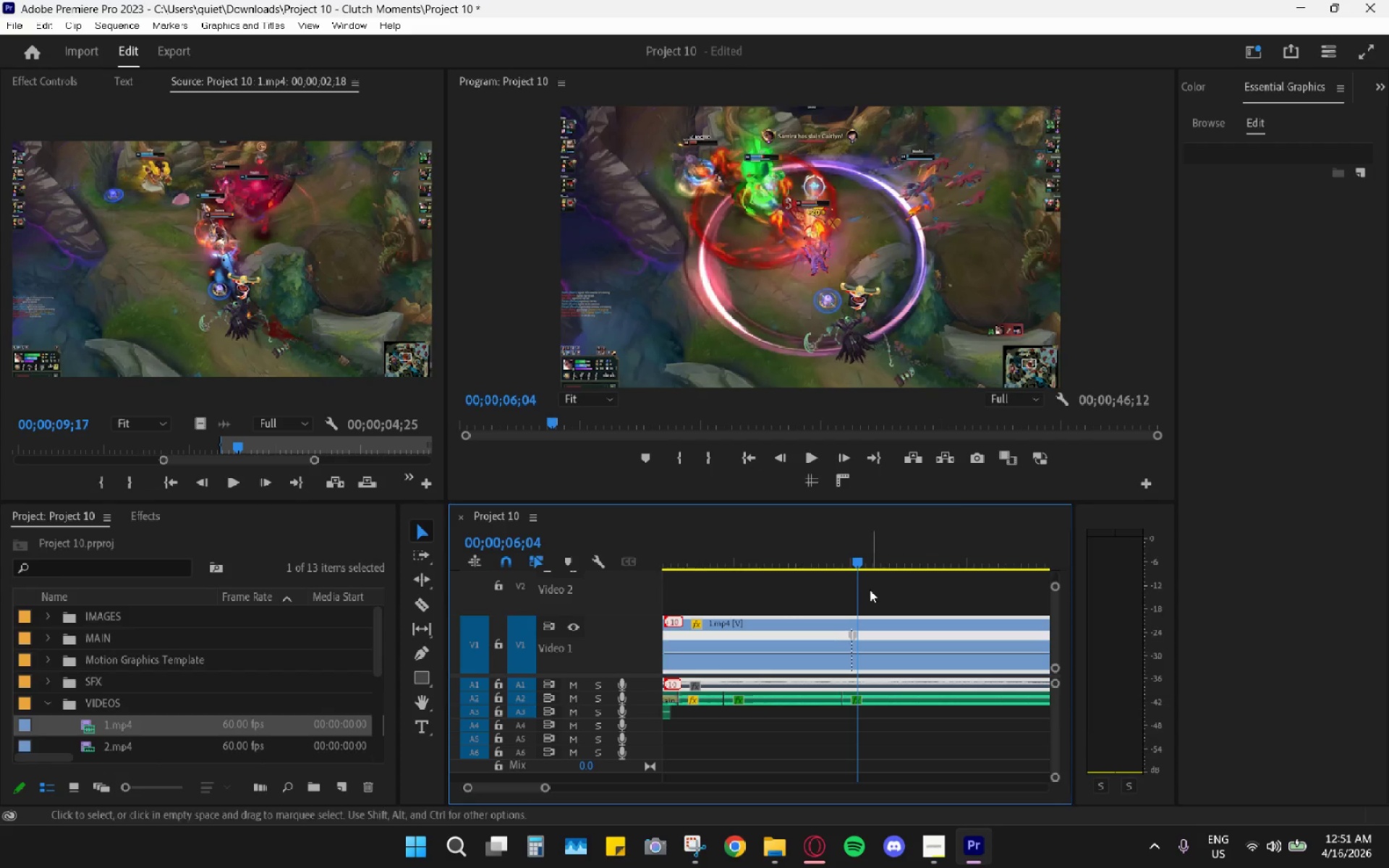 
hold_key(key=AltLeft, duration=0.95)
scroll: coordinate [832, 644], scroll_direction: up, amount: 8.0
 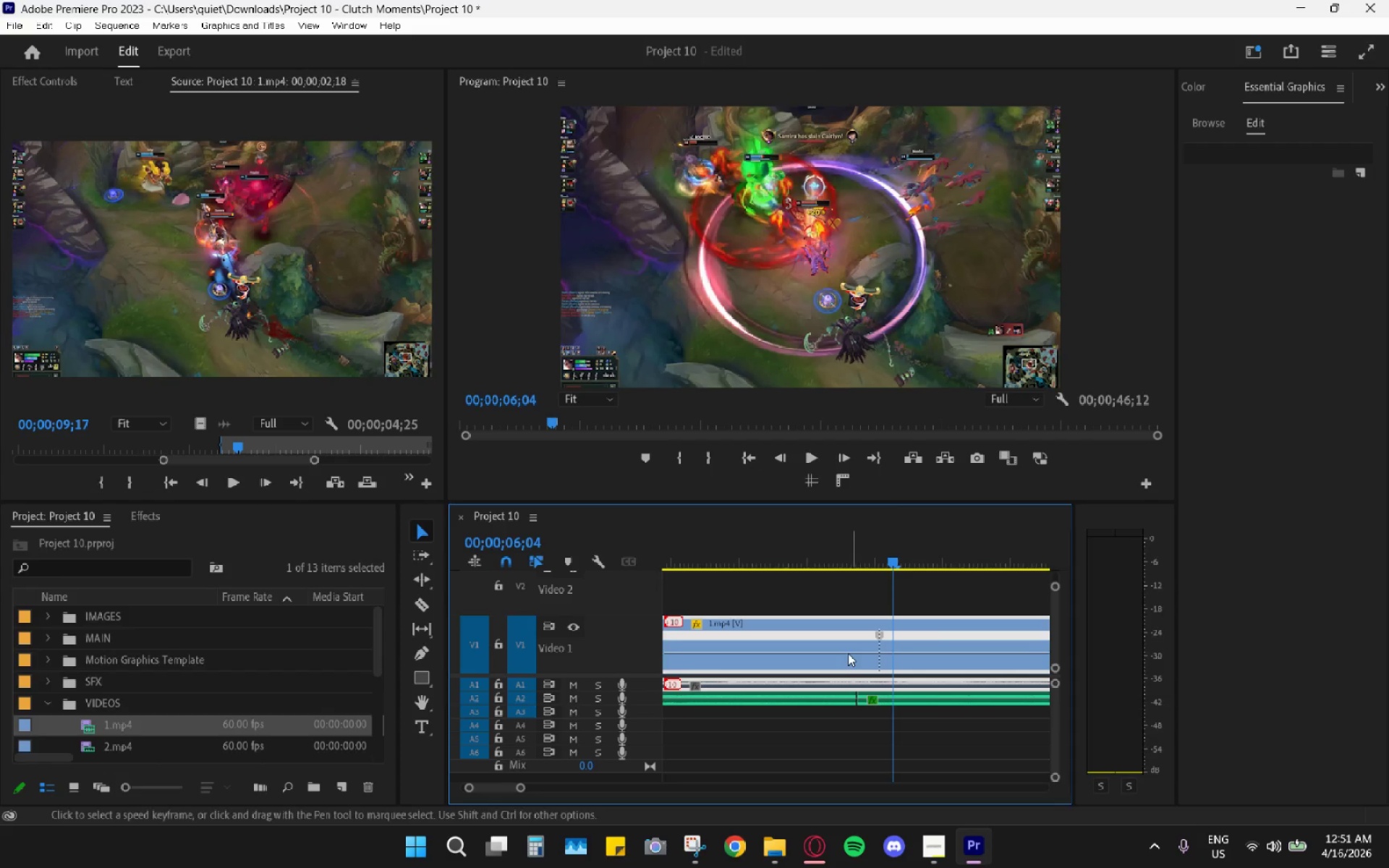 
left_click_drag(start_coordinate=[848, 654], to_coordinate=[852, 652])
 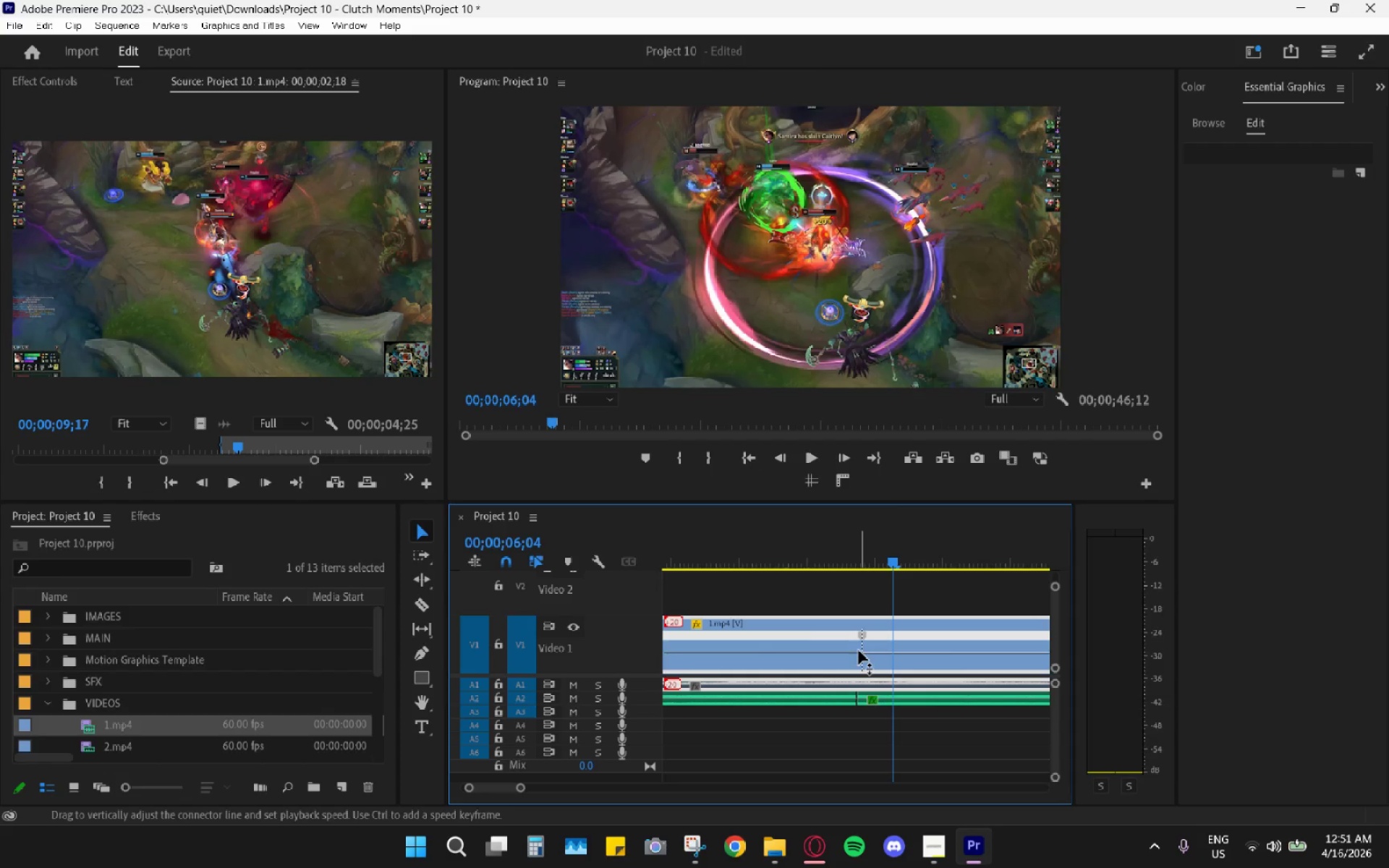 
wait(6.16)
 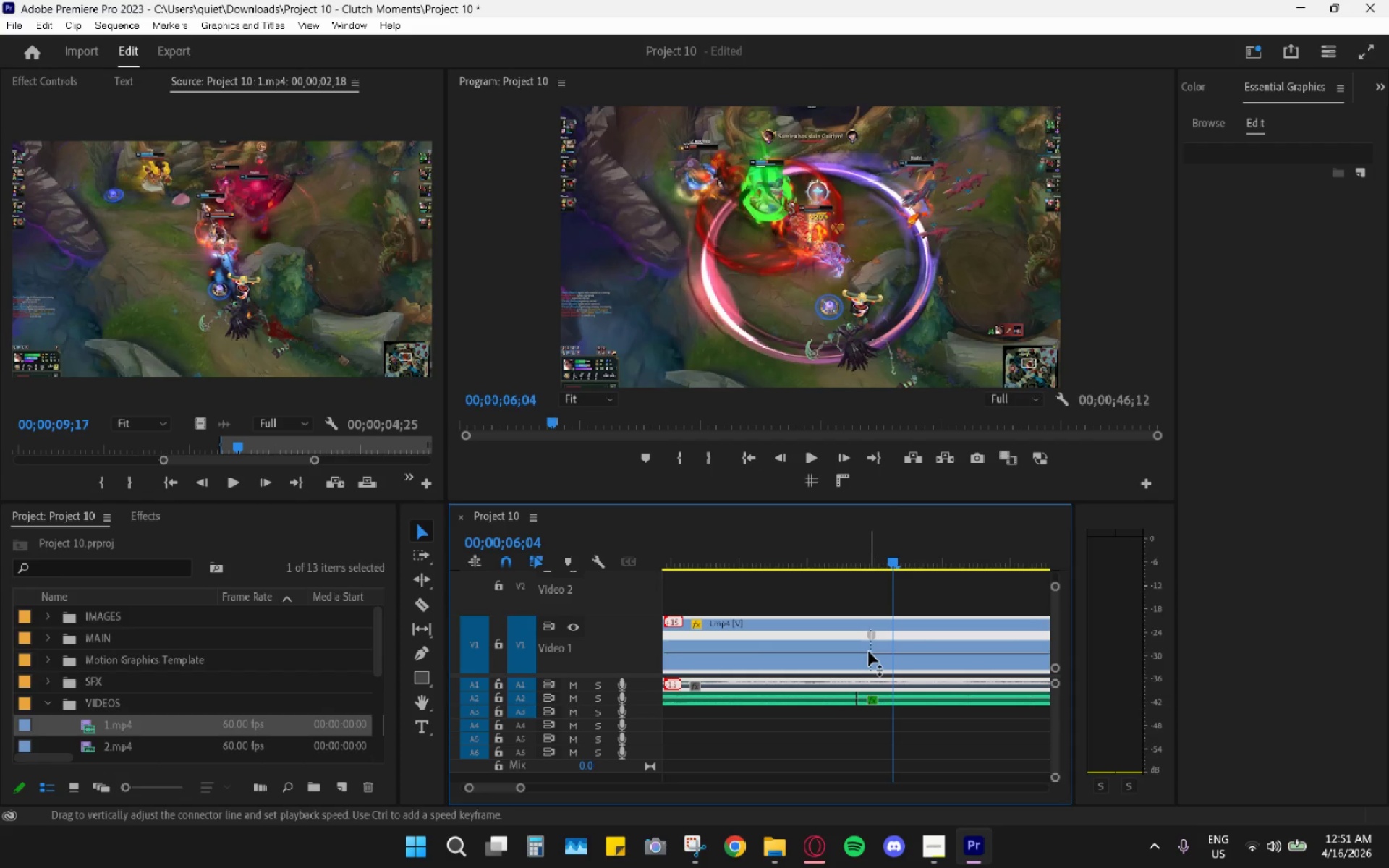 
mouse_move([870, 654])
 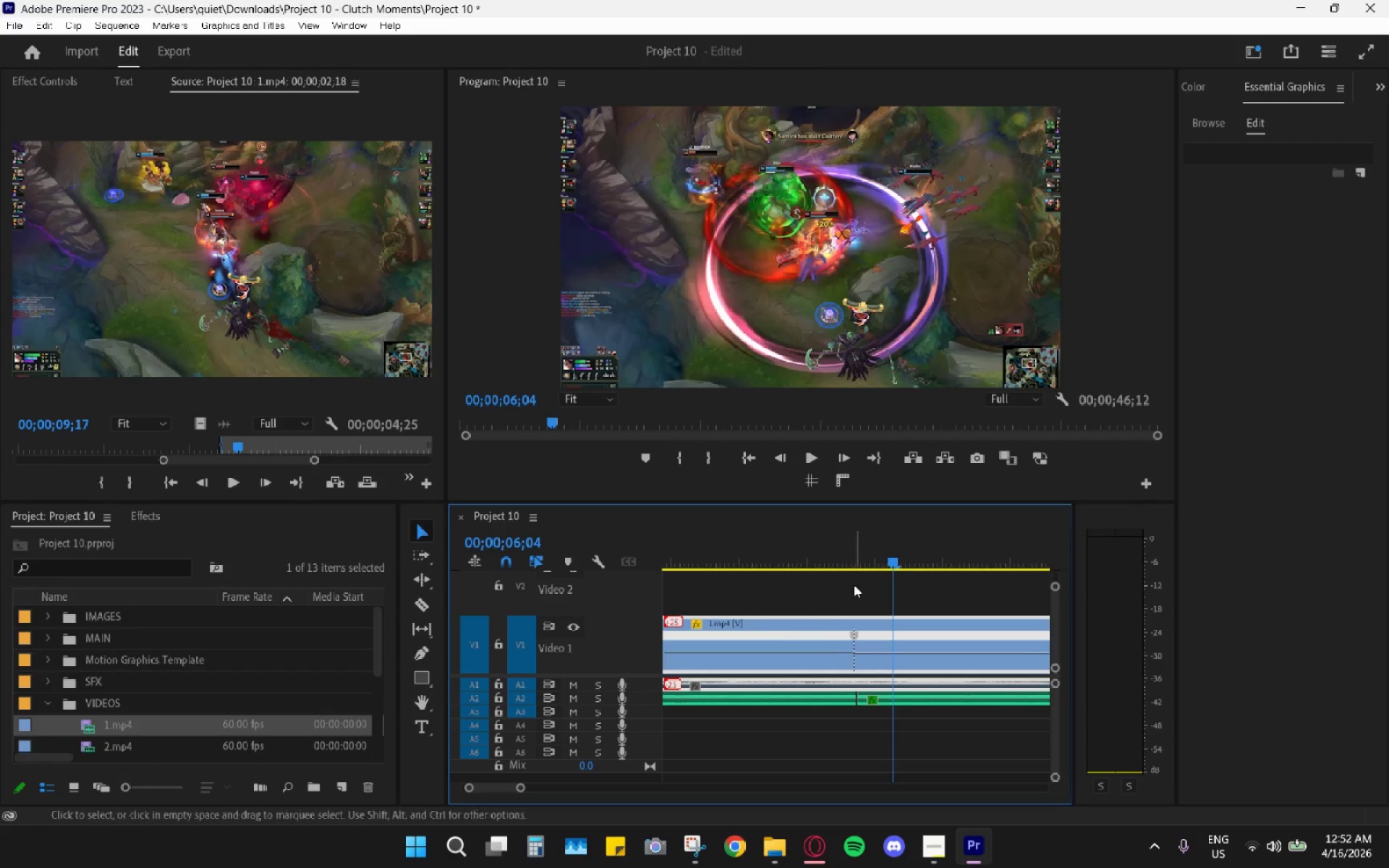 
left_click_drag(start_coordinate=[788, 544], to_coordinate=[737, 556])
 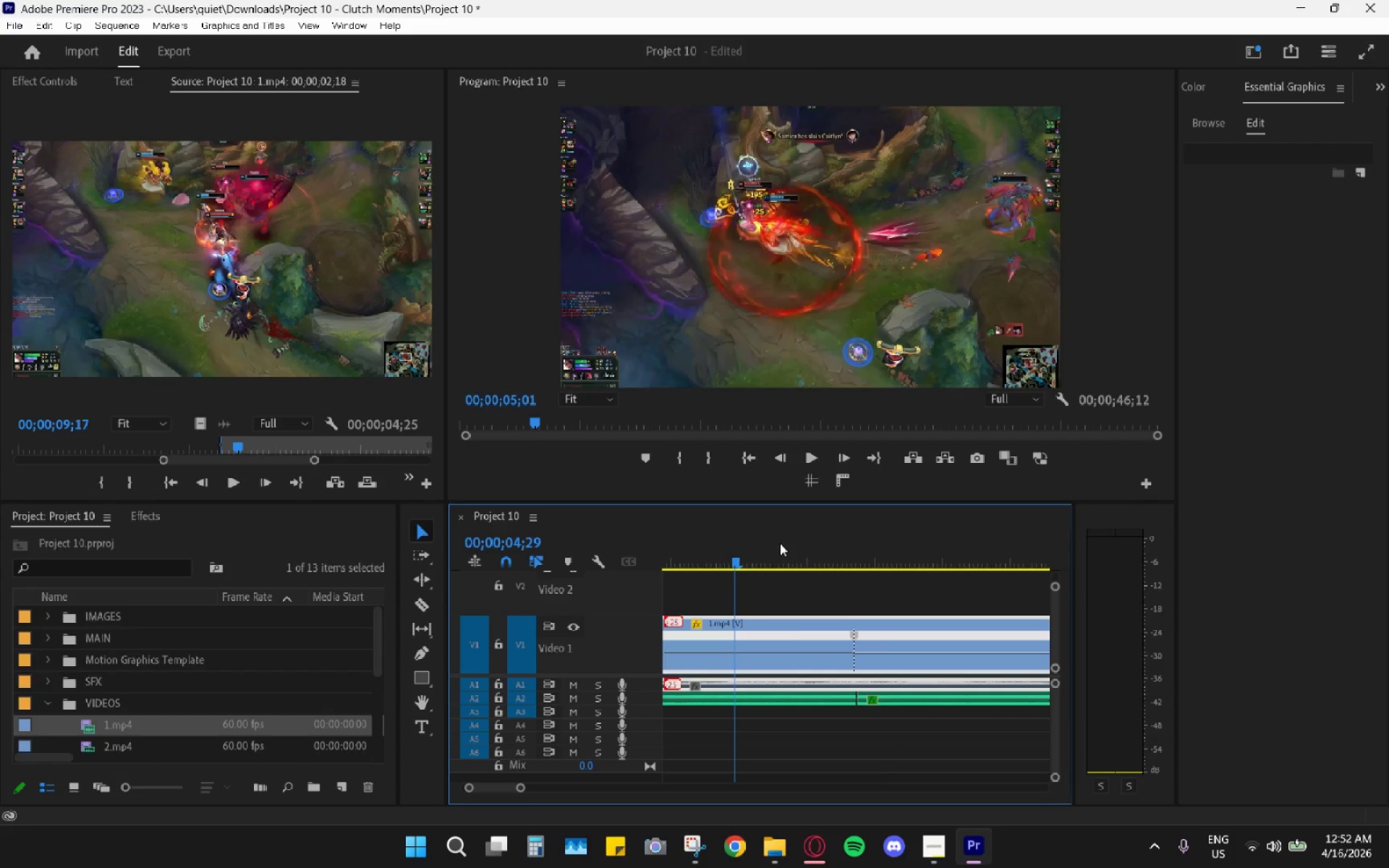 
key(Space)
 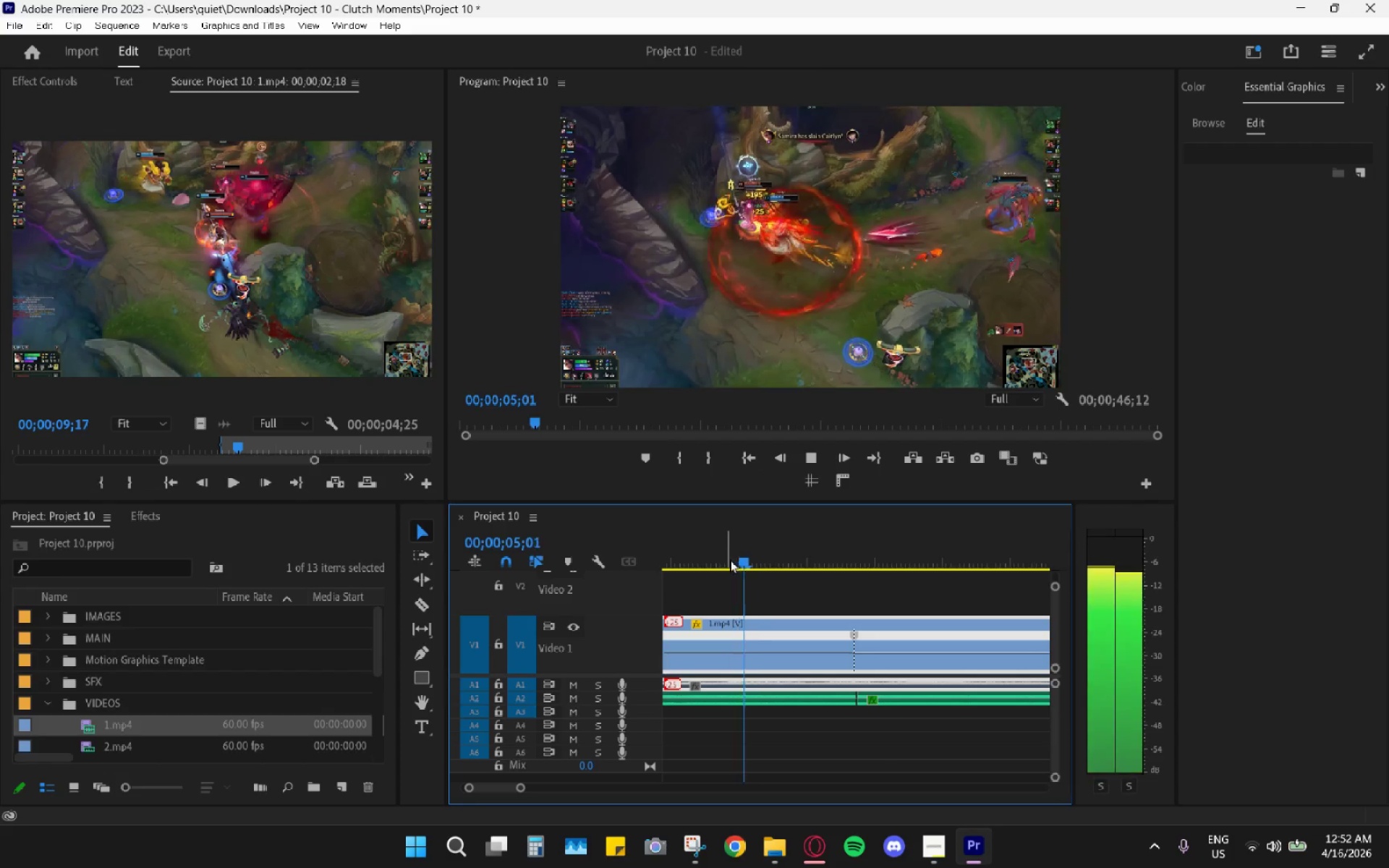 
hold_key(key=AltLeft, duration=0.98)
scroll: coordinate [759, 602], scroll_direction: down, amount: 8.0
 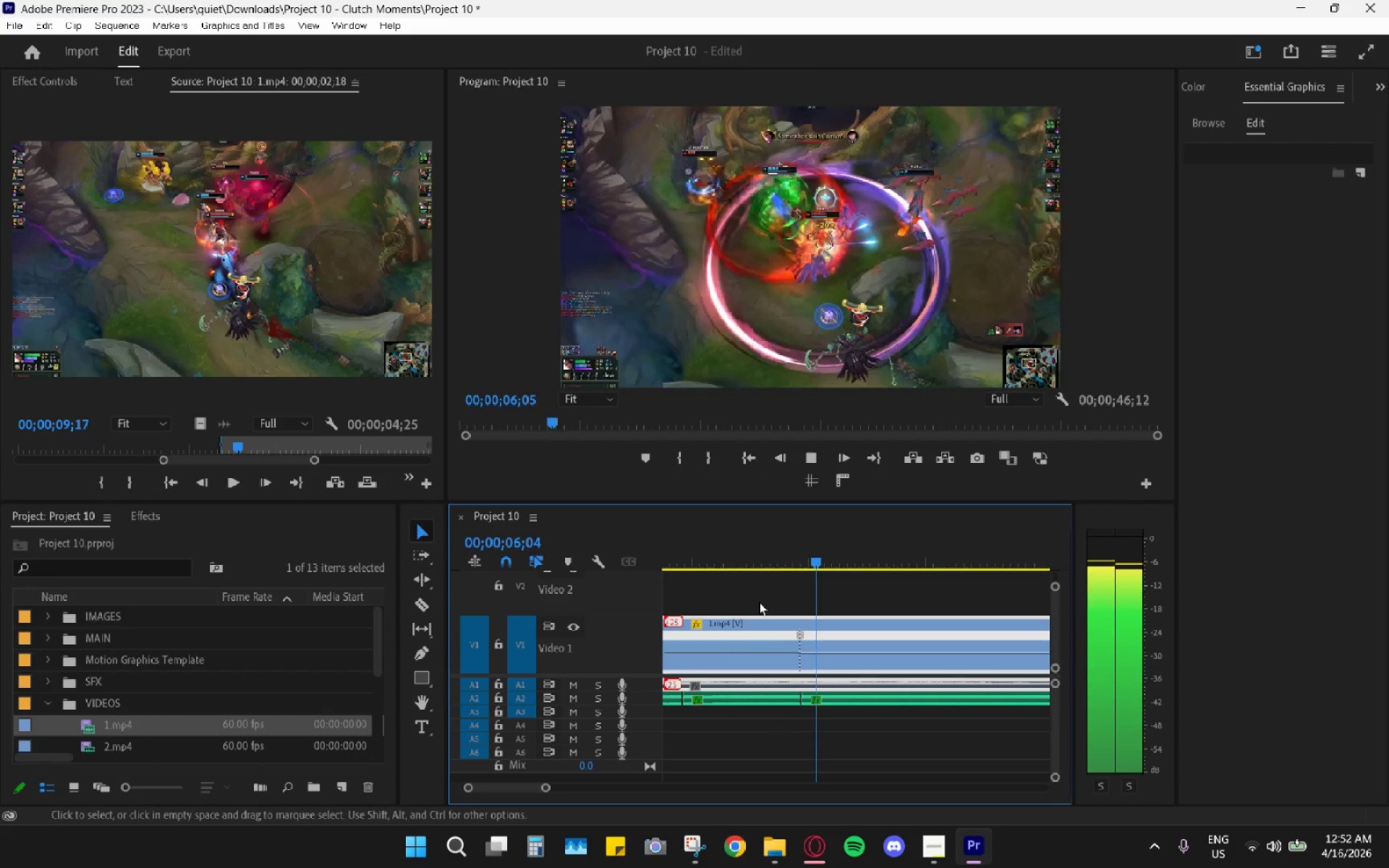 
key(Space)
 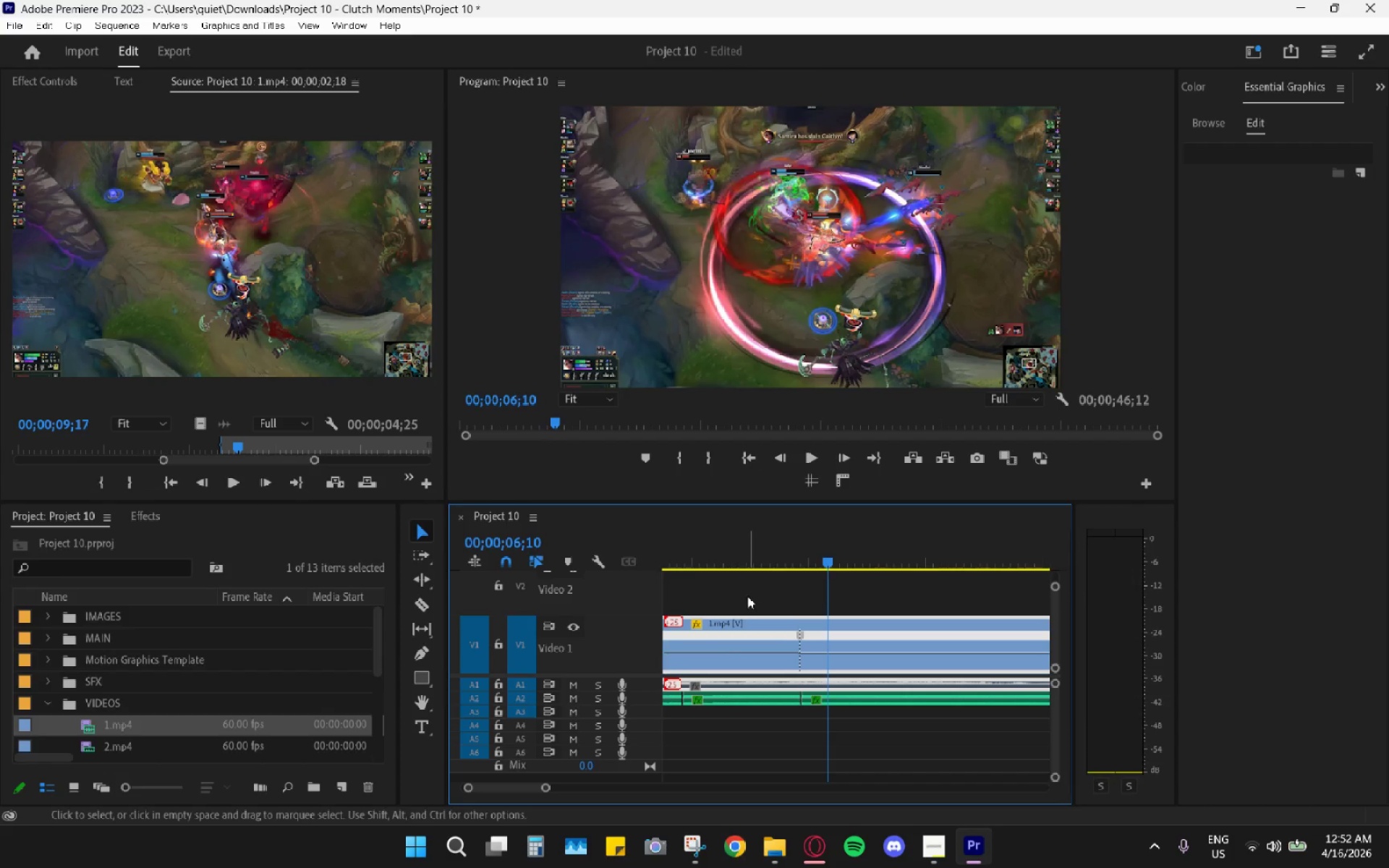 
hold_key(key=AltLeft, duration=0.53)
scroll: coordinate [752, 616], scroll_direction: down, amount: 9.0
 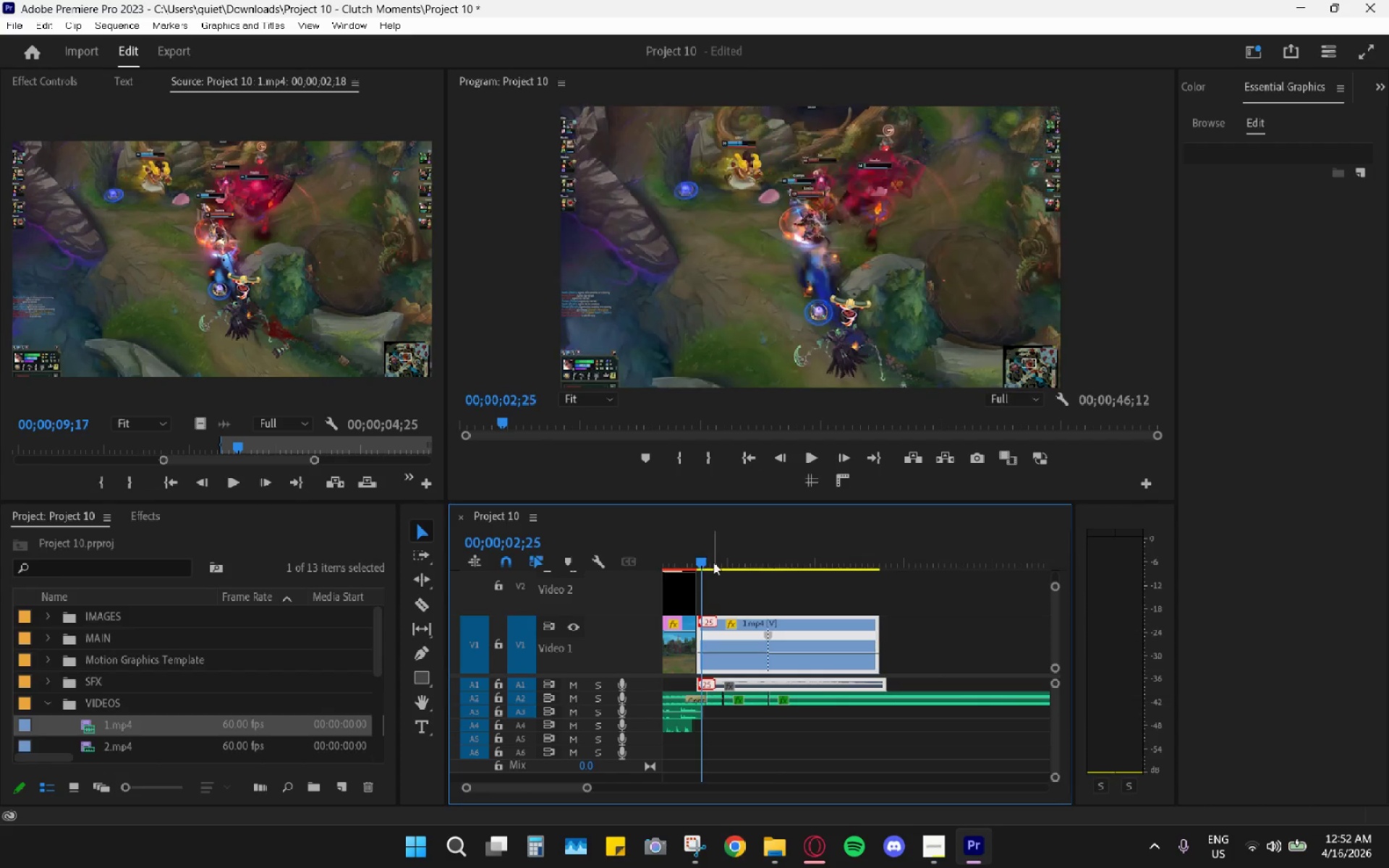 
key(Space)
 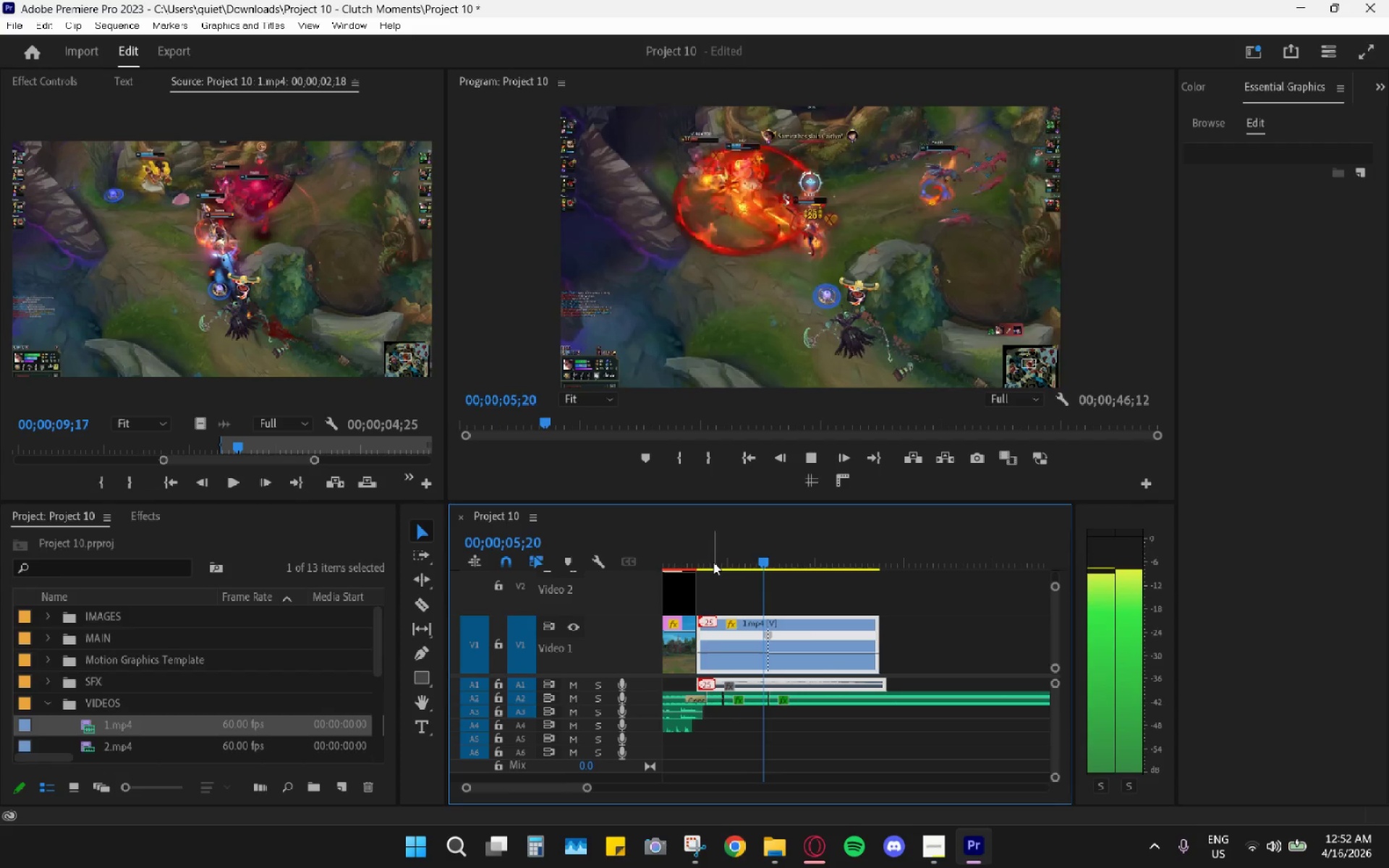 
key(Space)
 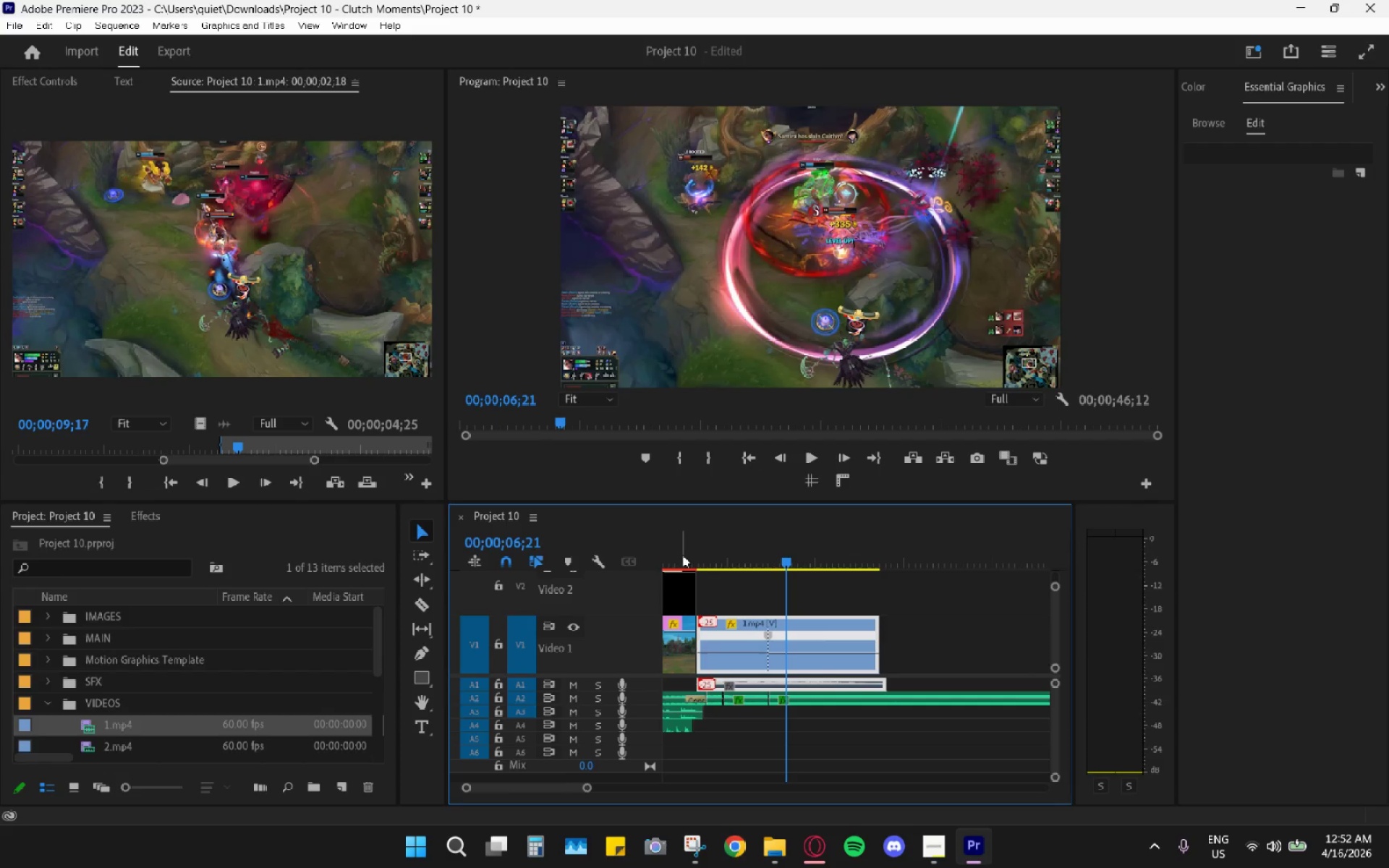 
left_click_drag(start_coordinate=[684, 555], to_coordinate=[693, 558])
 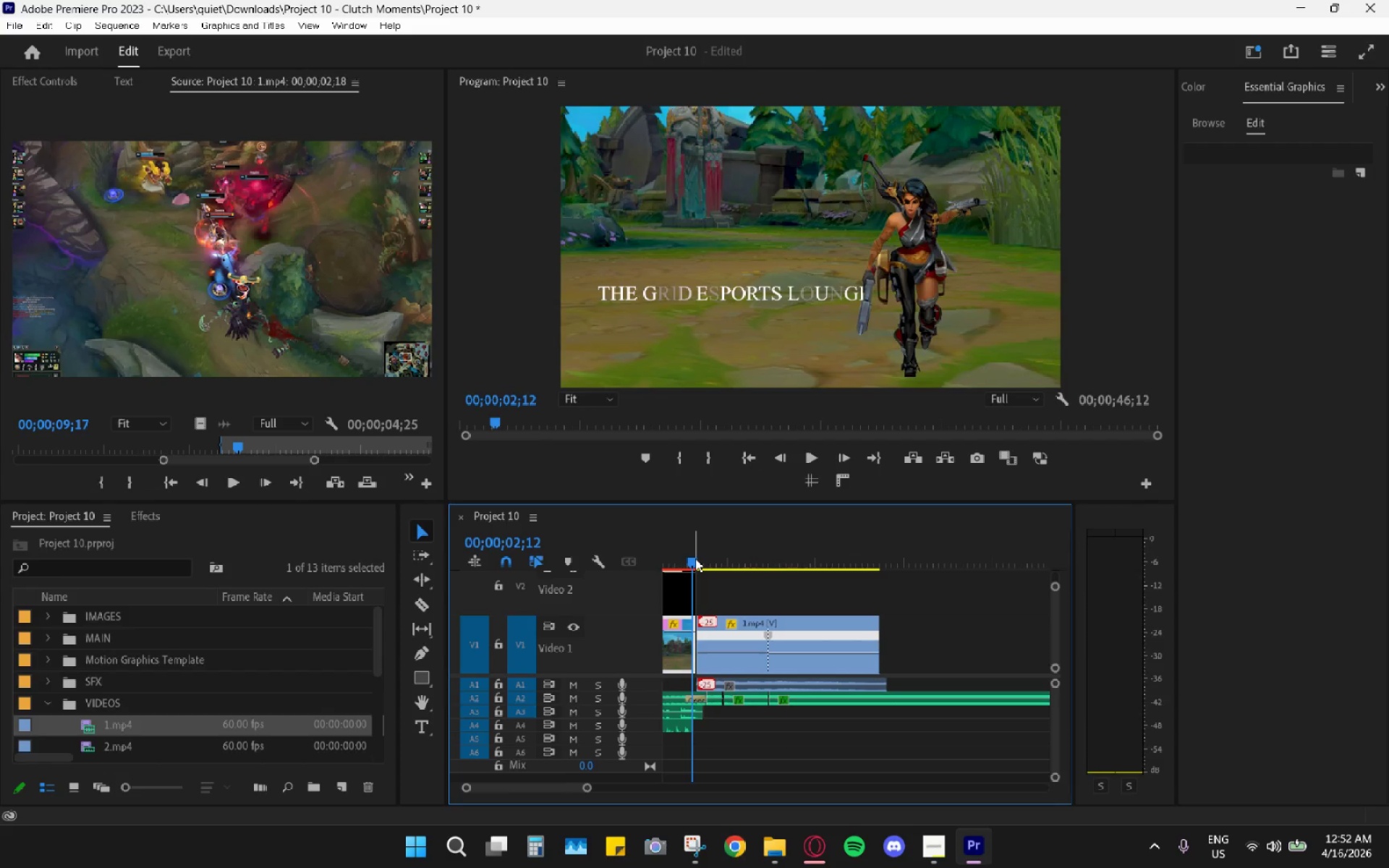 
key(Space)
 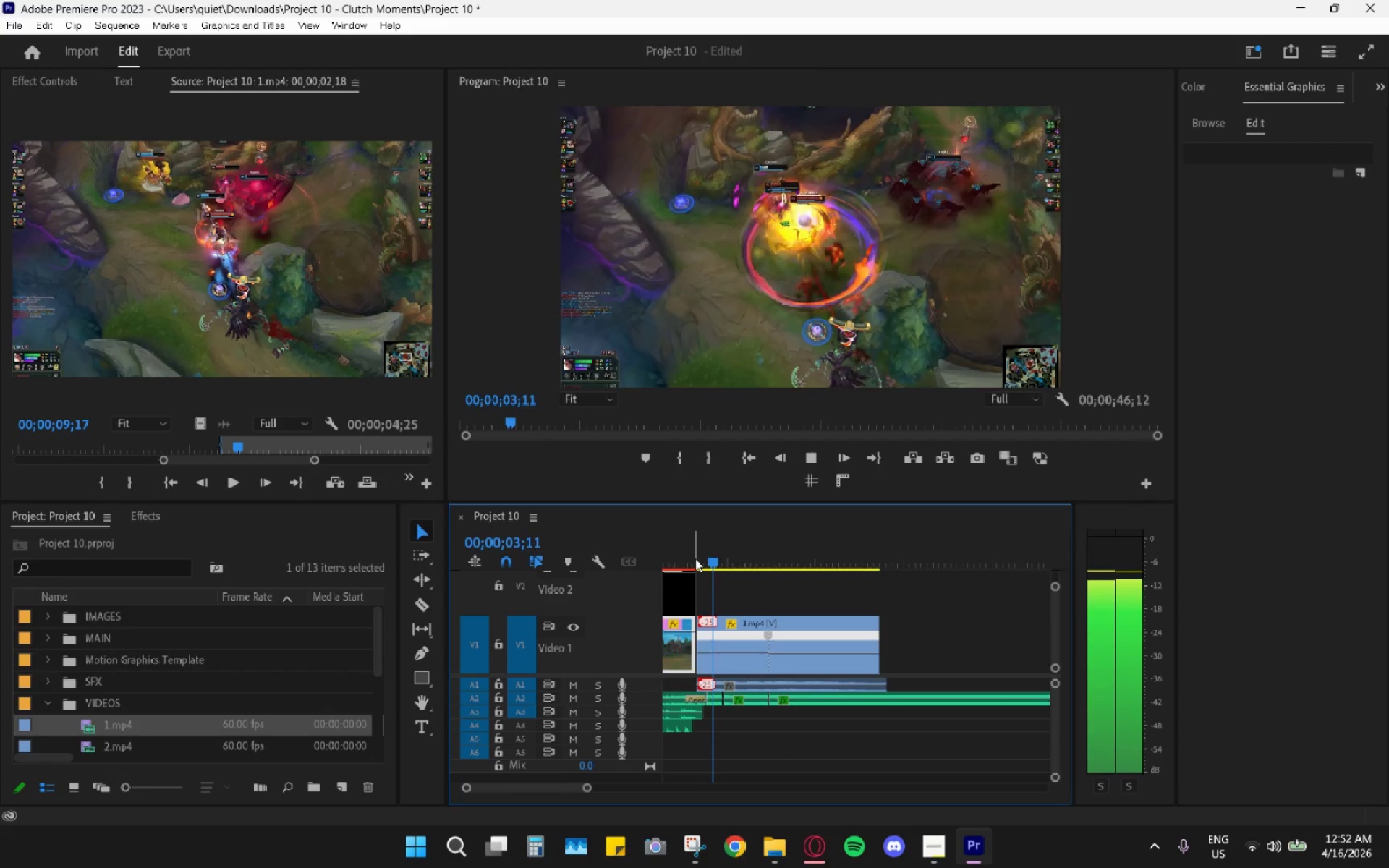 
key(Space)
 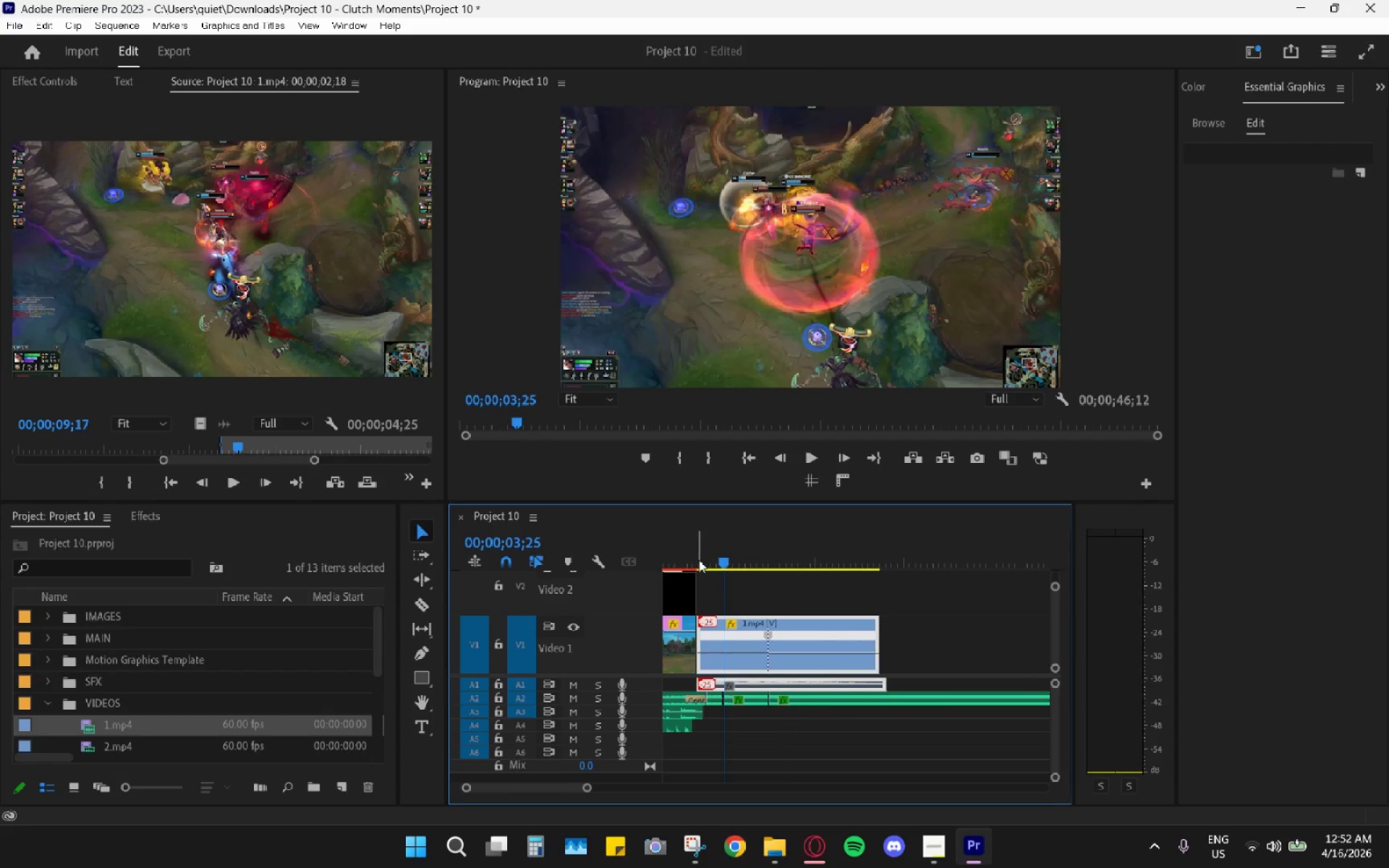 
left_click([700, 560])
 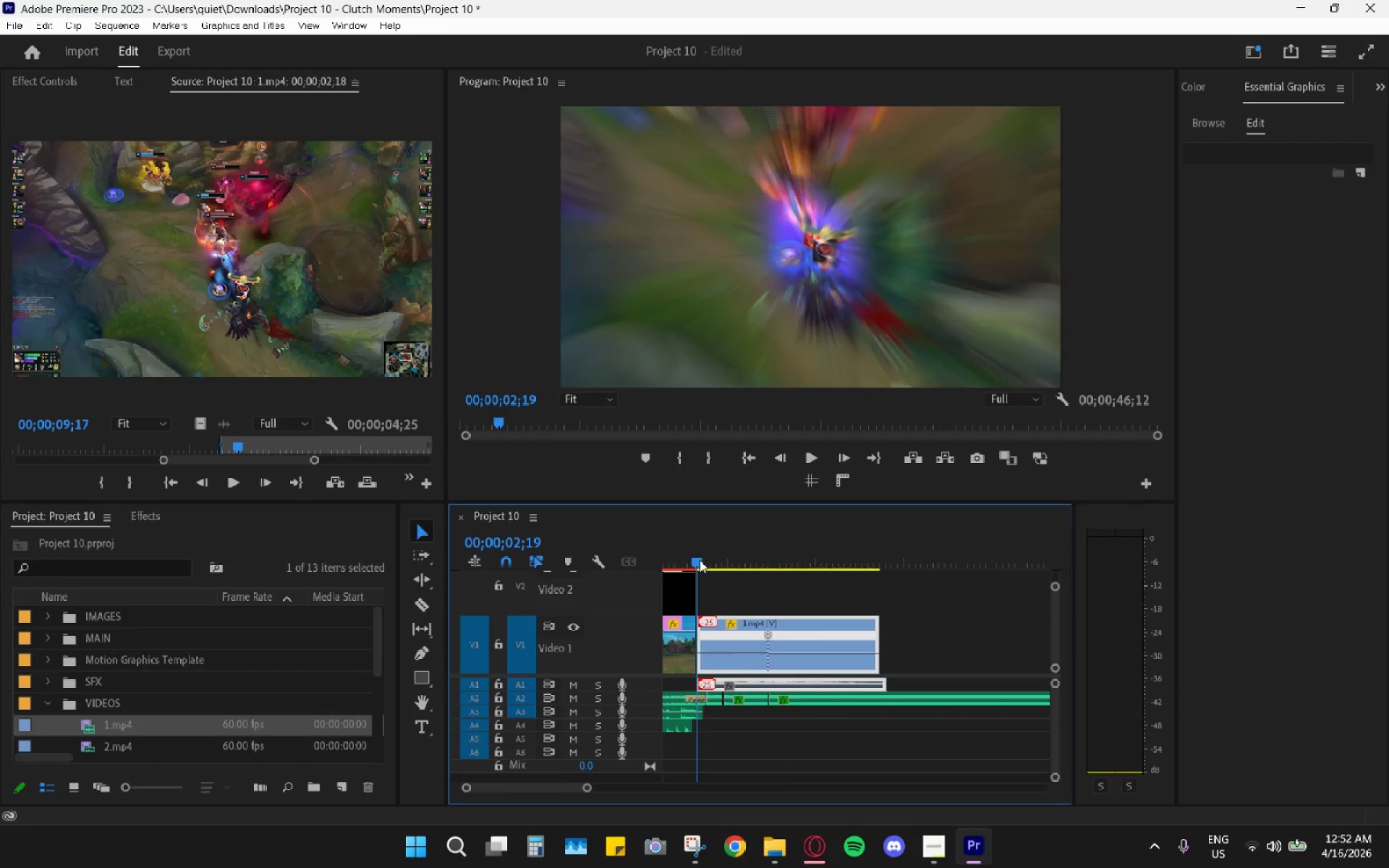 
key(Space)
 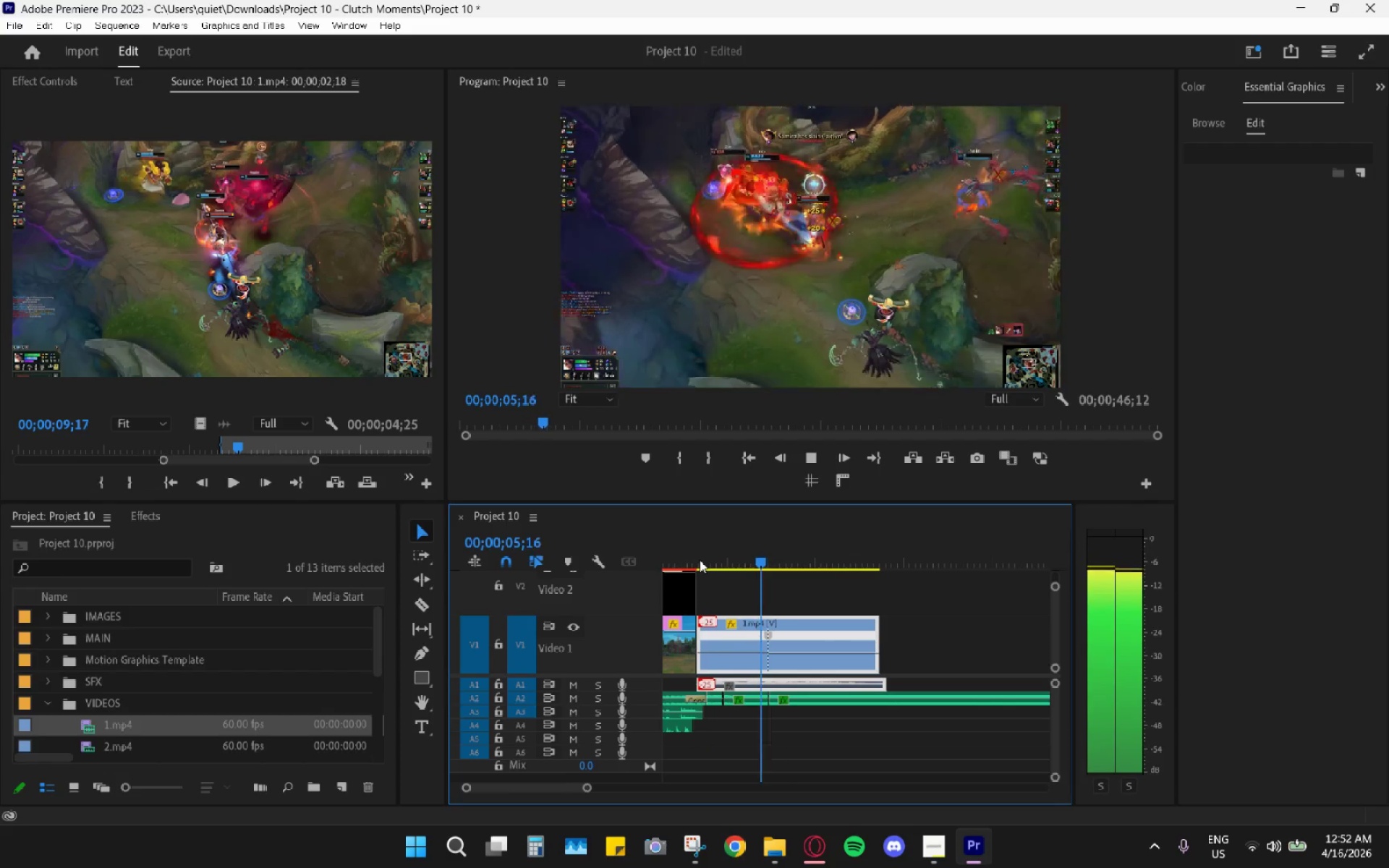 
key(Space)
 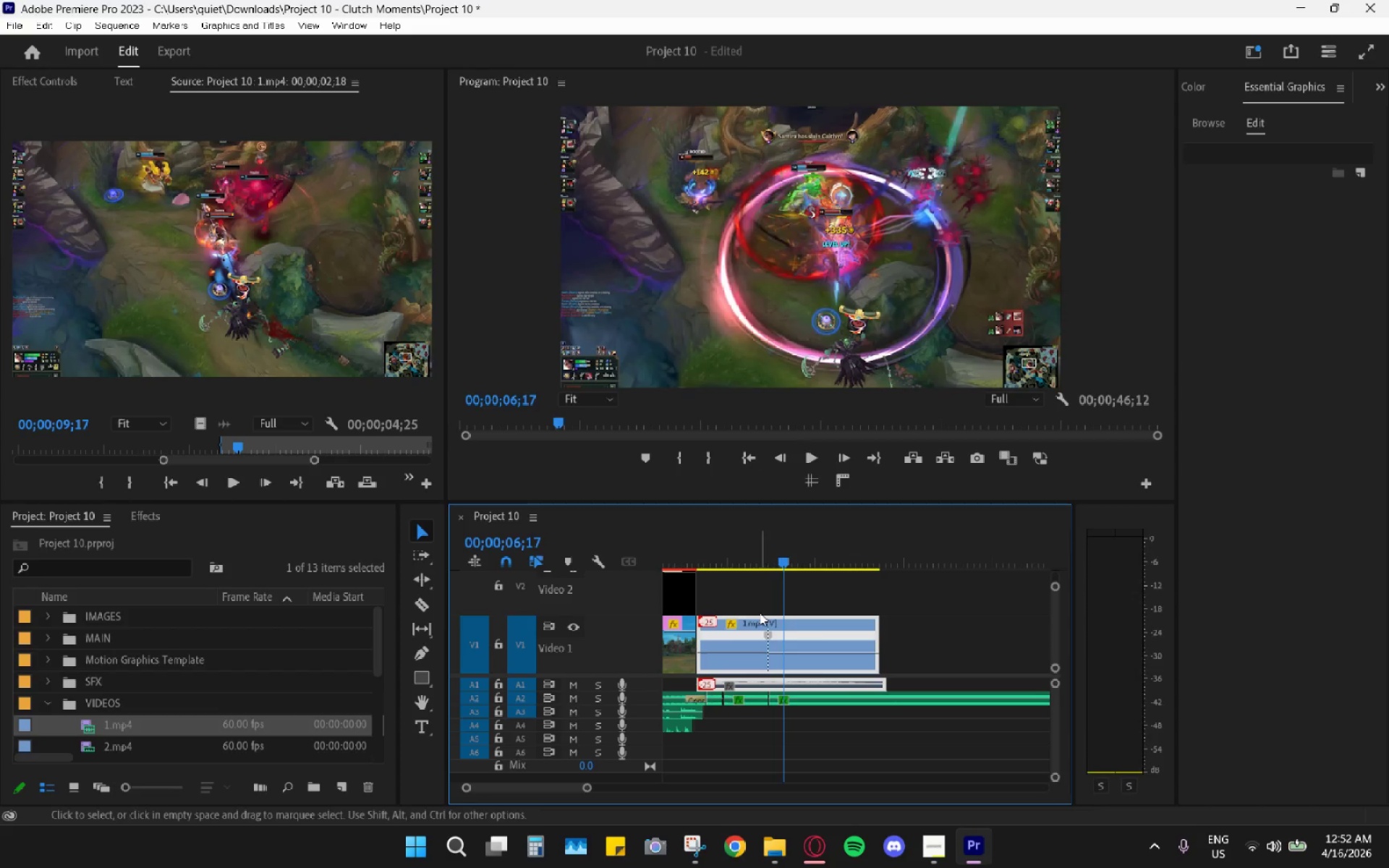 
hold_key(key=AltLeft, duration=1.67)
scroll: coordinate [783, 635], scroll_direction: up, amount: 24.0
 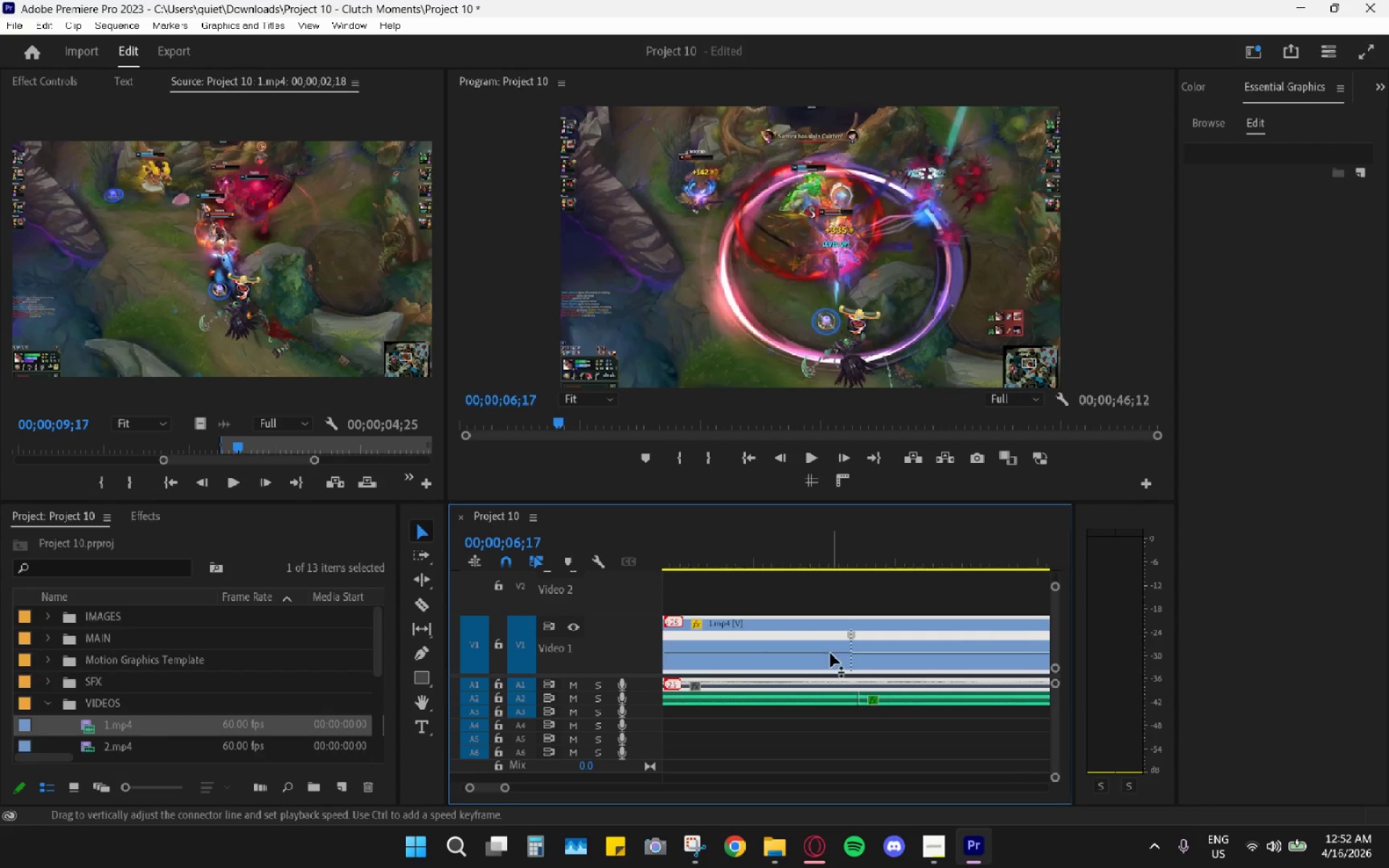 
left_click_drag(start_coordinate=[831, 653], to_coordinate=[832, 646])
 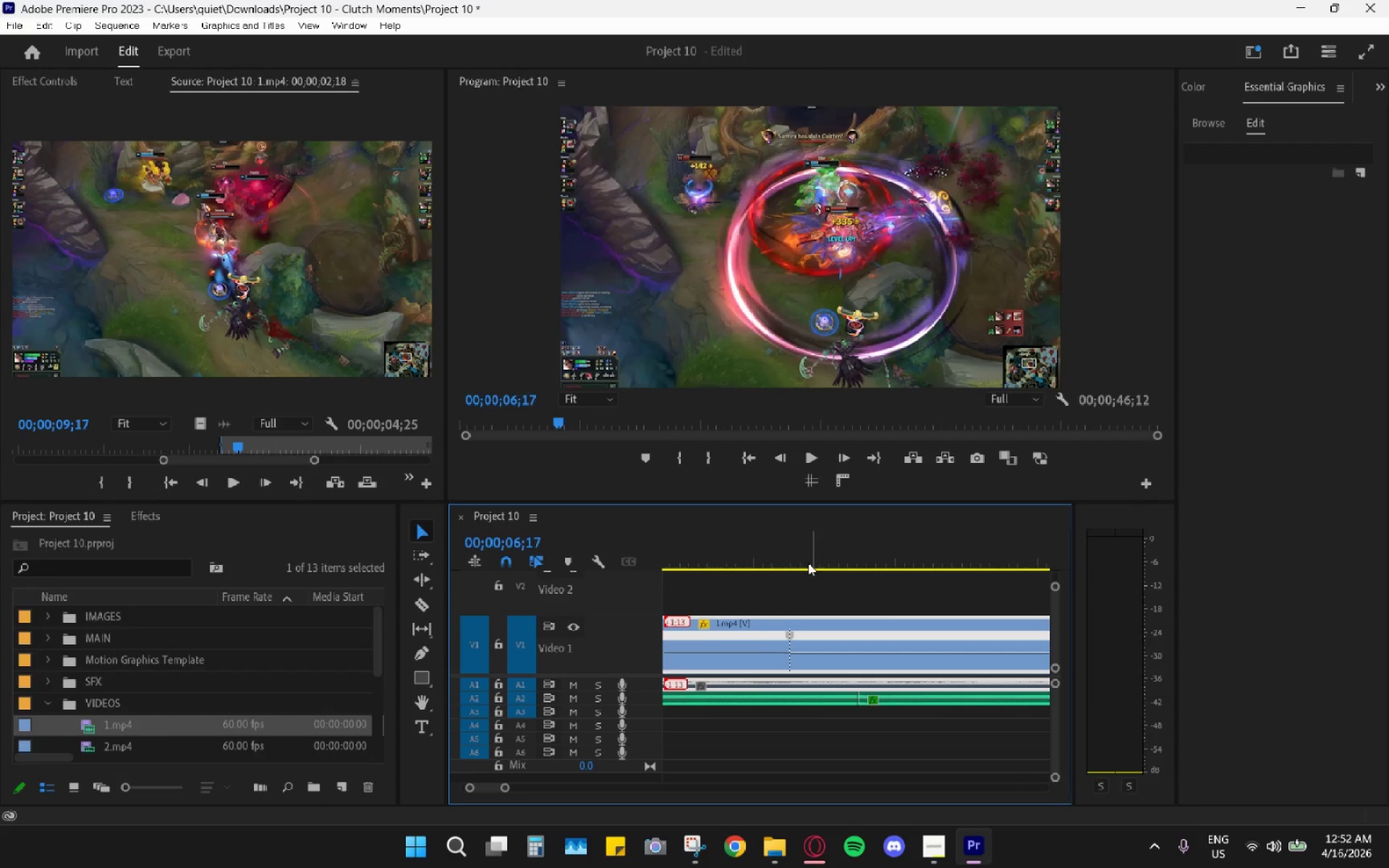 
left_click_drag(start_coordinate=[752, 528], to_coordinate=[685, 545])
 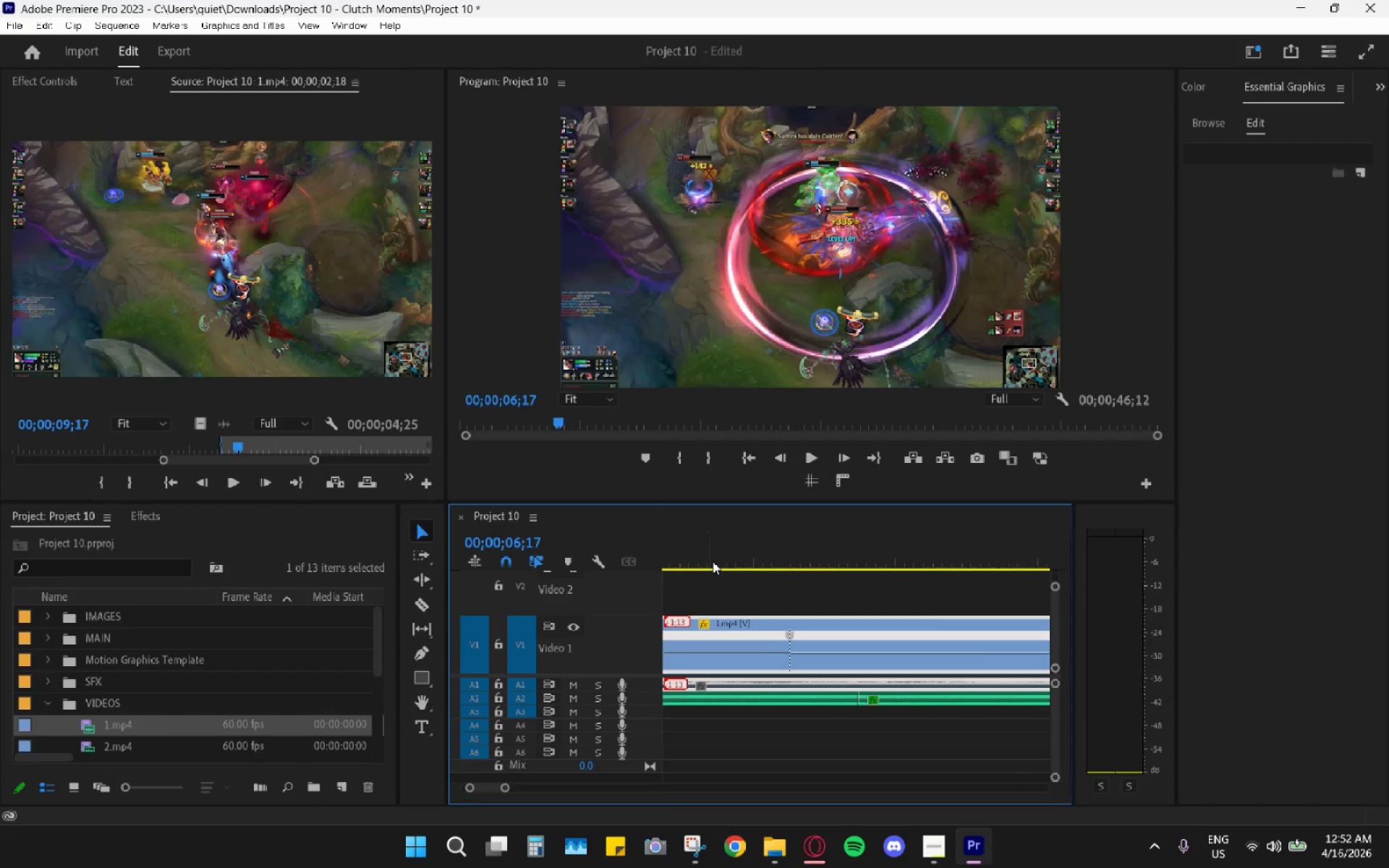 
hold_key(key=AltLeft, duration=1.19)
 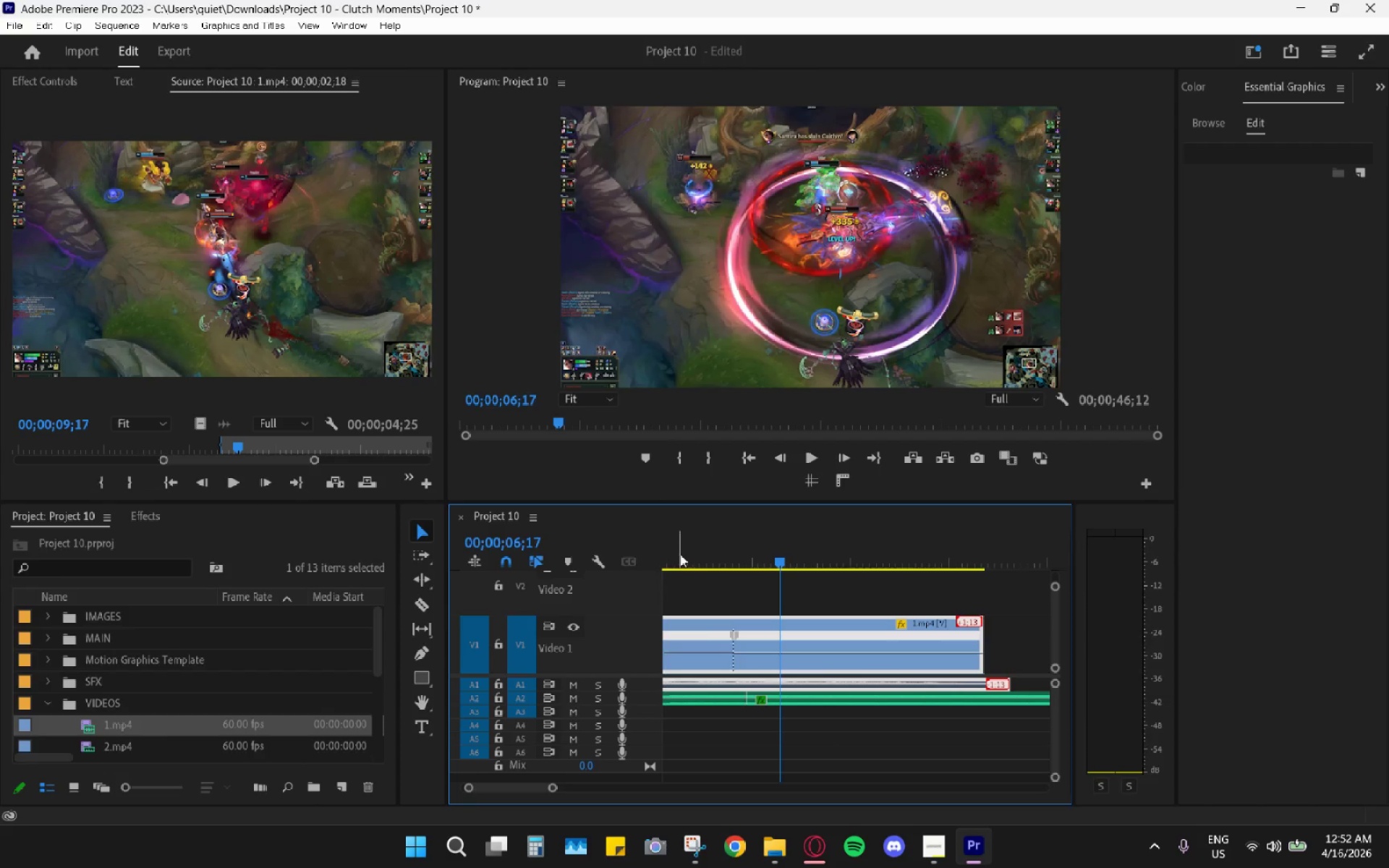 
left_click_drag(start_coordinate=[705, 547], to_coordinate=[668, 549])
 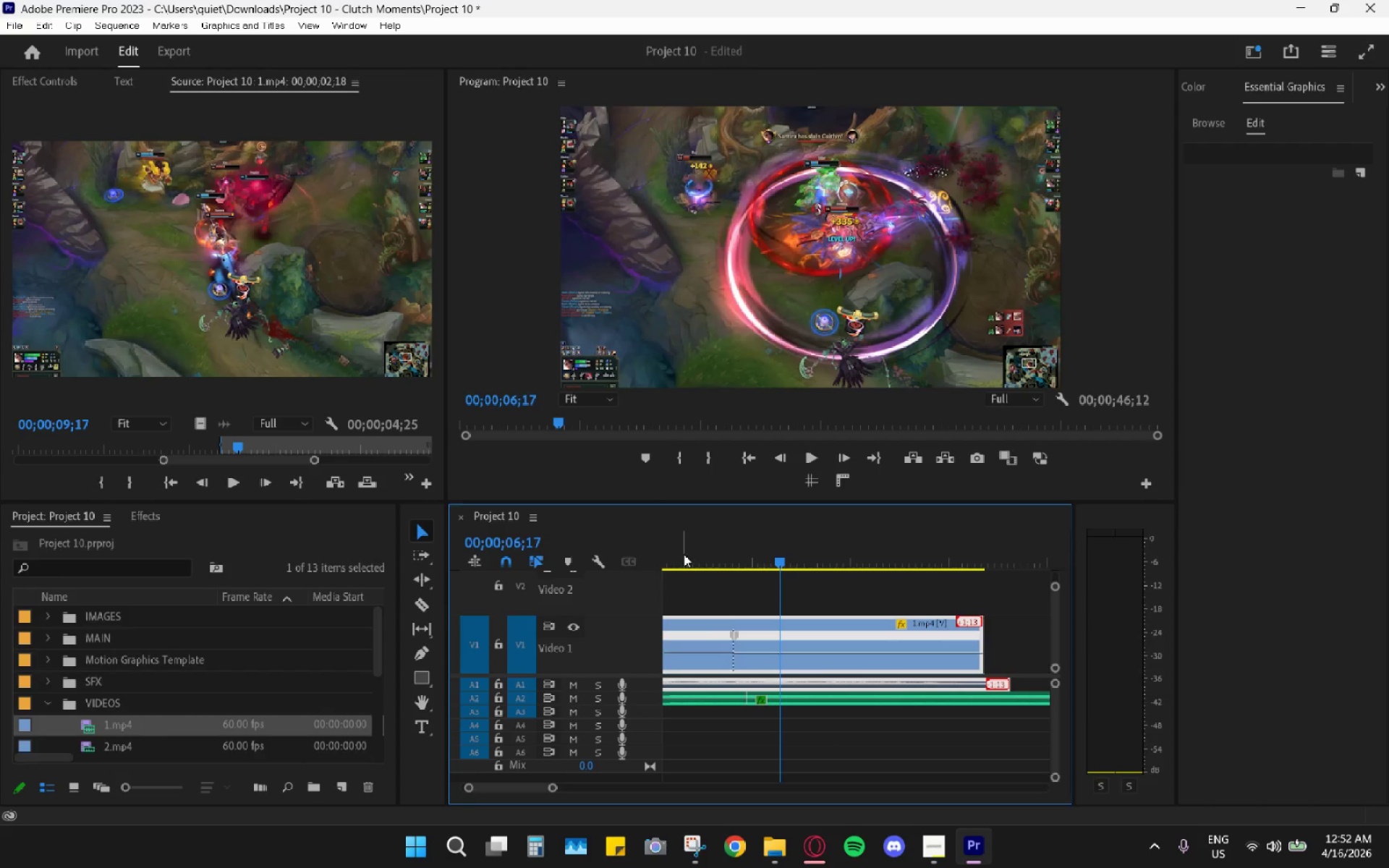 
scroll: coordinate [719, 569], scroll_direction: down, amount: 16.0
 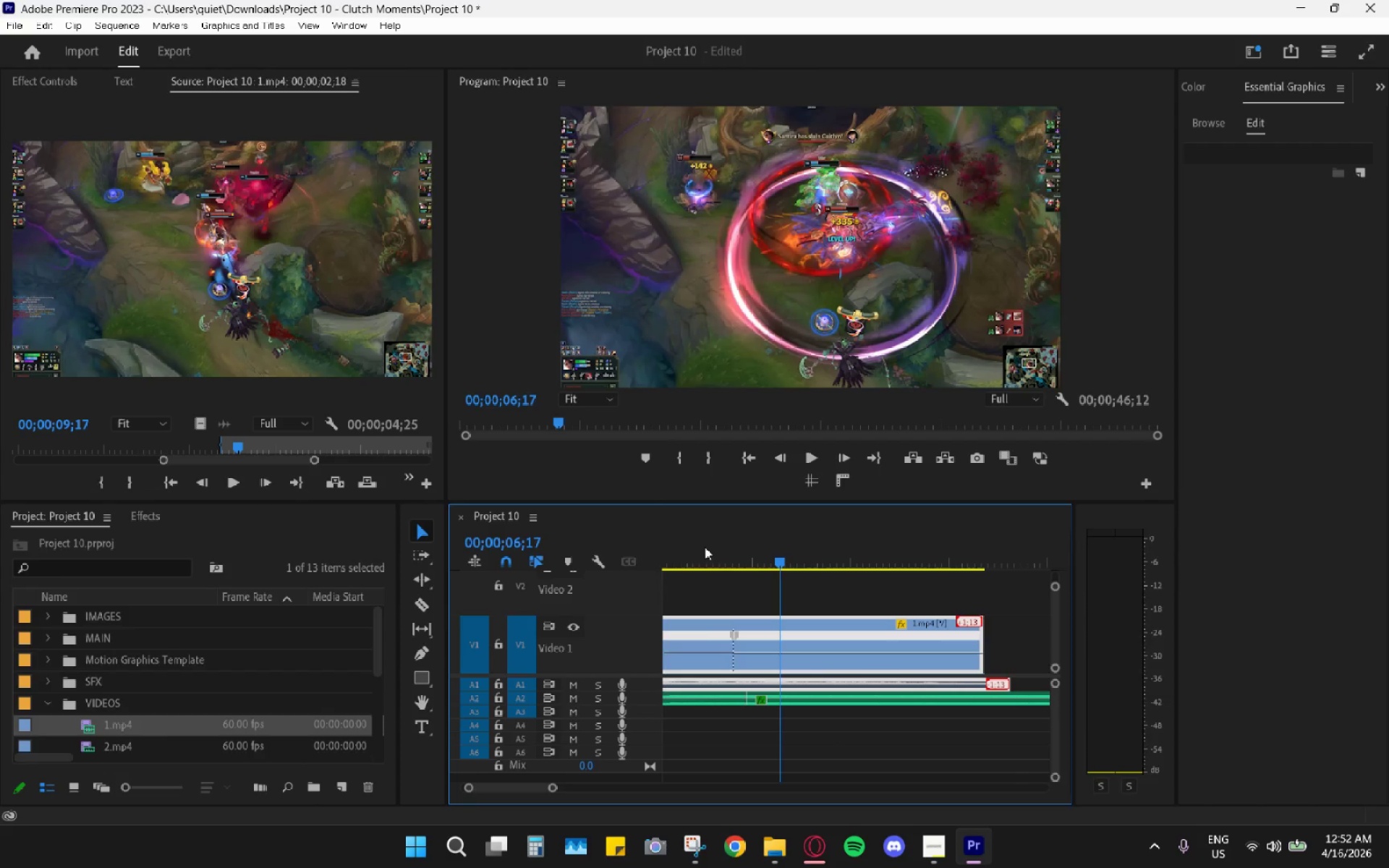 
left_click_drag(start_coordinate=[684, 554], to_coordinate=[662, 553])
 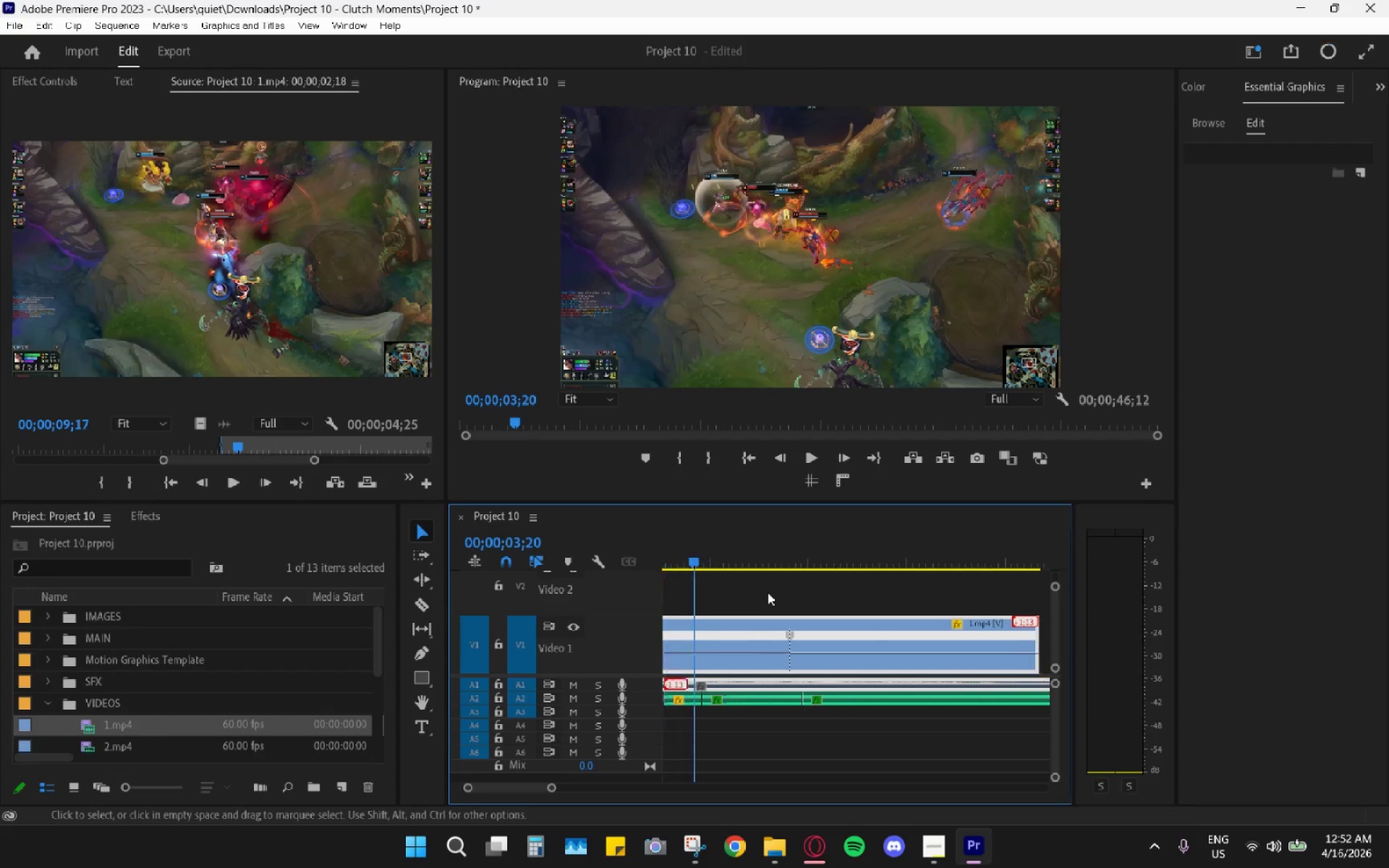 
scroll: coordinate [768, 592], scroll_direction: up, amount: 4.0
 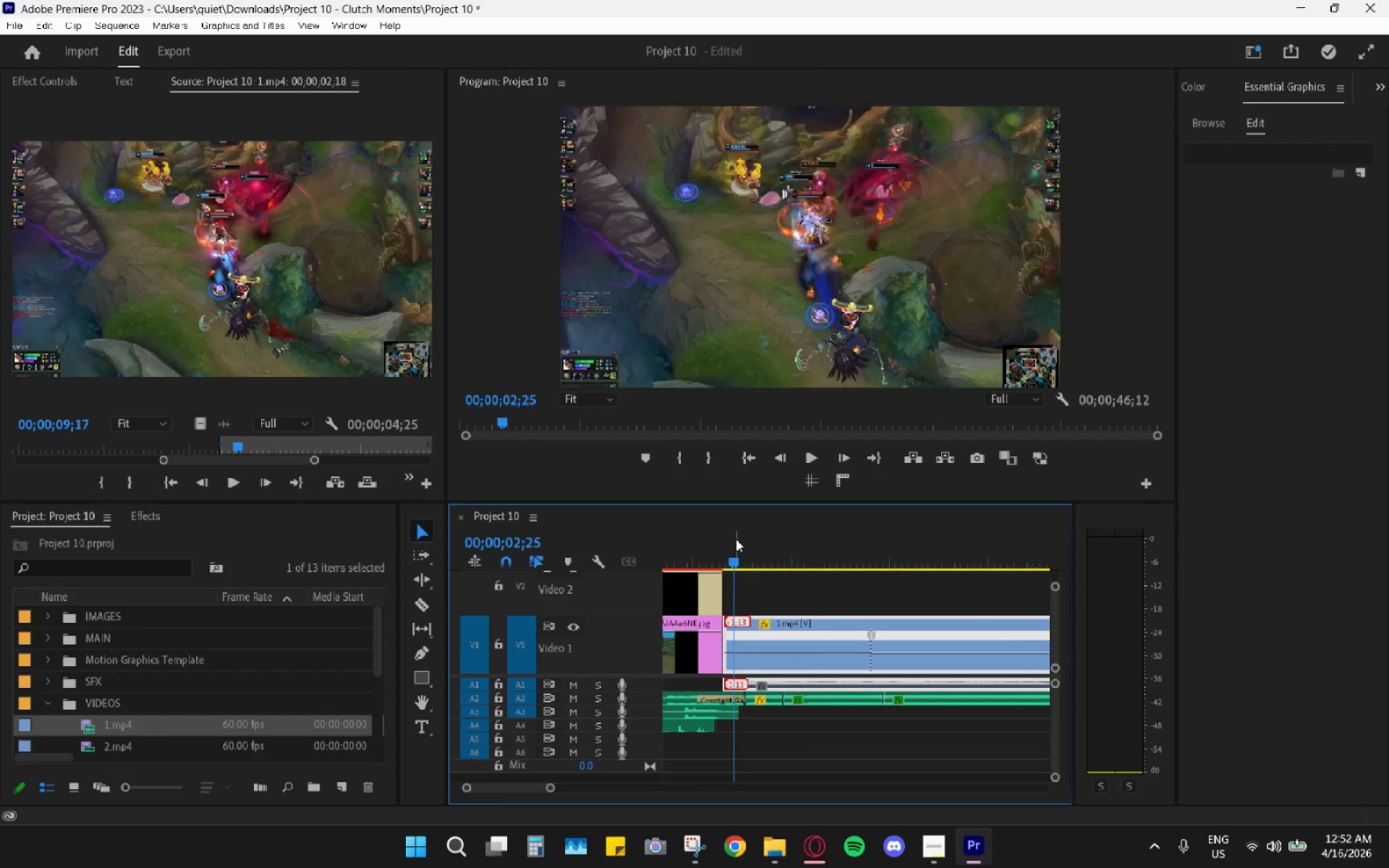 
left_click_drag(start_coordinate=[735, 539], to_coordinate=[722, 544])
 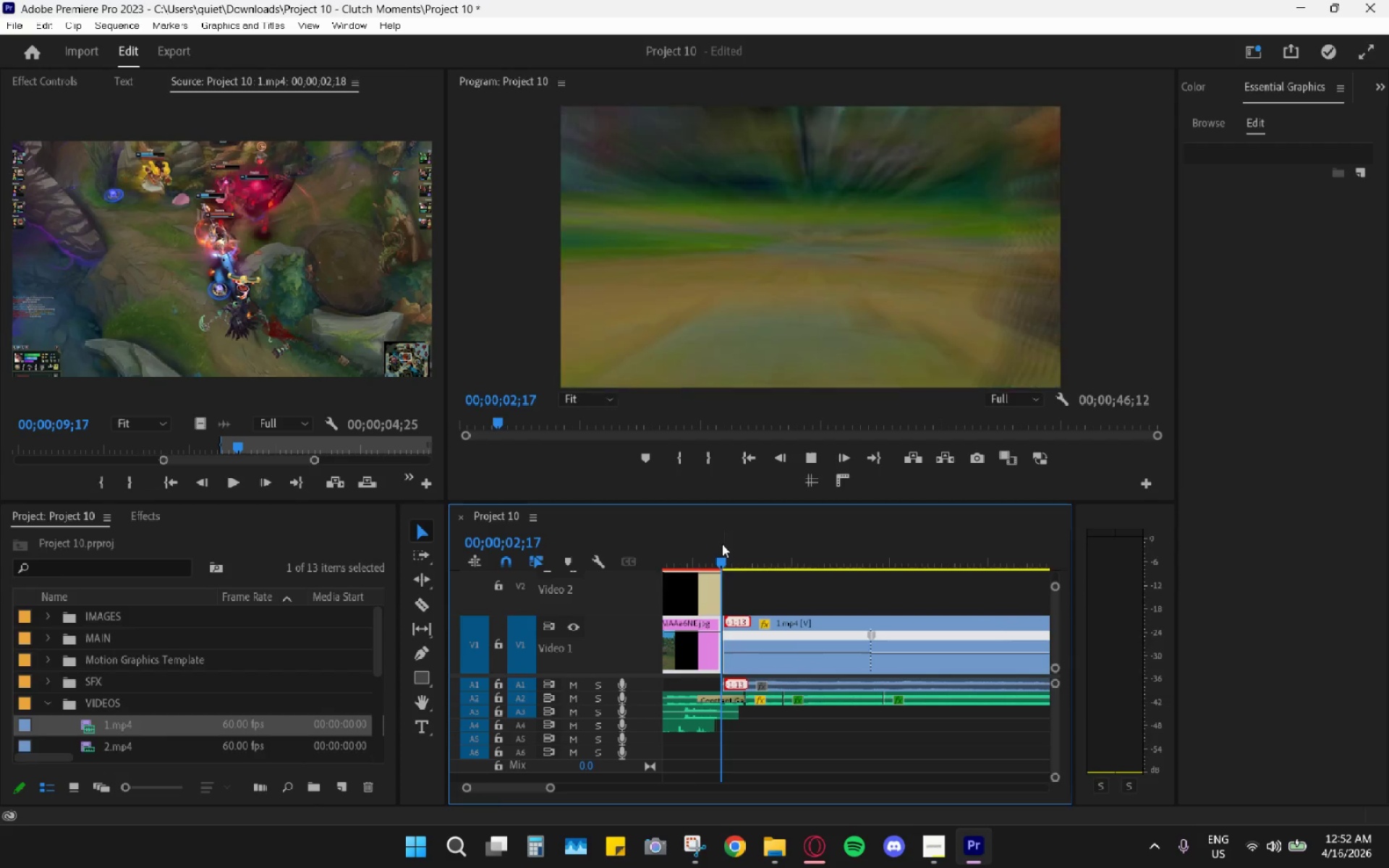 
key(Space)
 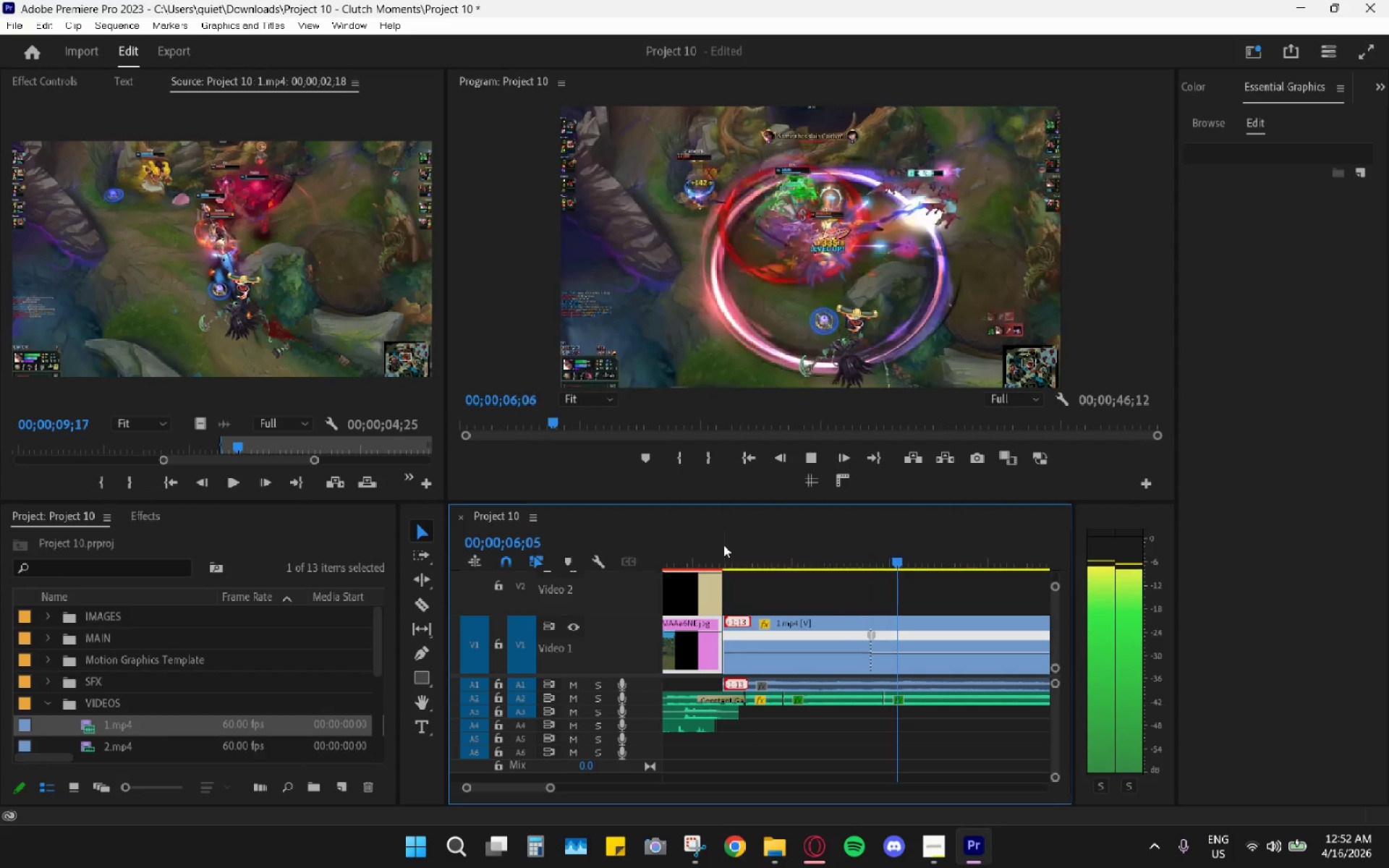 
wait(5.05)
 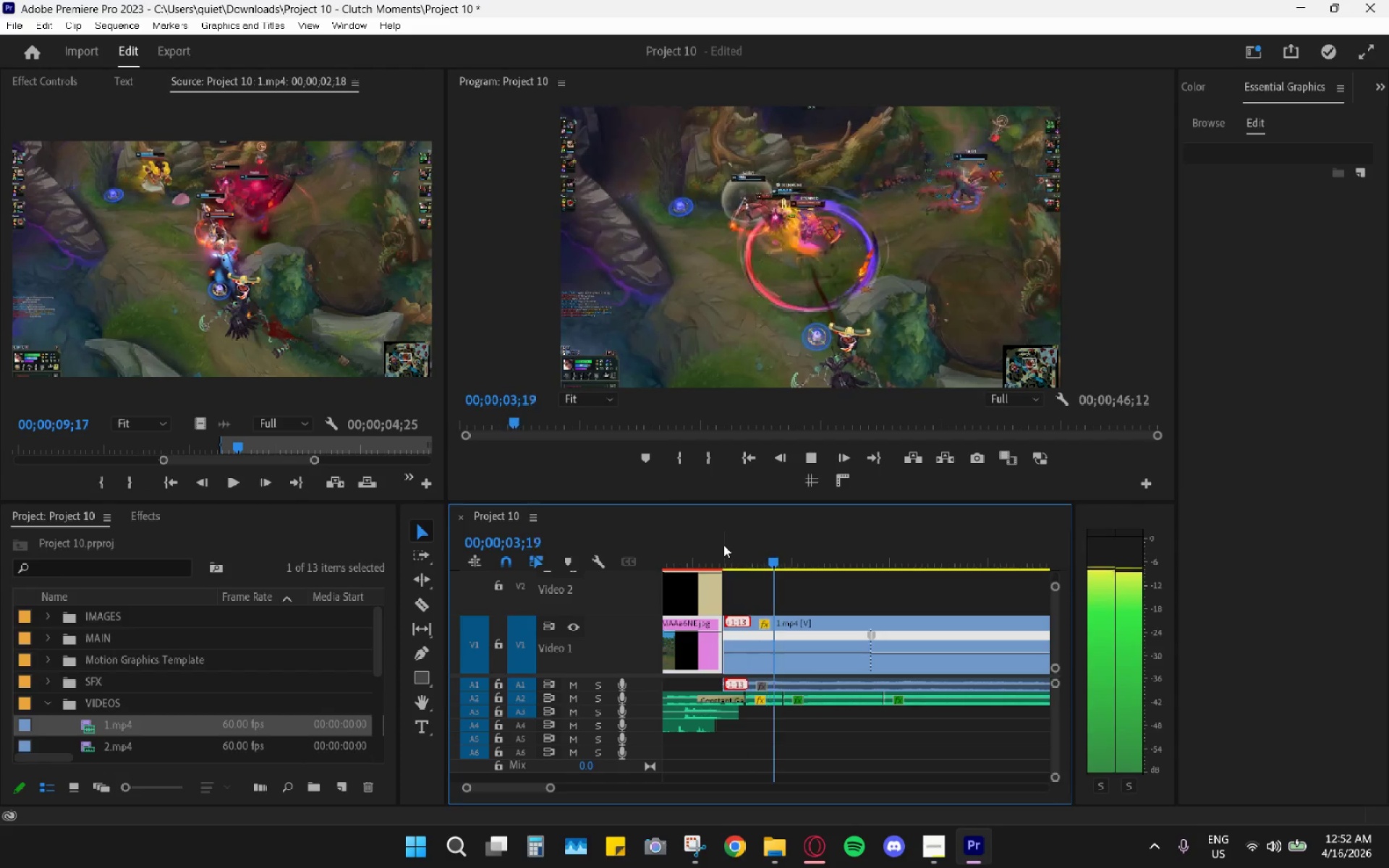 
key(Space)
 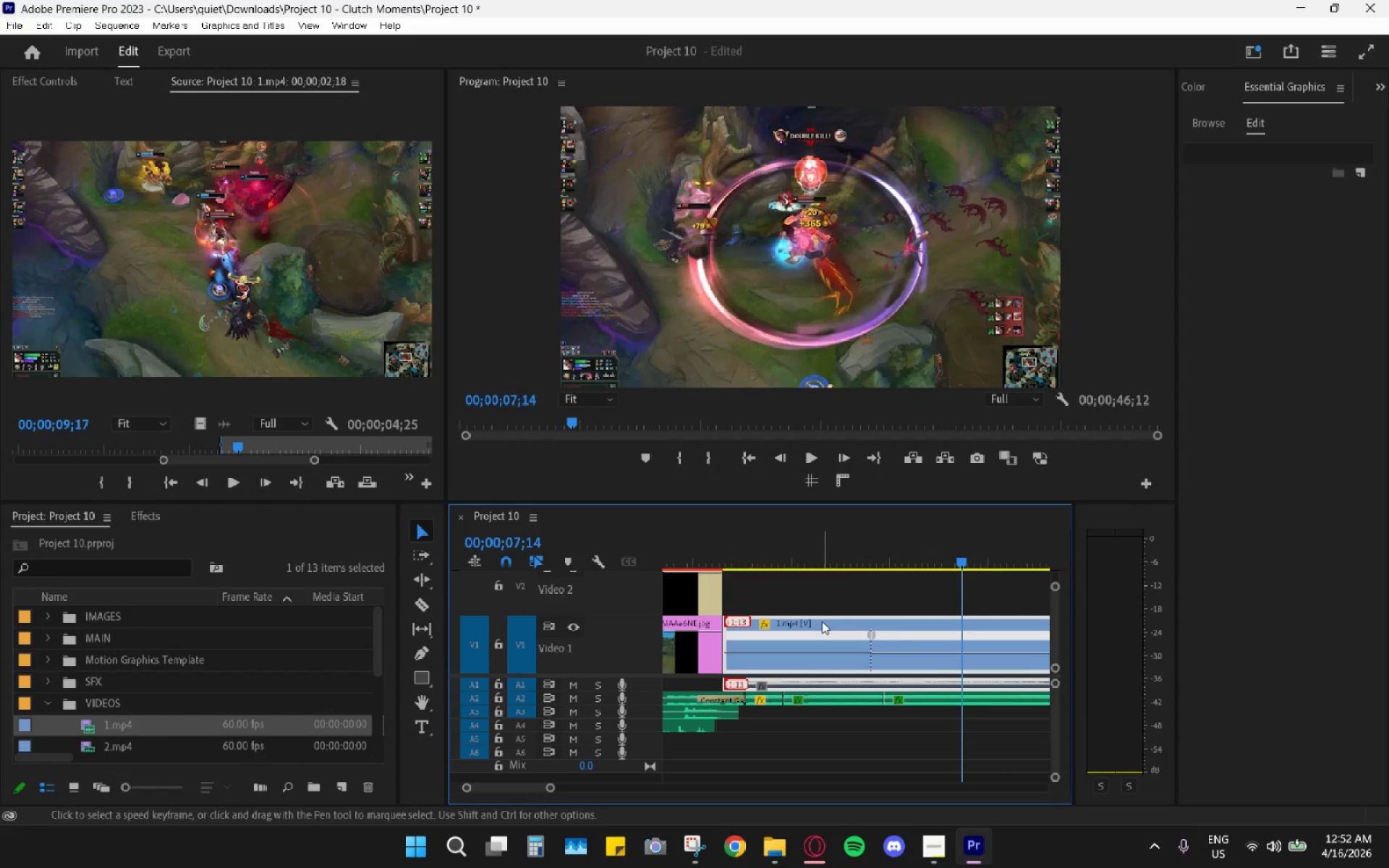 
scroll: coordinate [929, 655], scroll_direction: down, amount: 3.0
 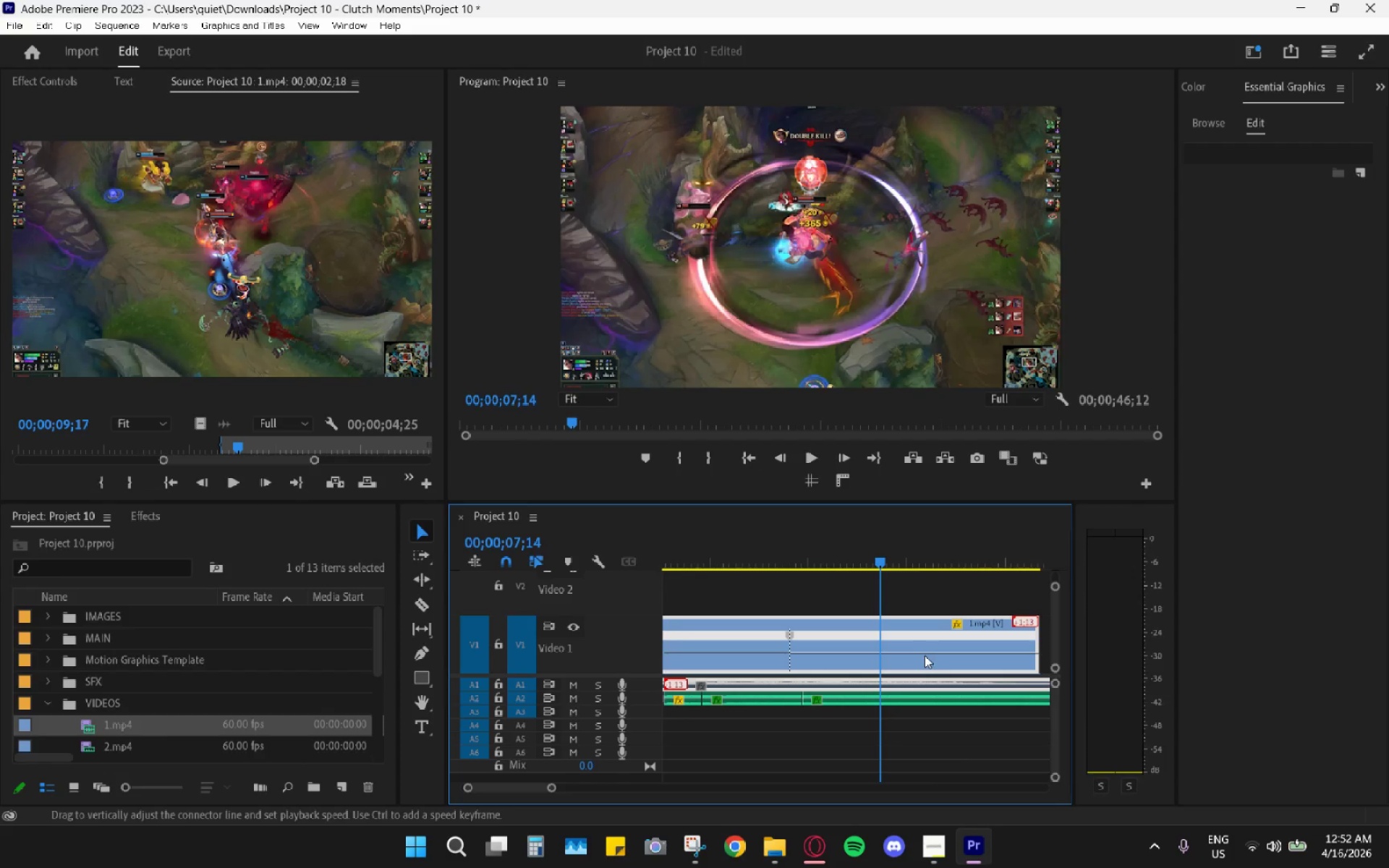 
mouse_move([921, 648])
 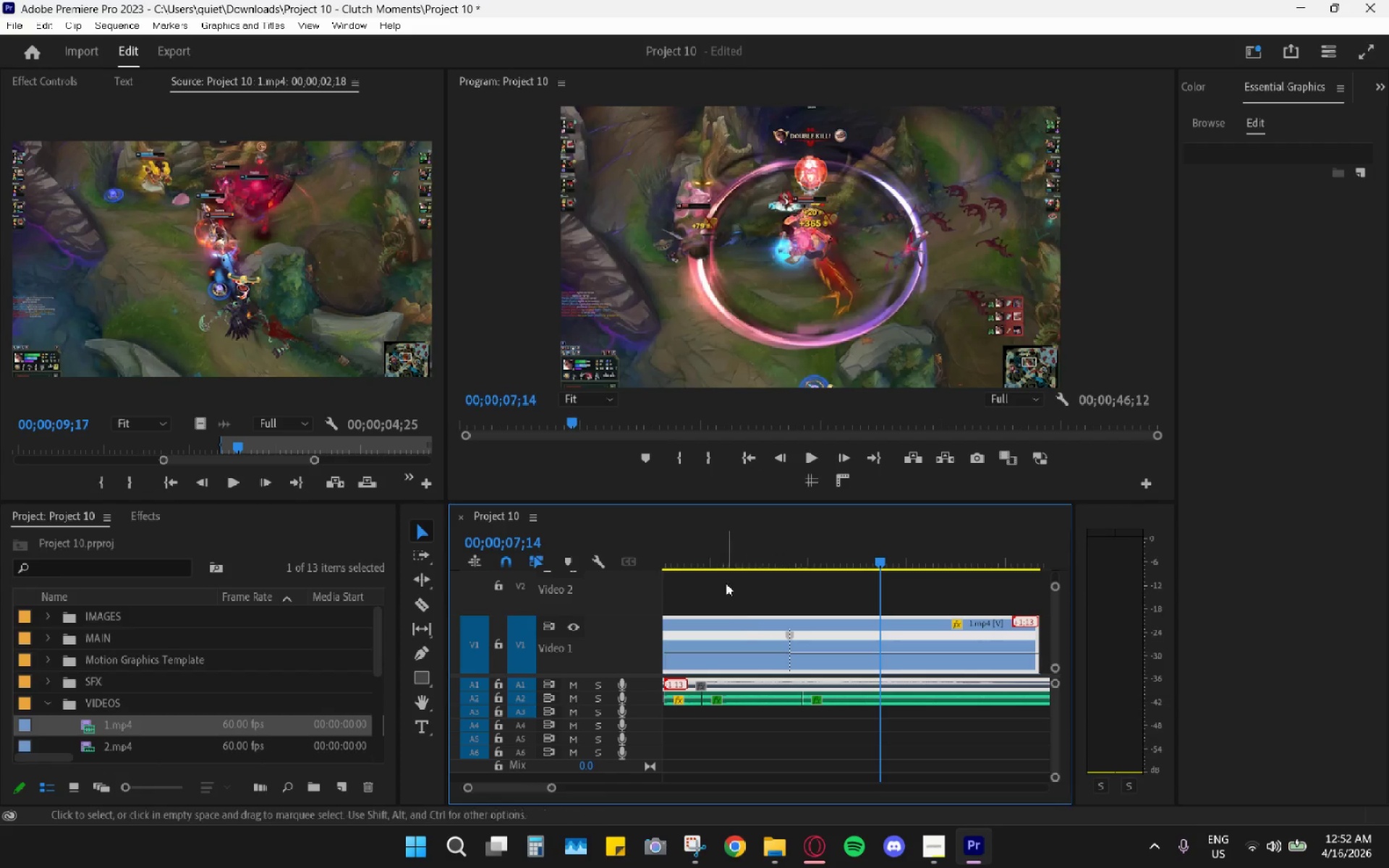 
scroll: coordinate [747, 621], scroll_direction: up, amount: 1.0
 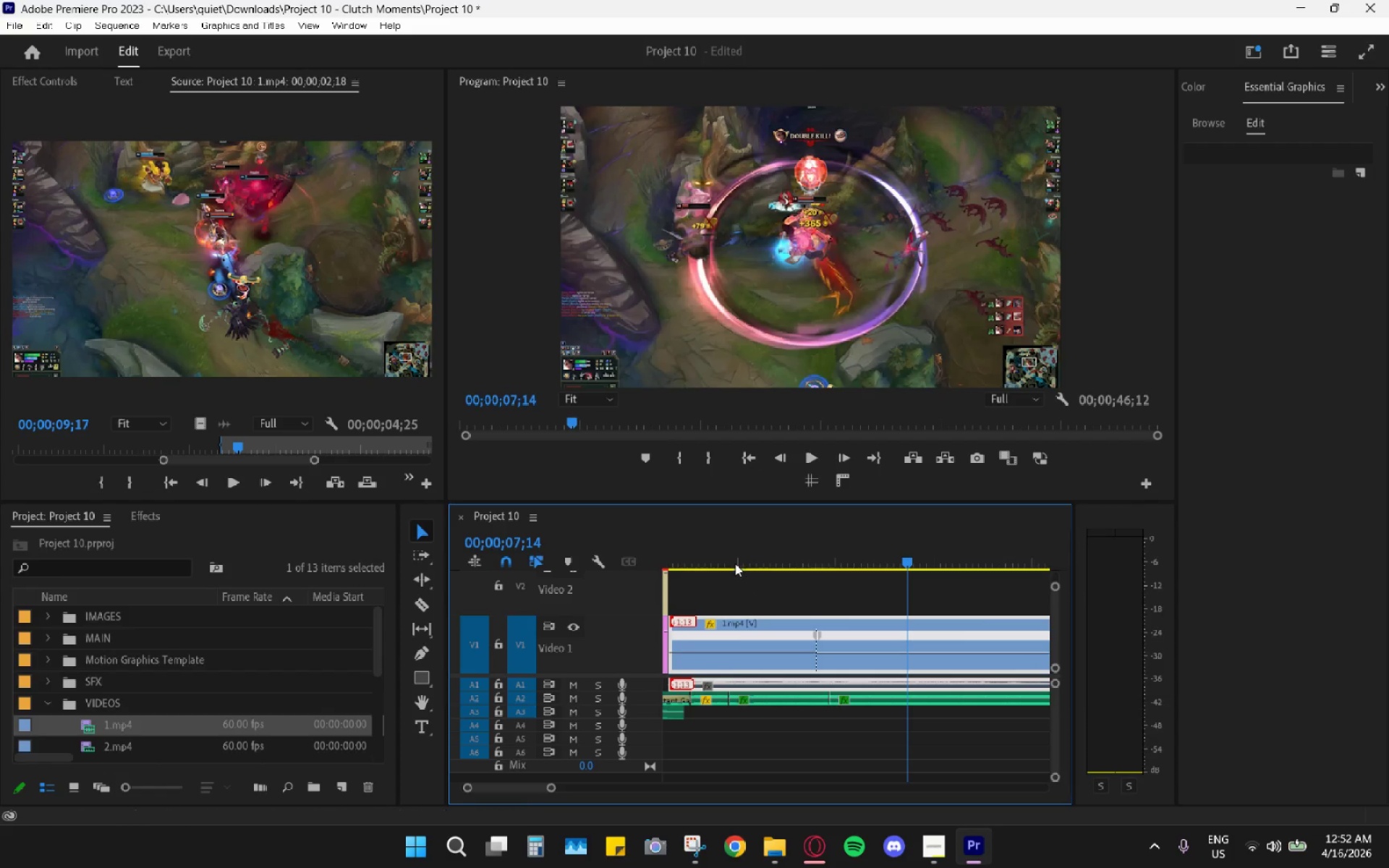 
left_click_drag(start_coordinate=[697, 553], to_coordinate=[669, 550])
 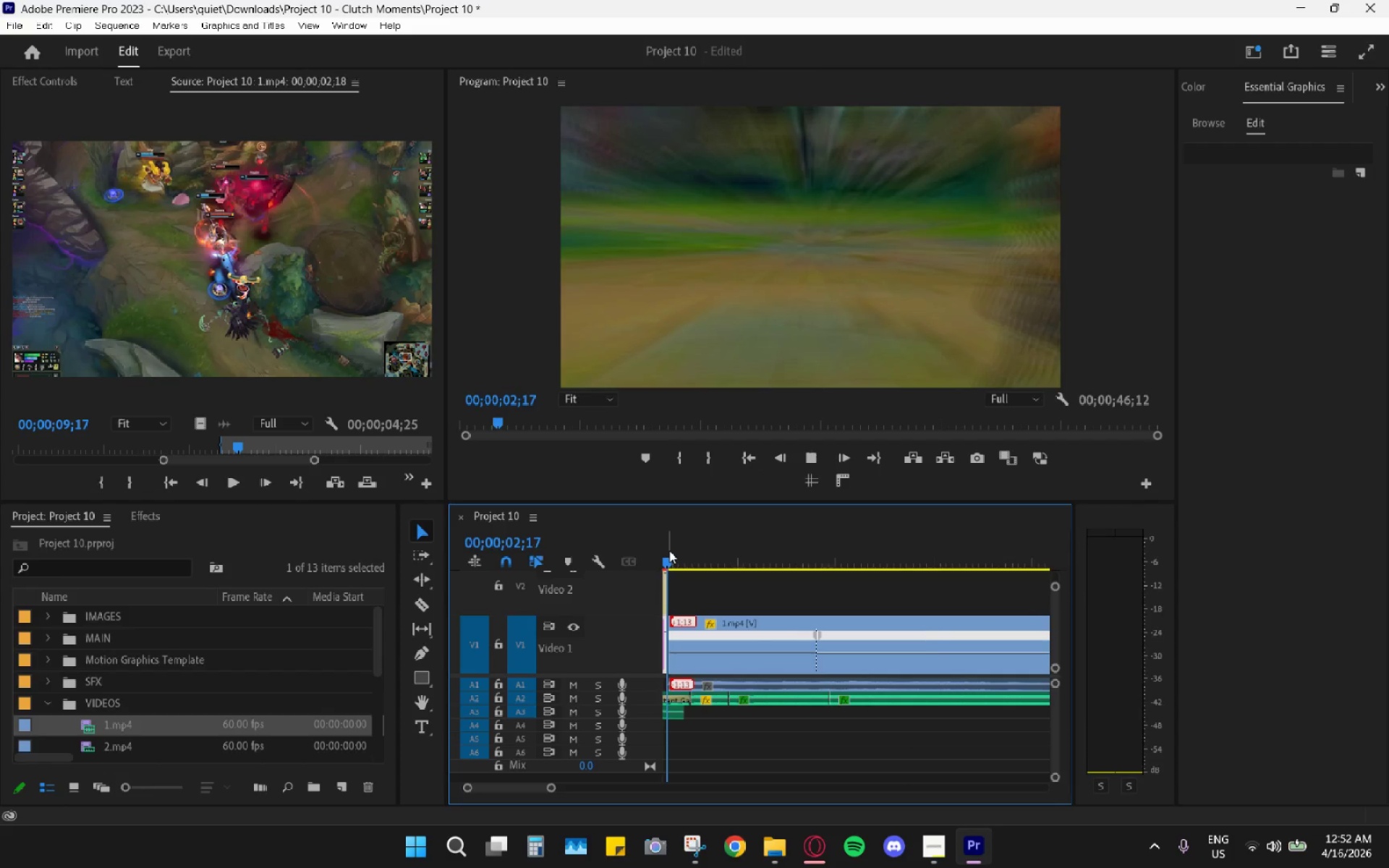 
key(Space)
 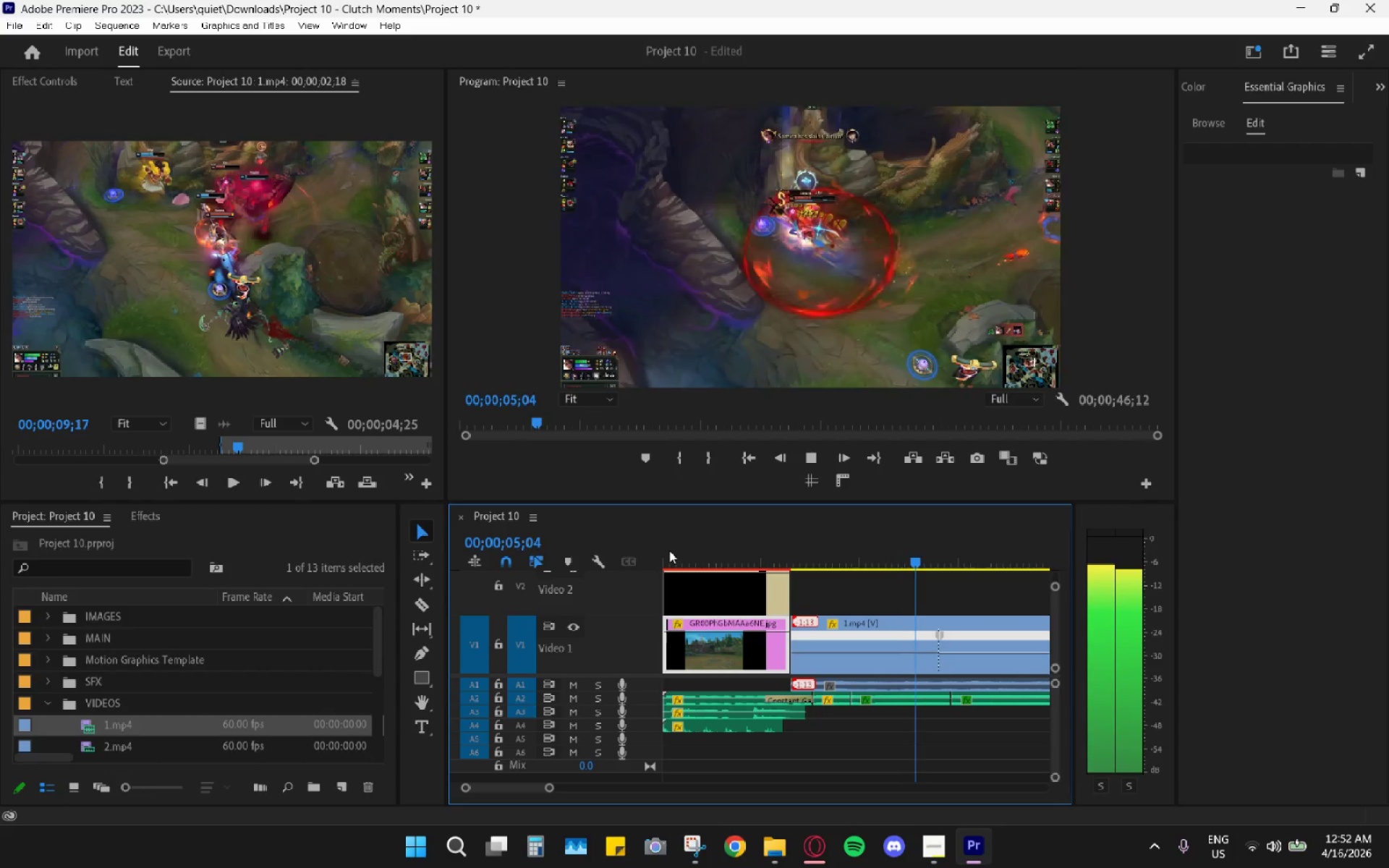 
key(Space)
 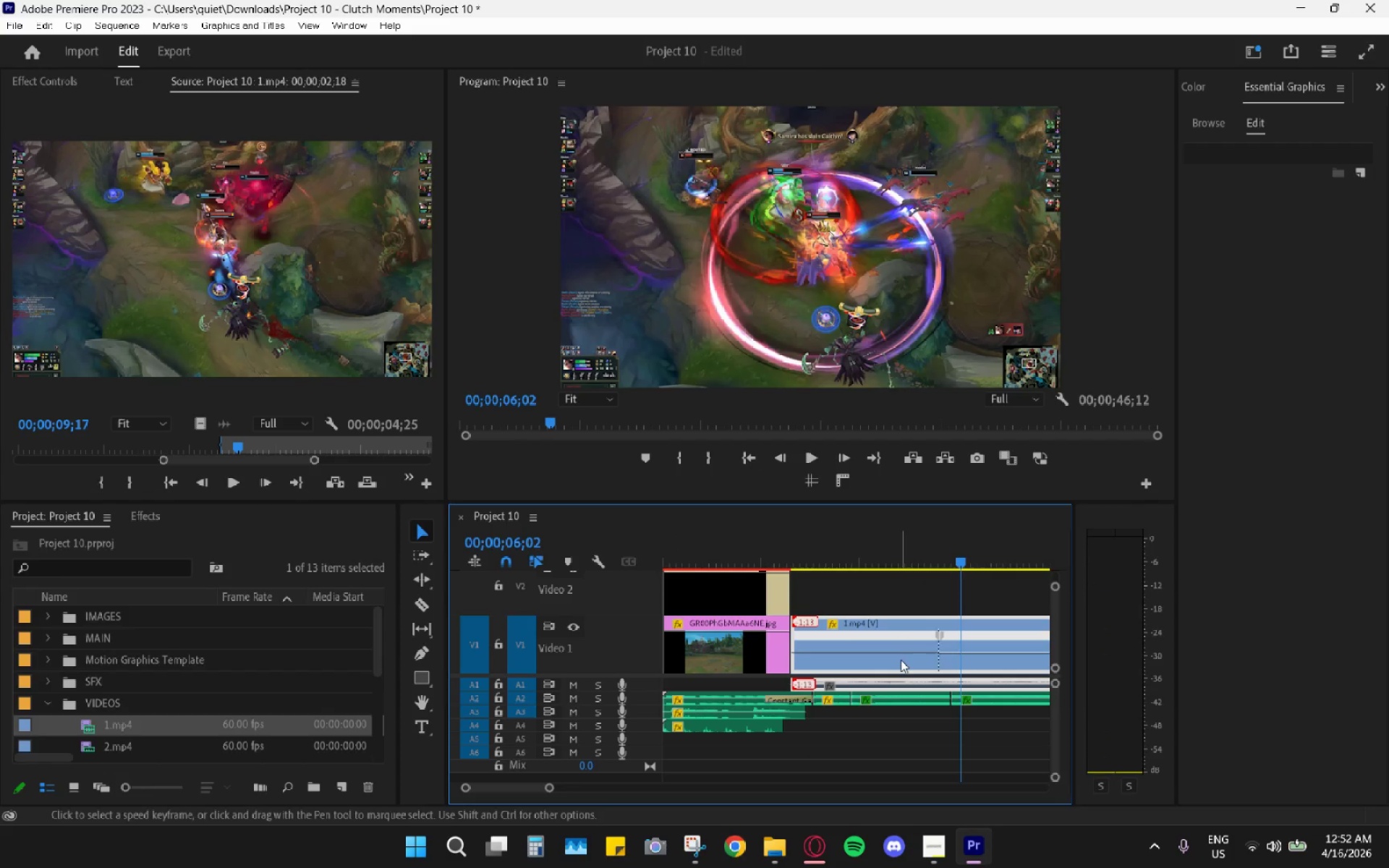 
key(Alt+AltLeft)
 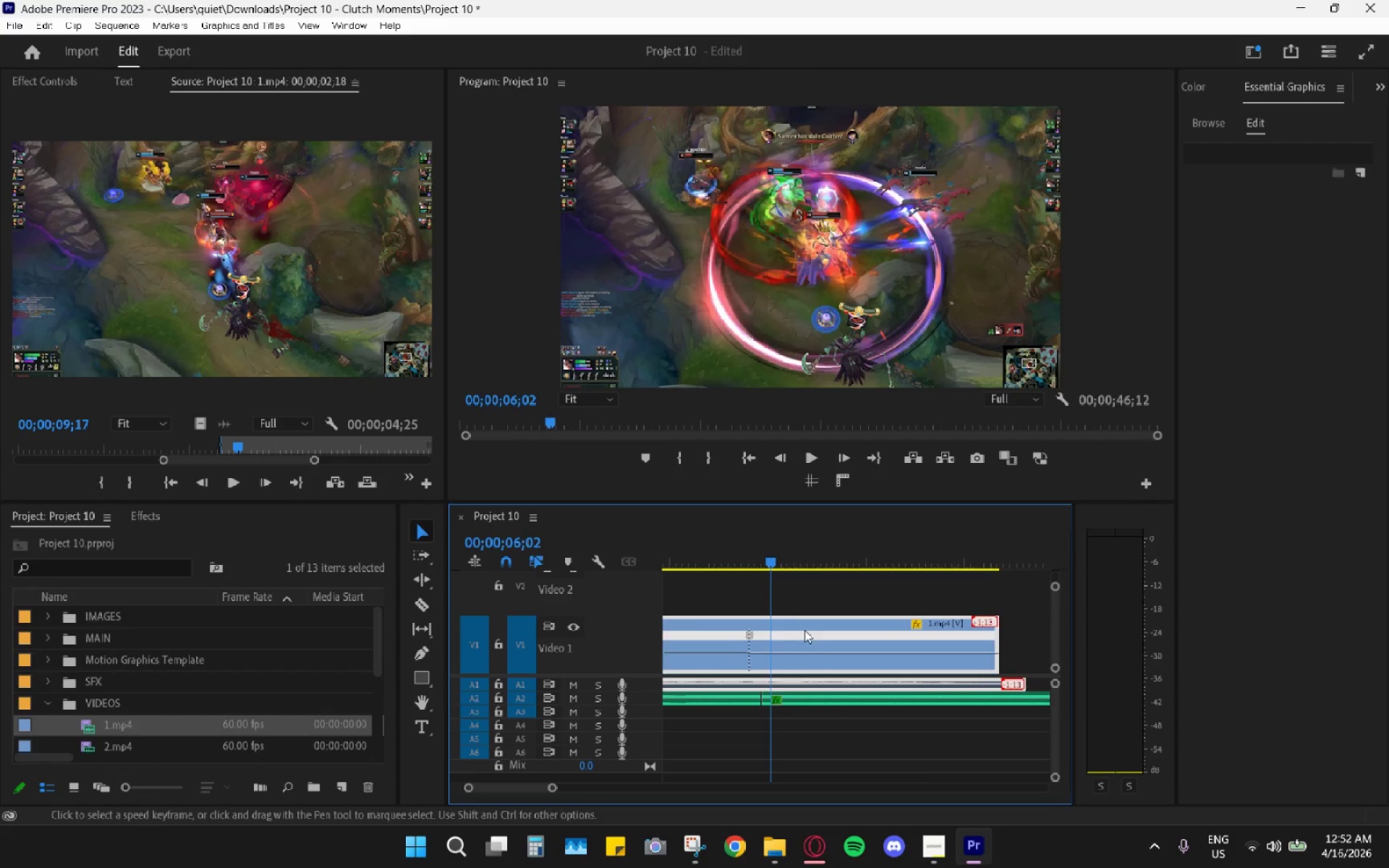 
scroll: coordinate [855, 626], scroll_direction: down, amount: 7.0
 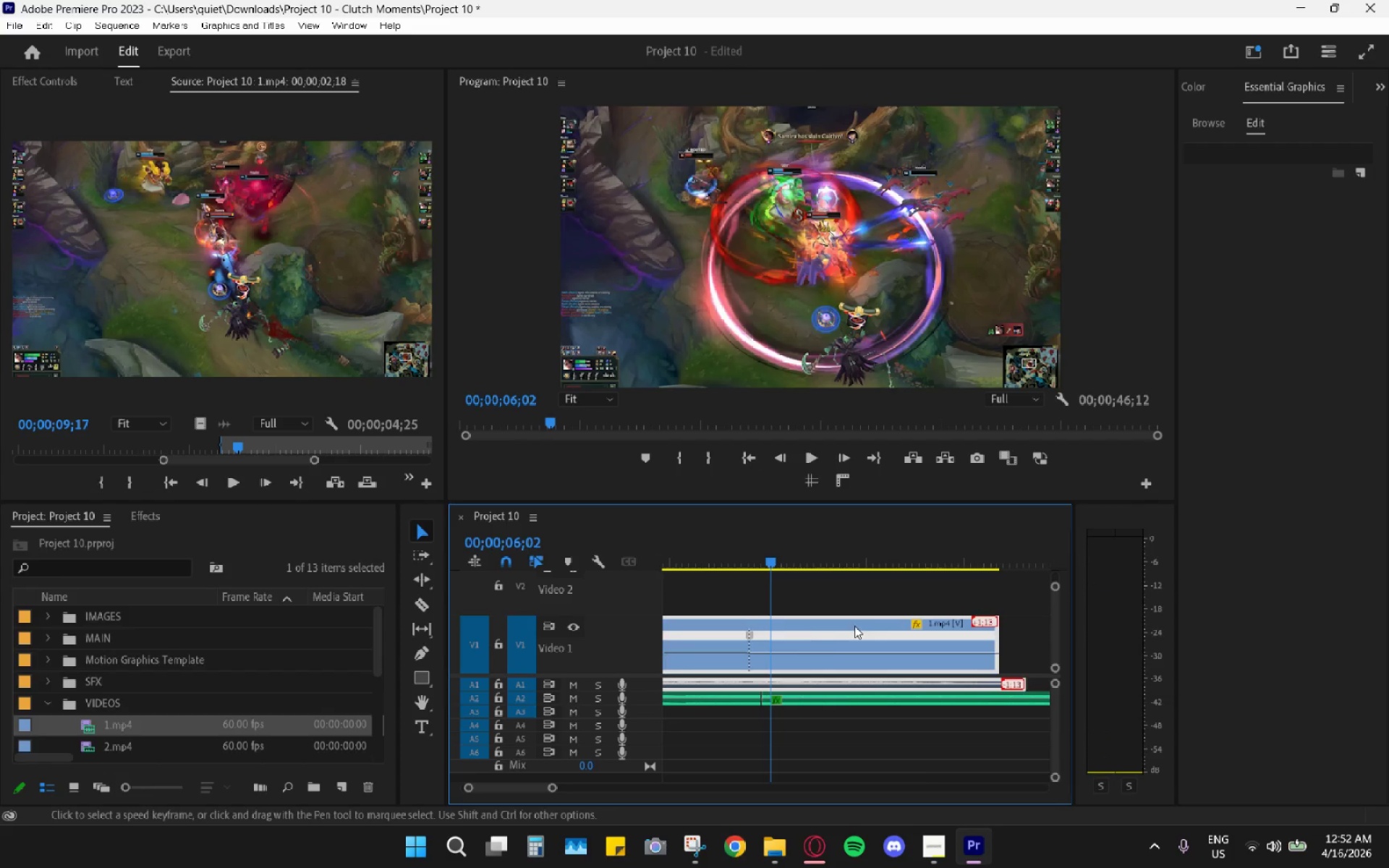 
key(Space)
 